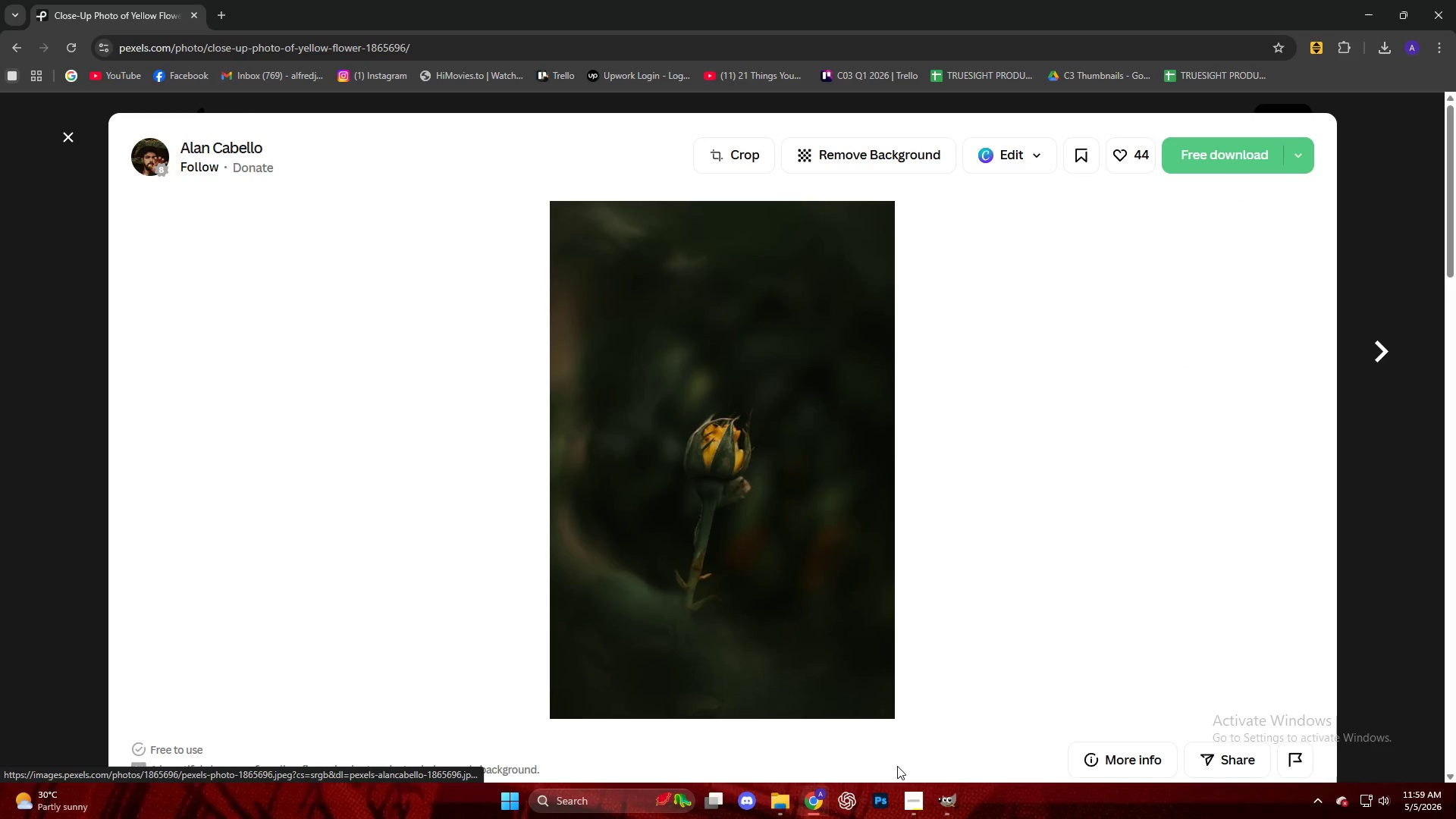 
left_click([945, 808])
 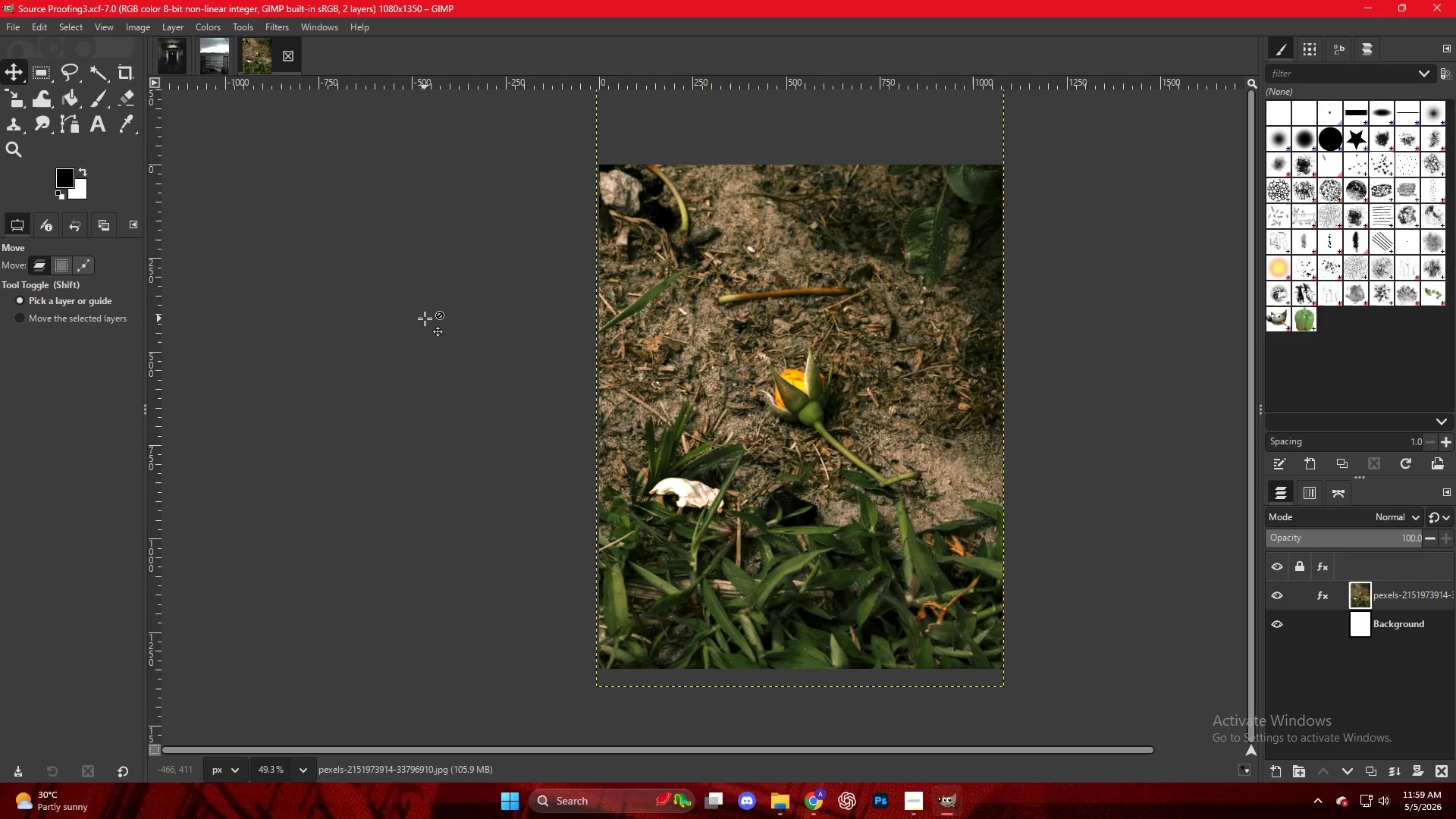 
key(Control+N)
 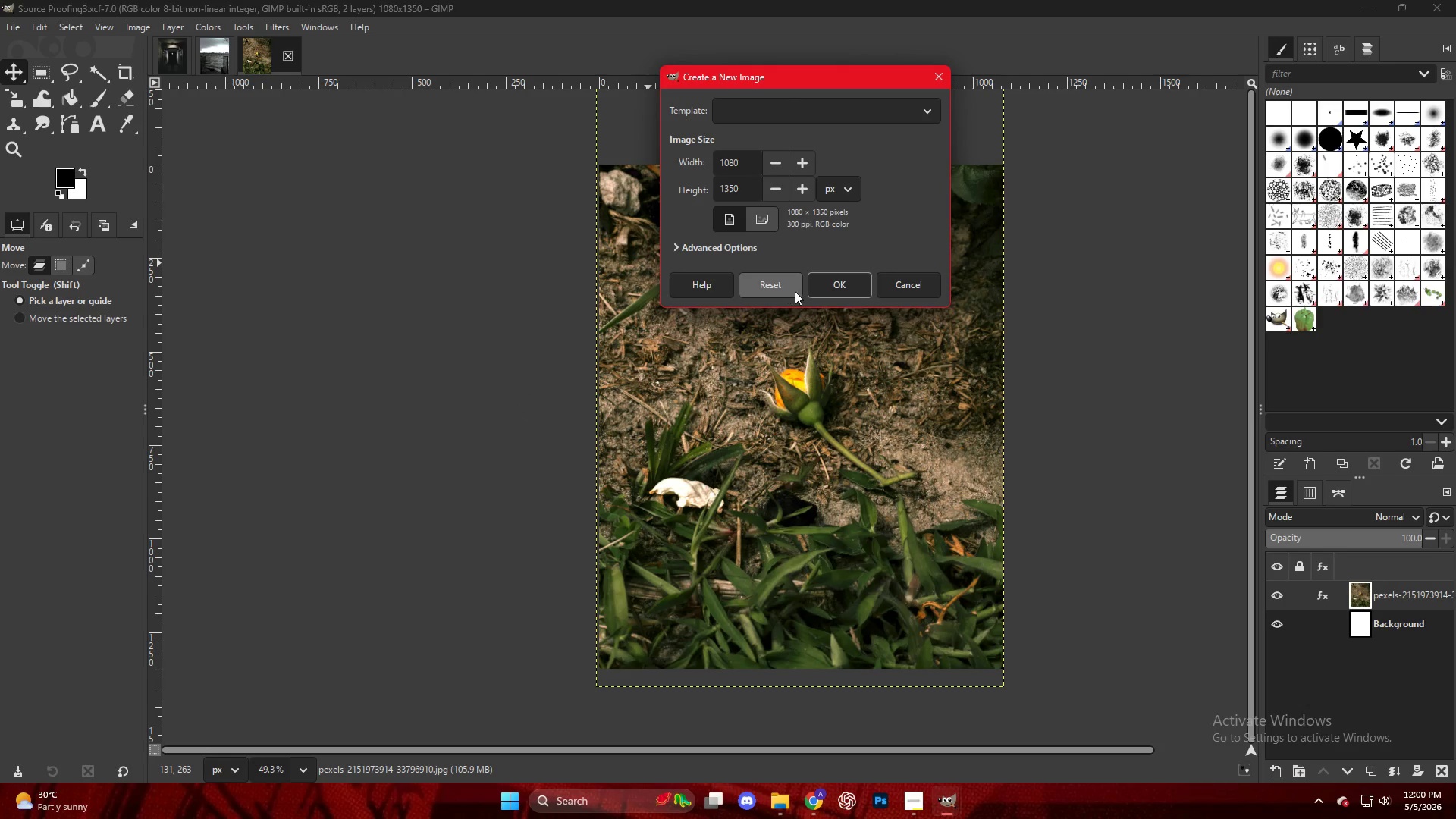 
left_click([822, 290])
 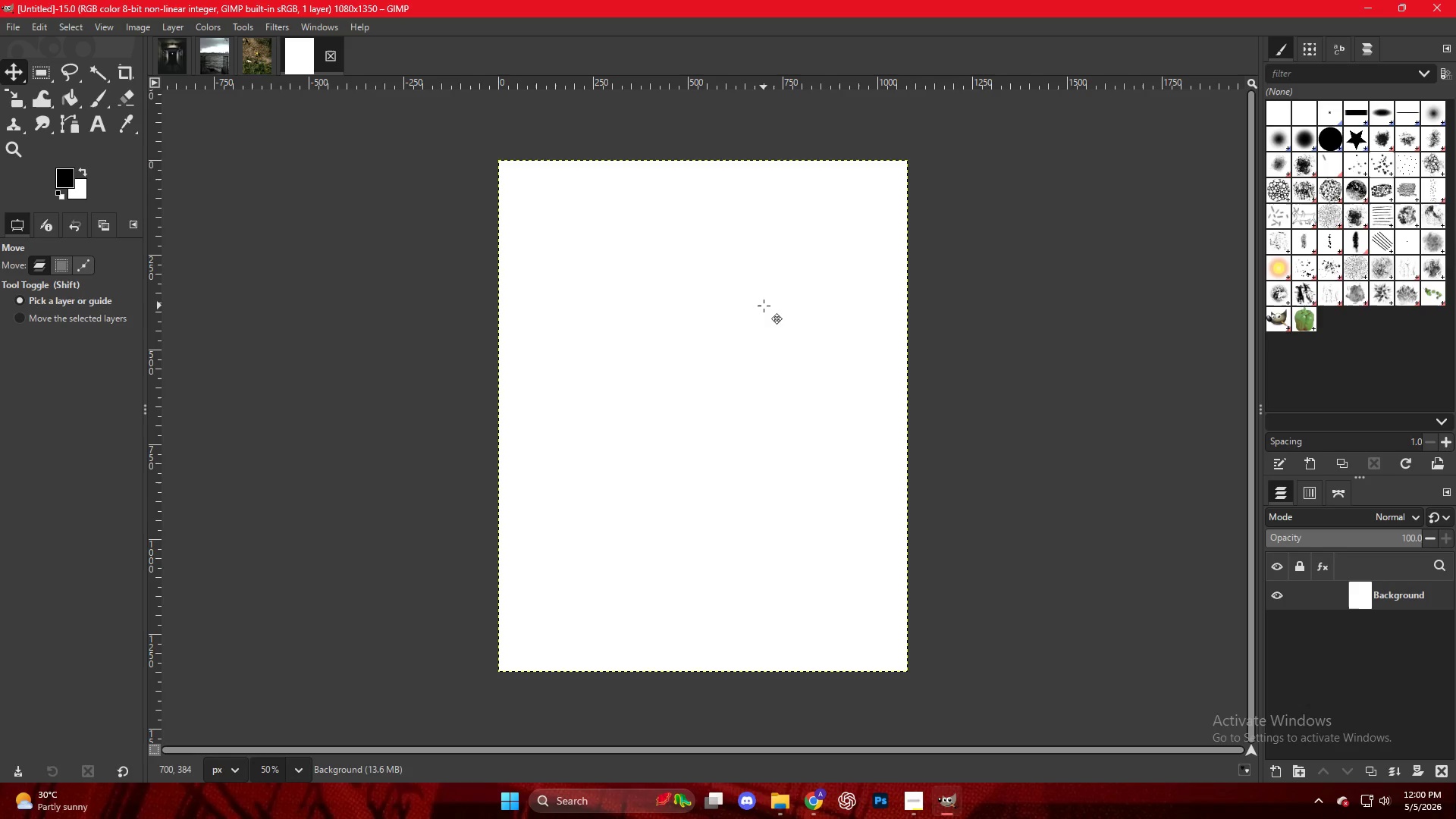 
wait(35.17)
 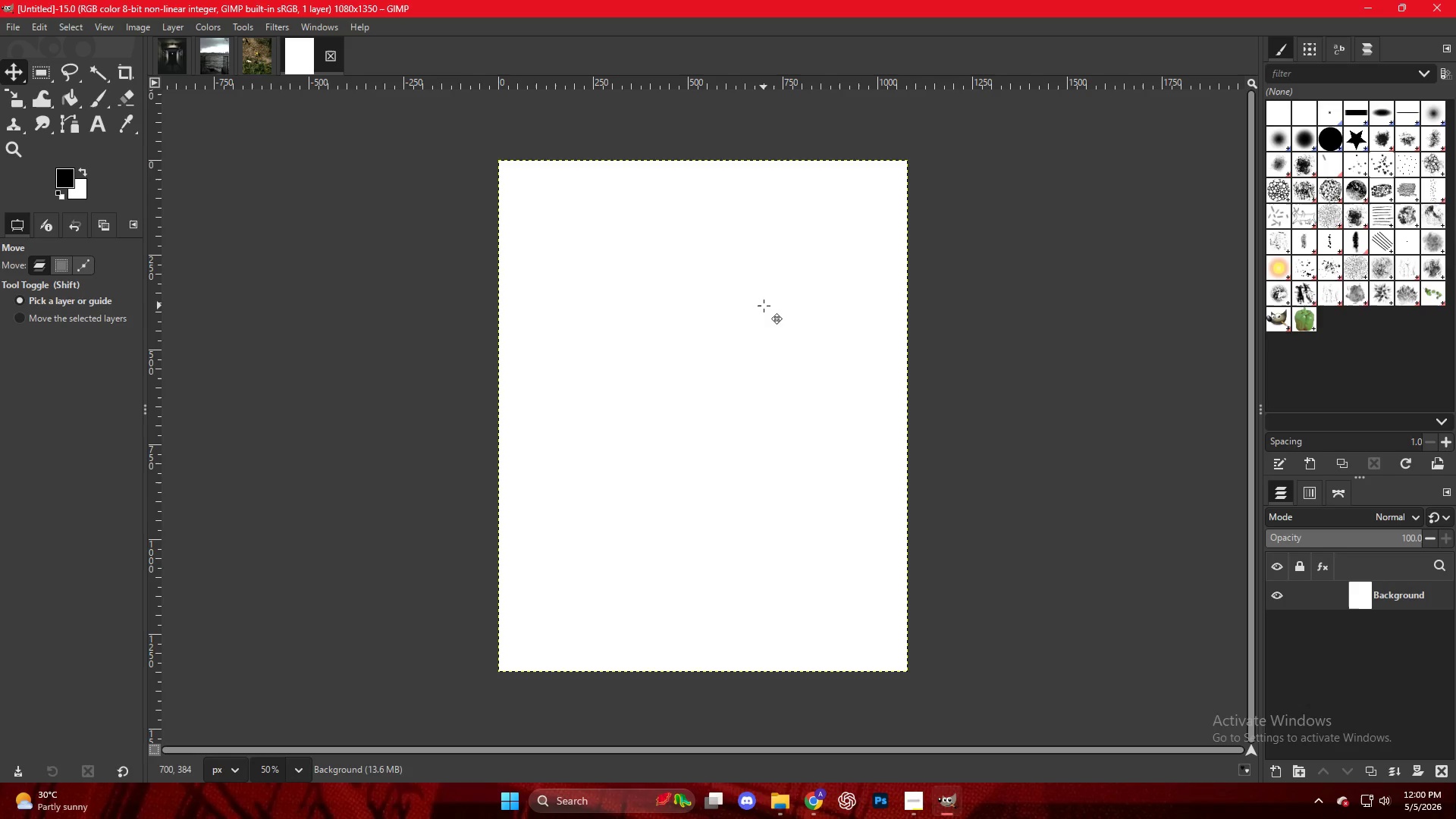 
left_click([821, 805])
 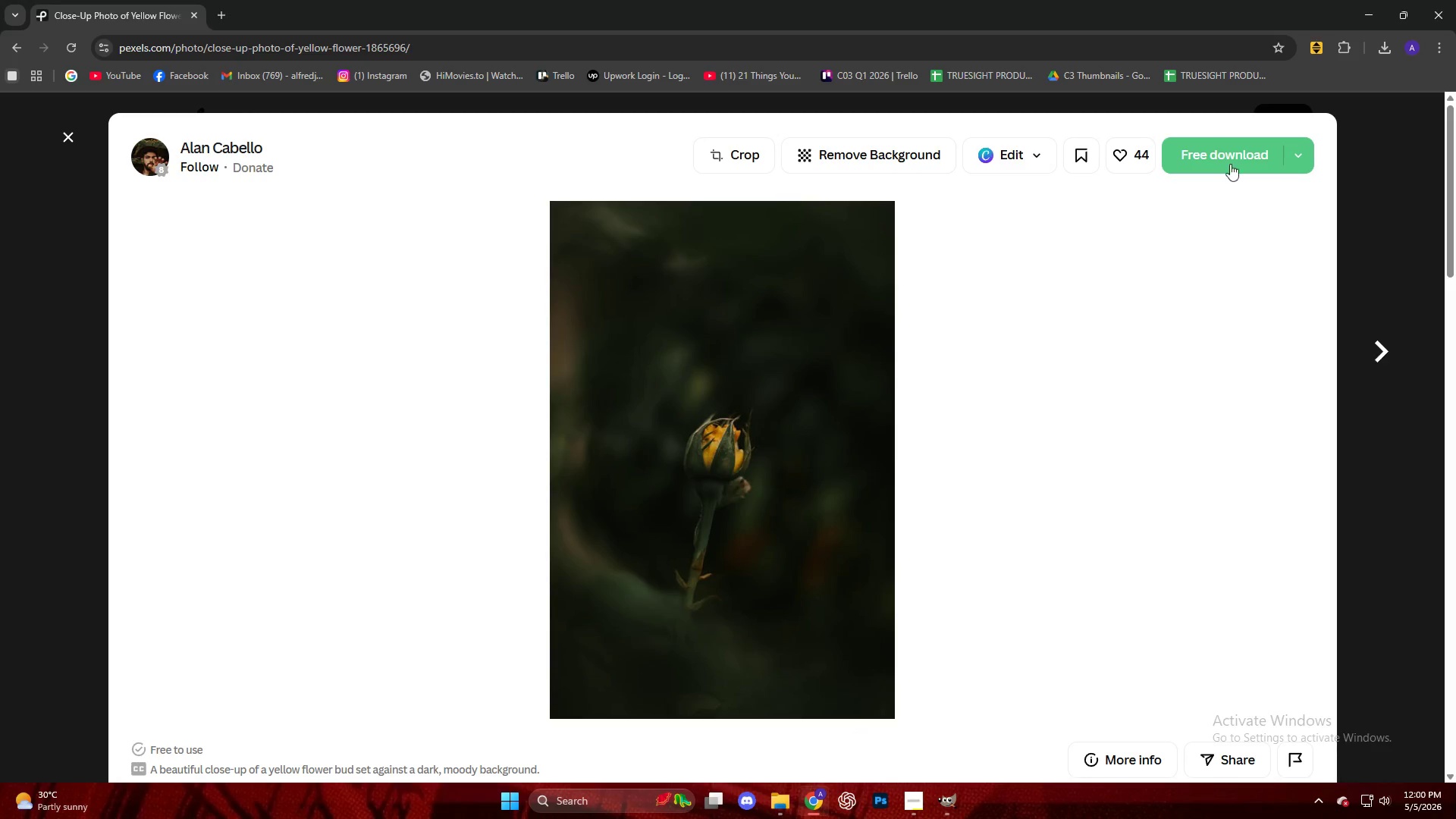 
left_click([1390, 52])
 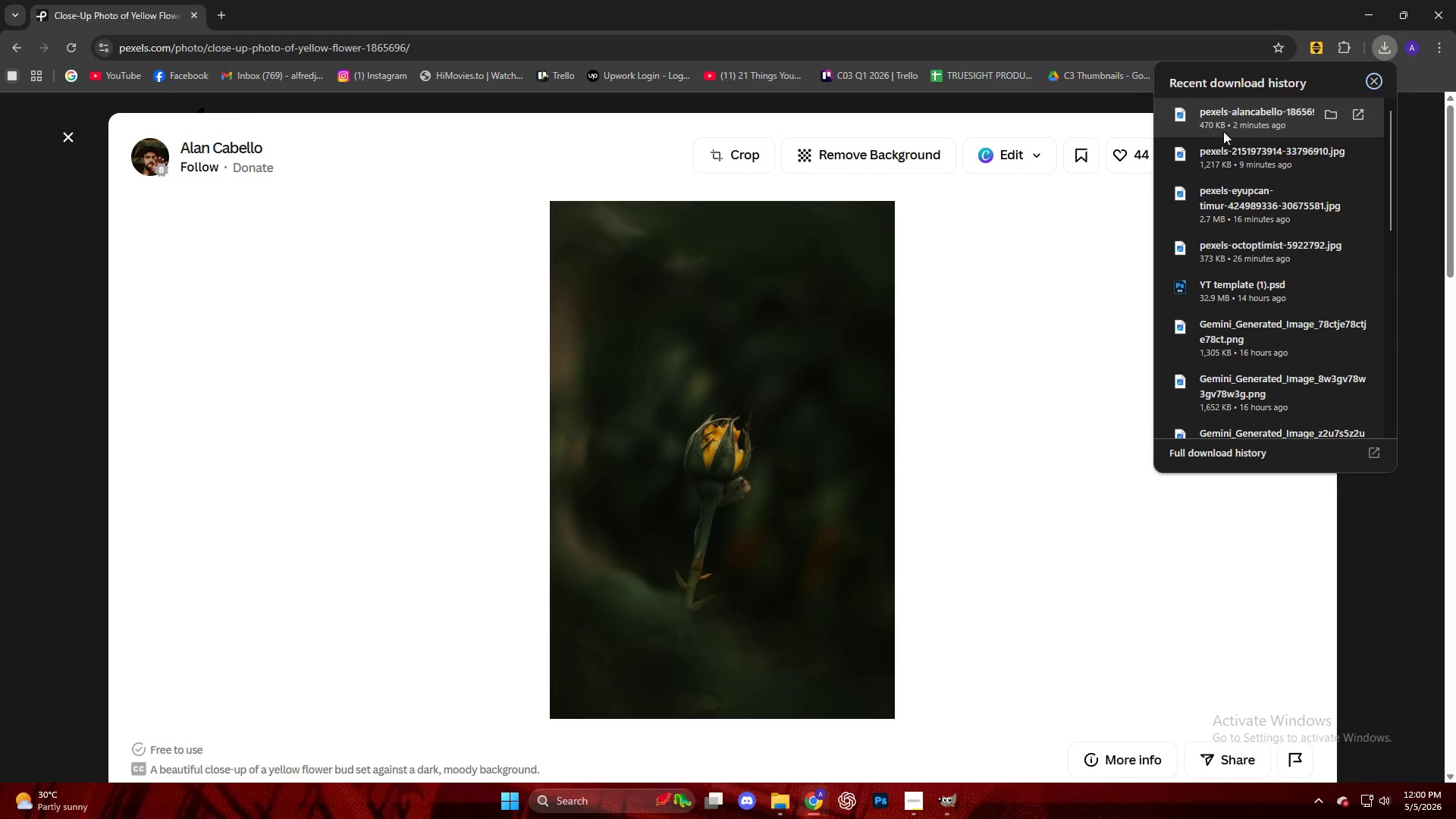 
left_click_drag(start_coordinate=[1225, 127], to_coordinate=[606, 421])
 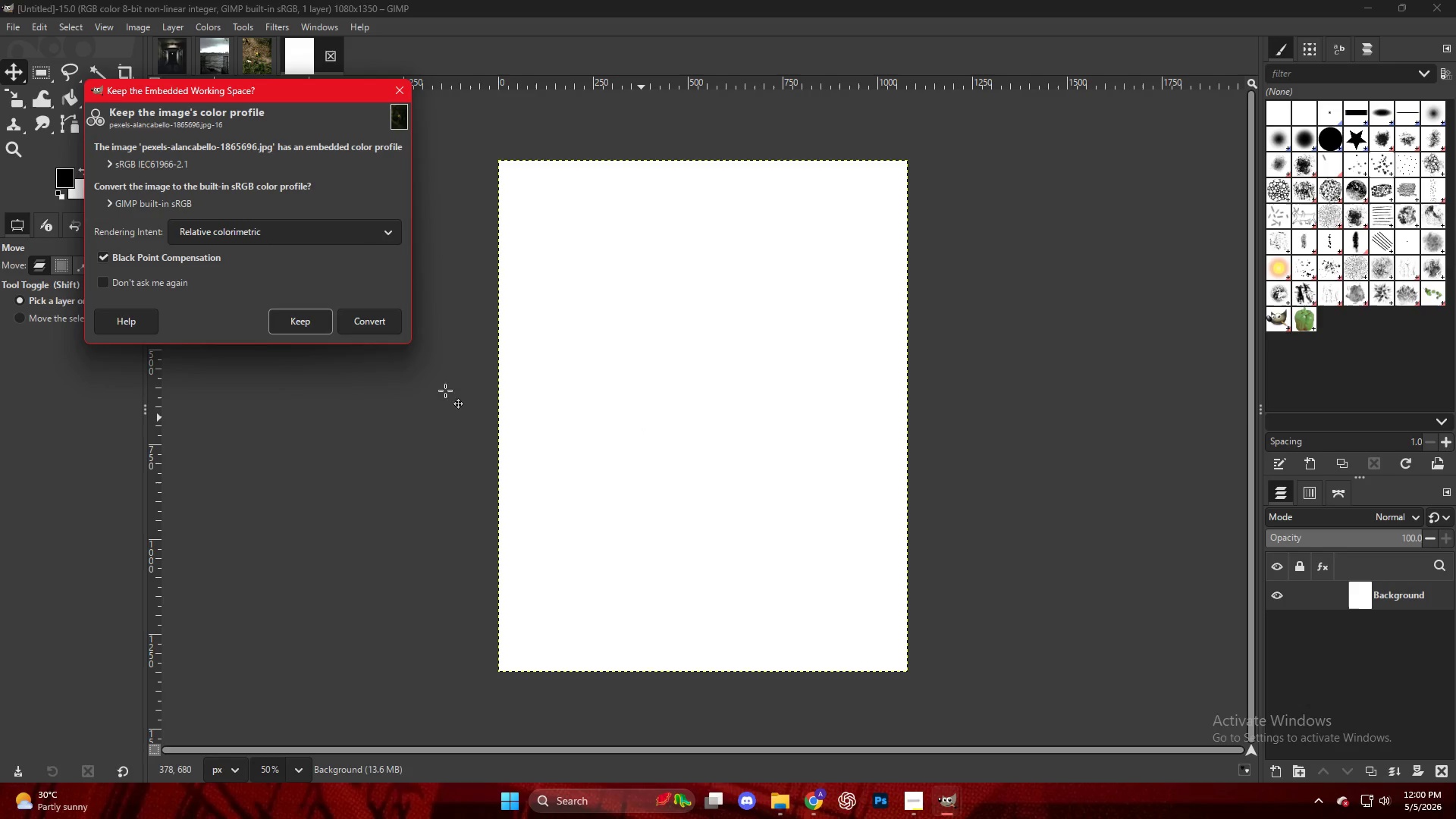 
left_click([305, 325])
 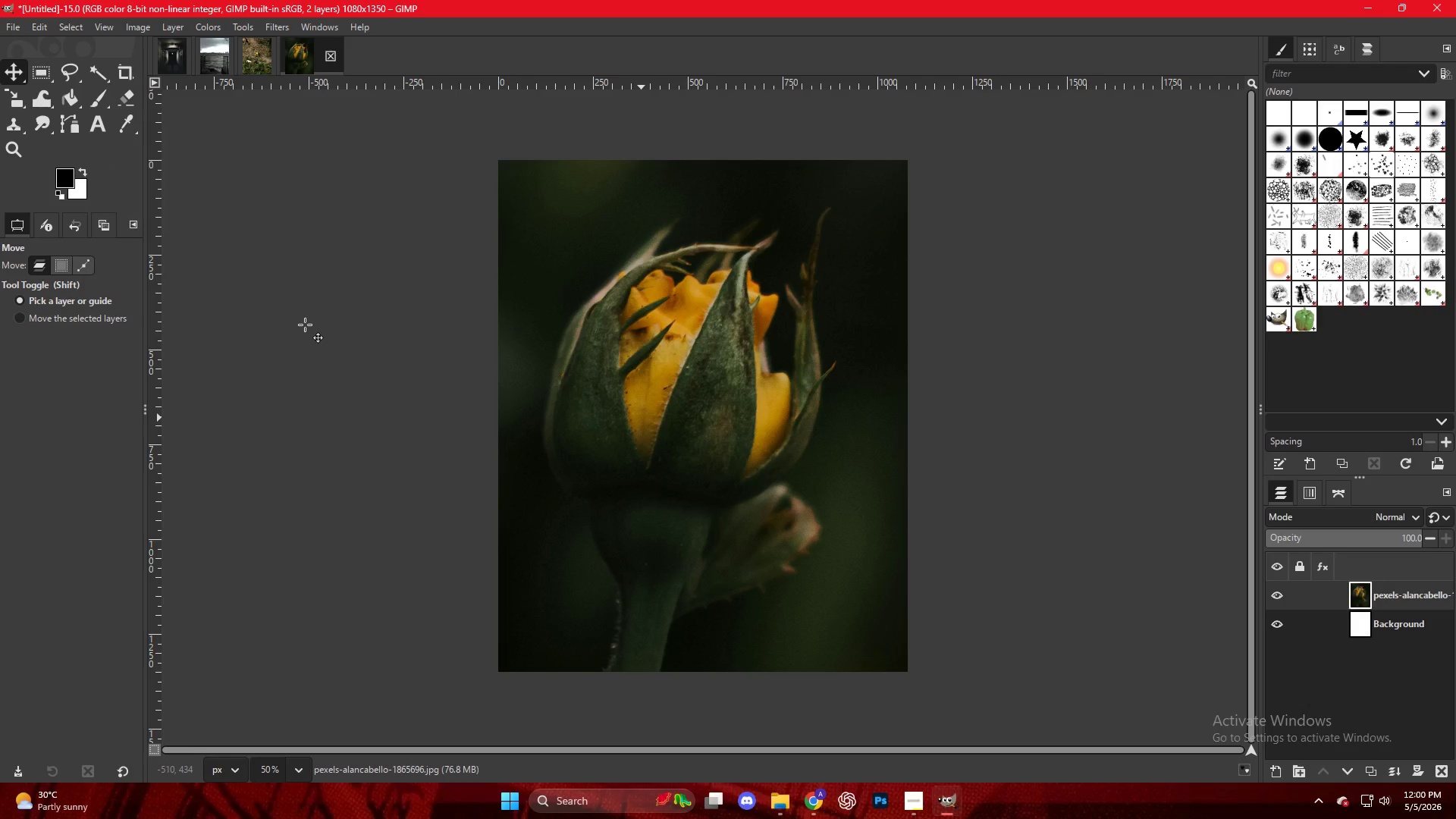 
key(Control+S)
 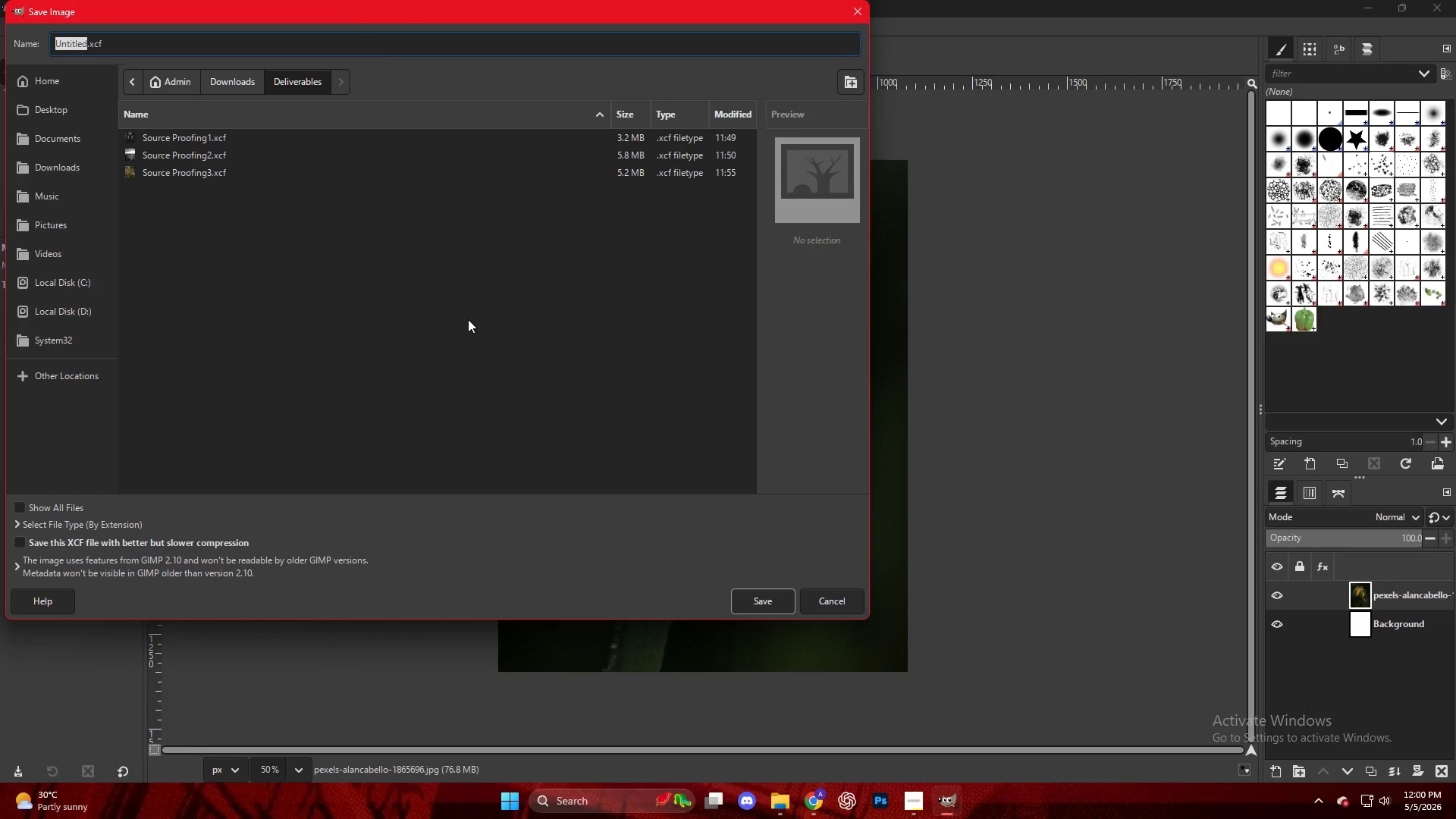 
key(Escape)
 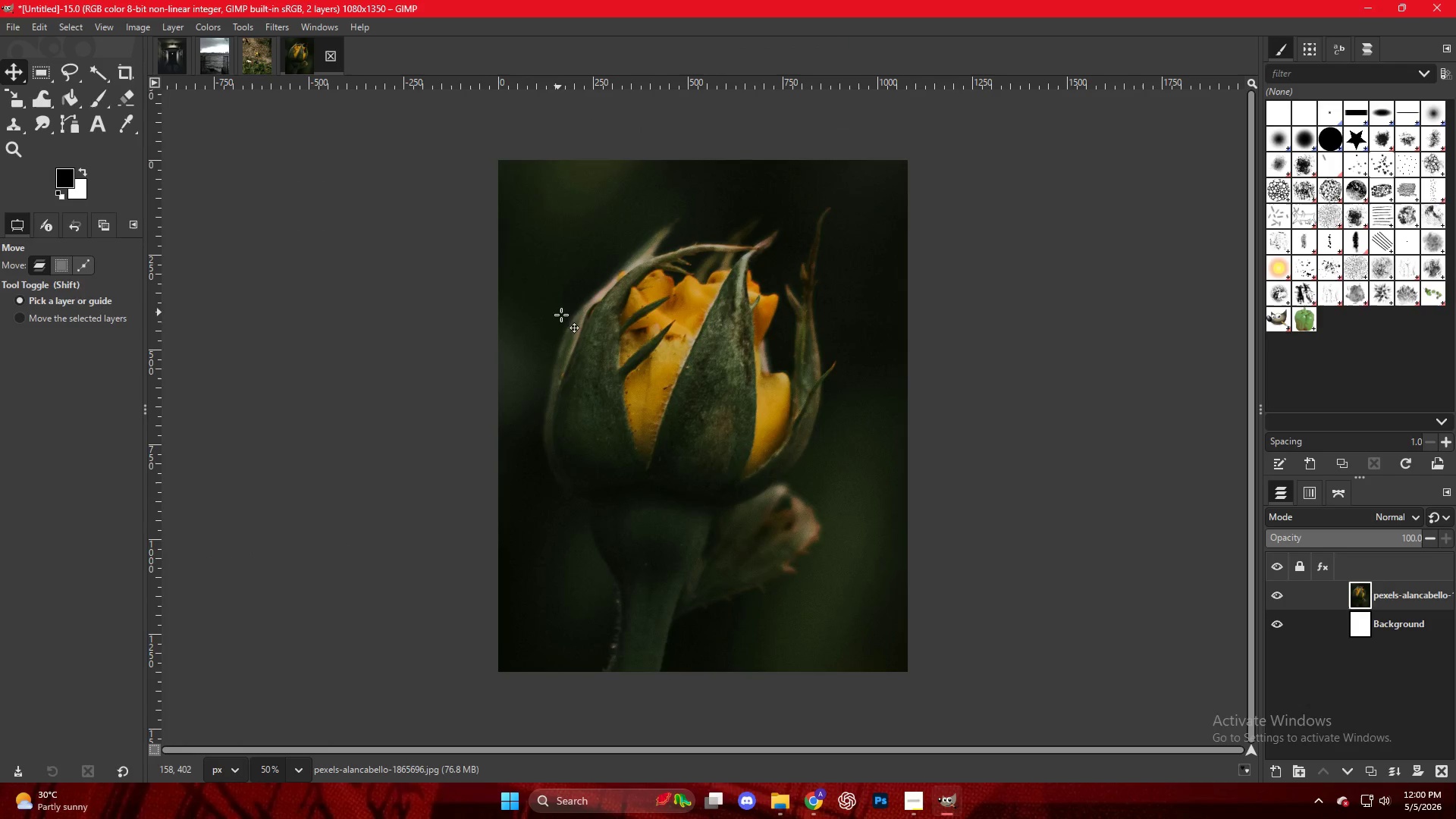 
key(Alt+AltLeft)
 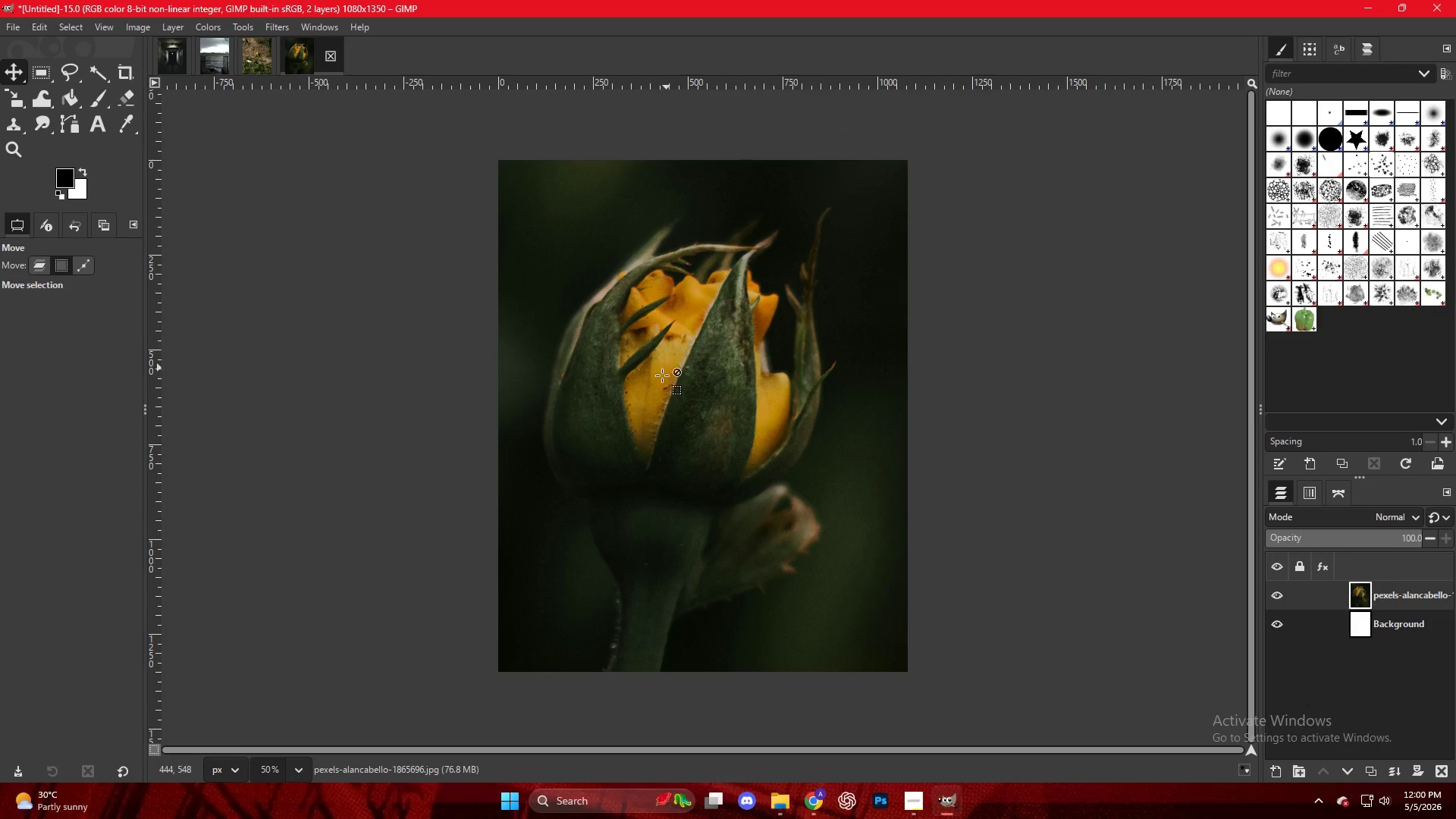 
key(Control+ControlLeft)
 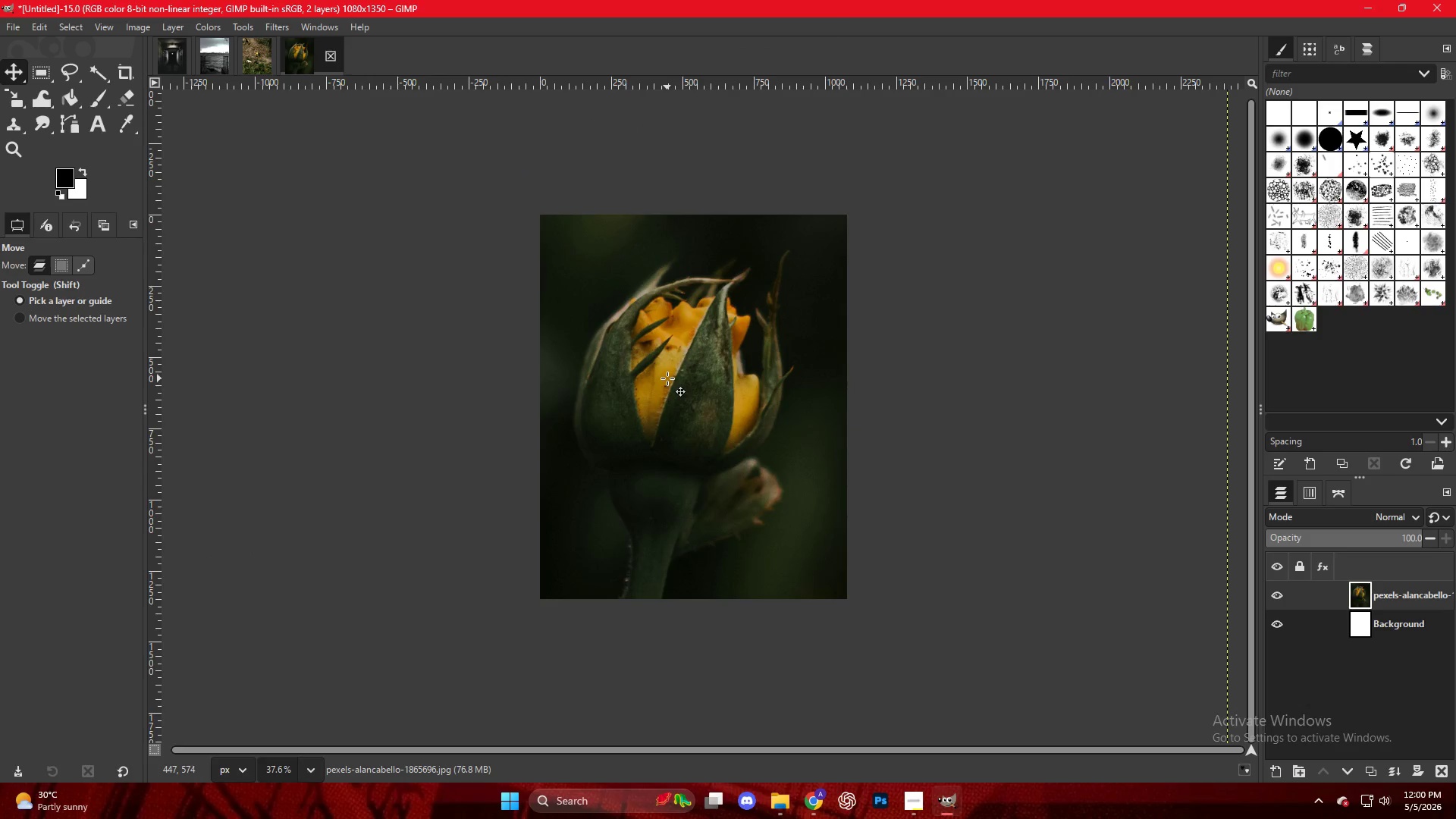 
scroll: coordinate [667, 380], scroll_direction: down, amount: 7.0
 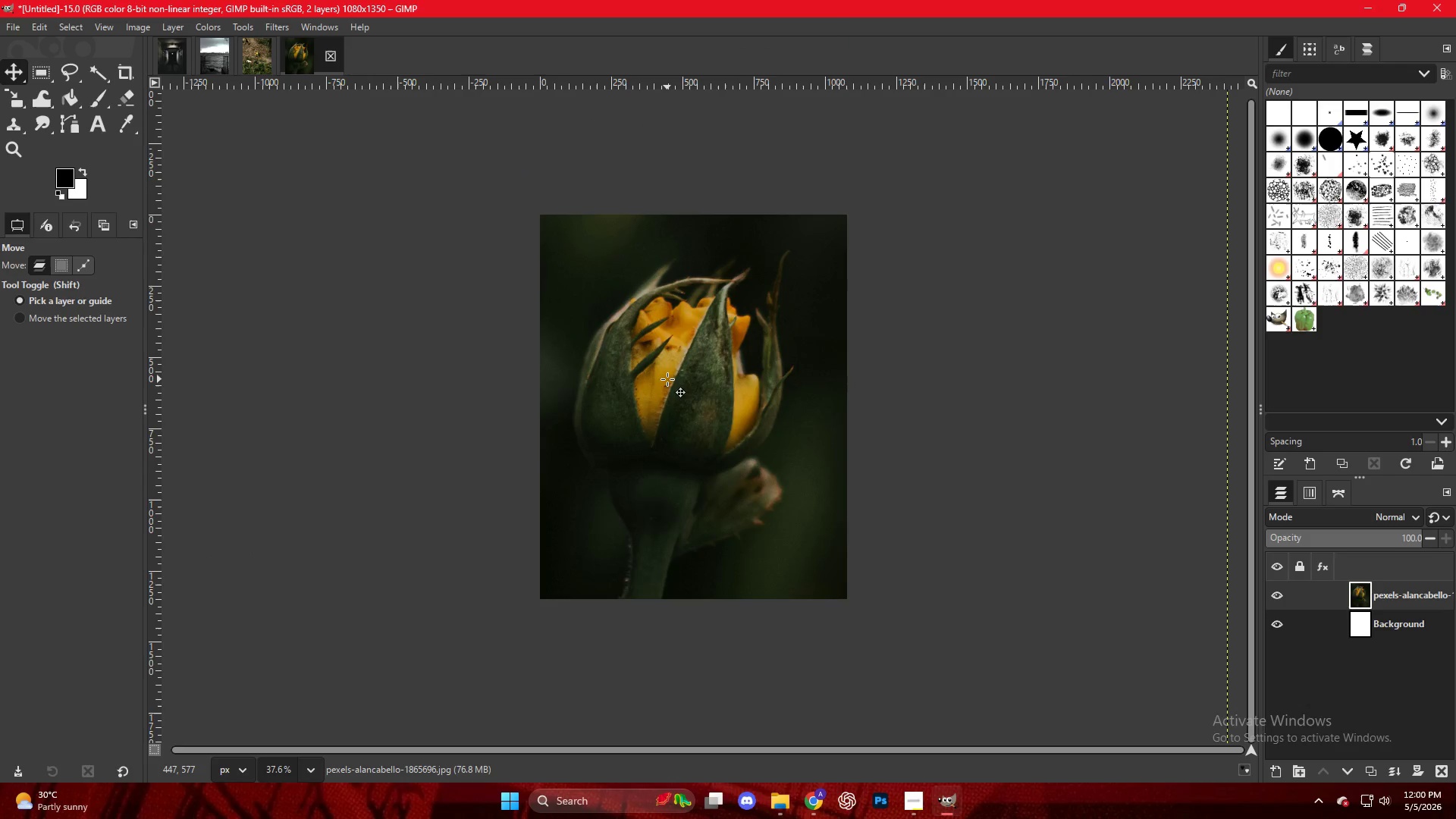 
key(S)
 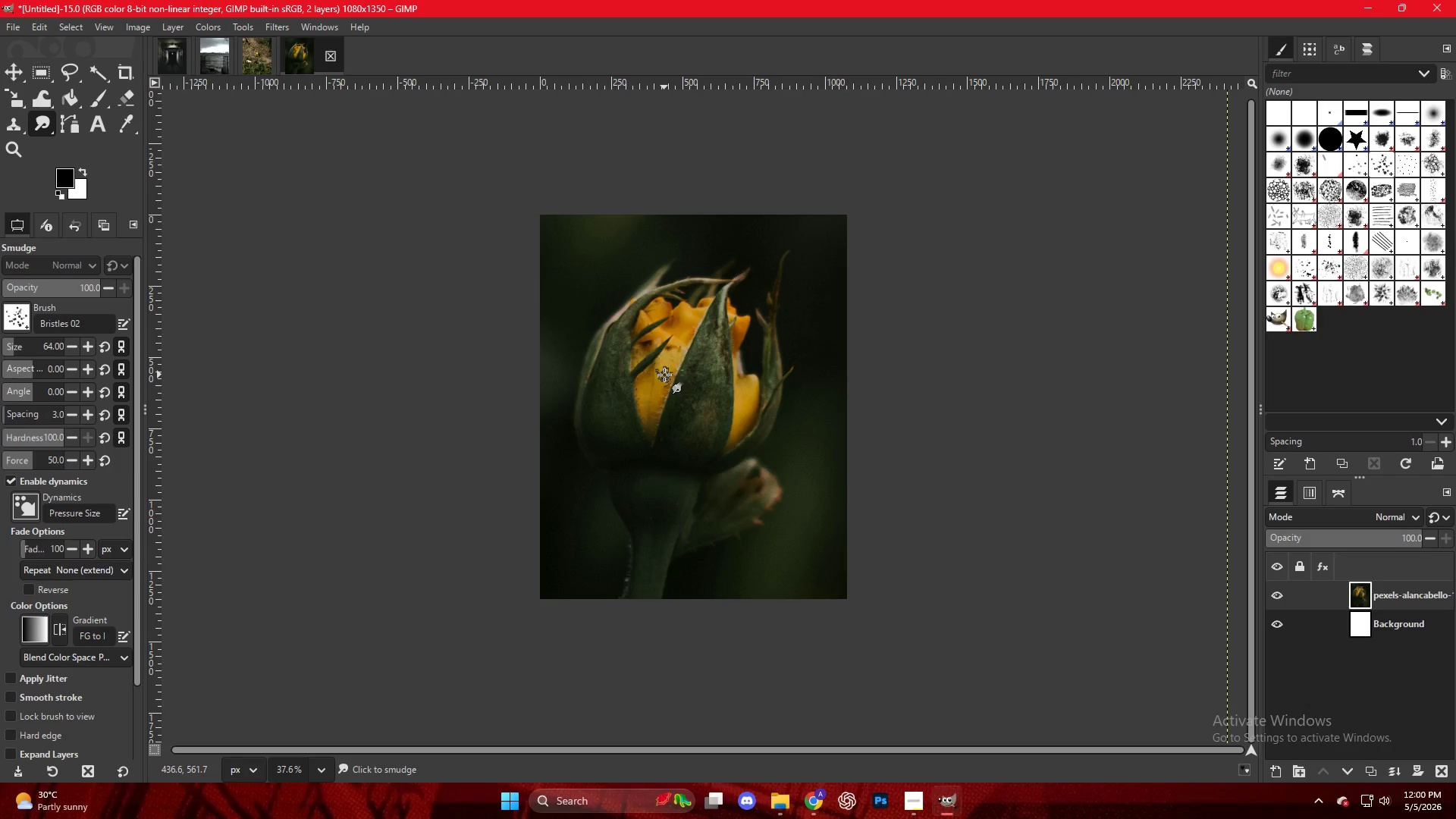 
hold_key(key=ShiftLeft, duration=0.62)
 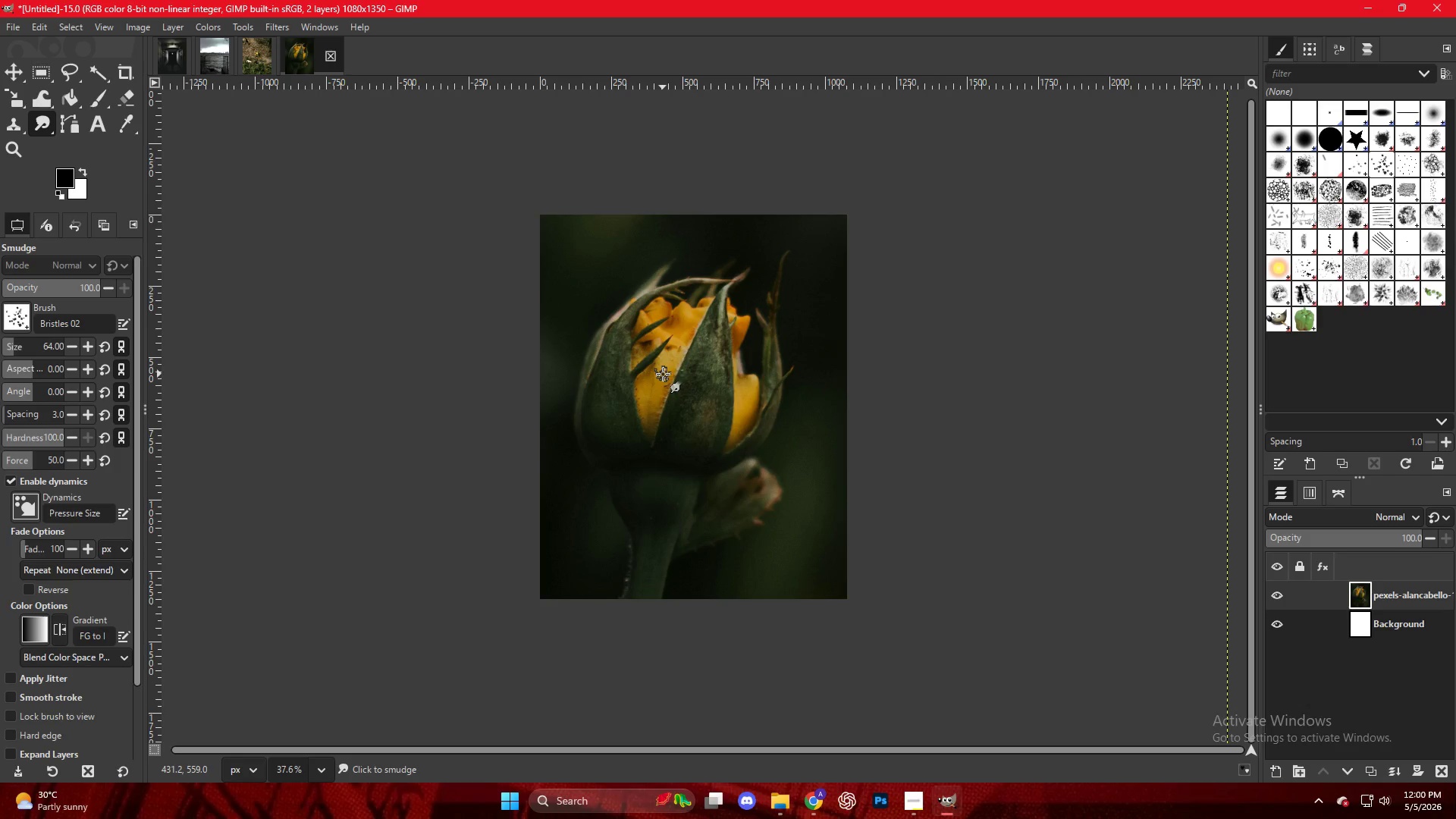 
key(Shift+S)
 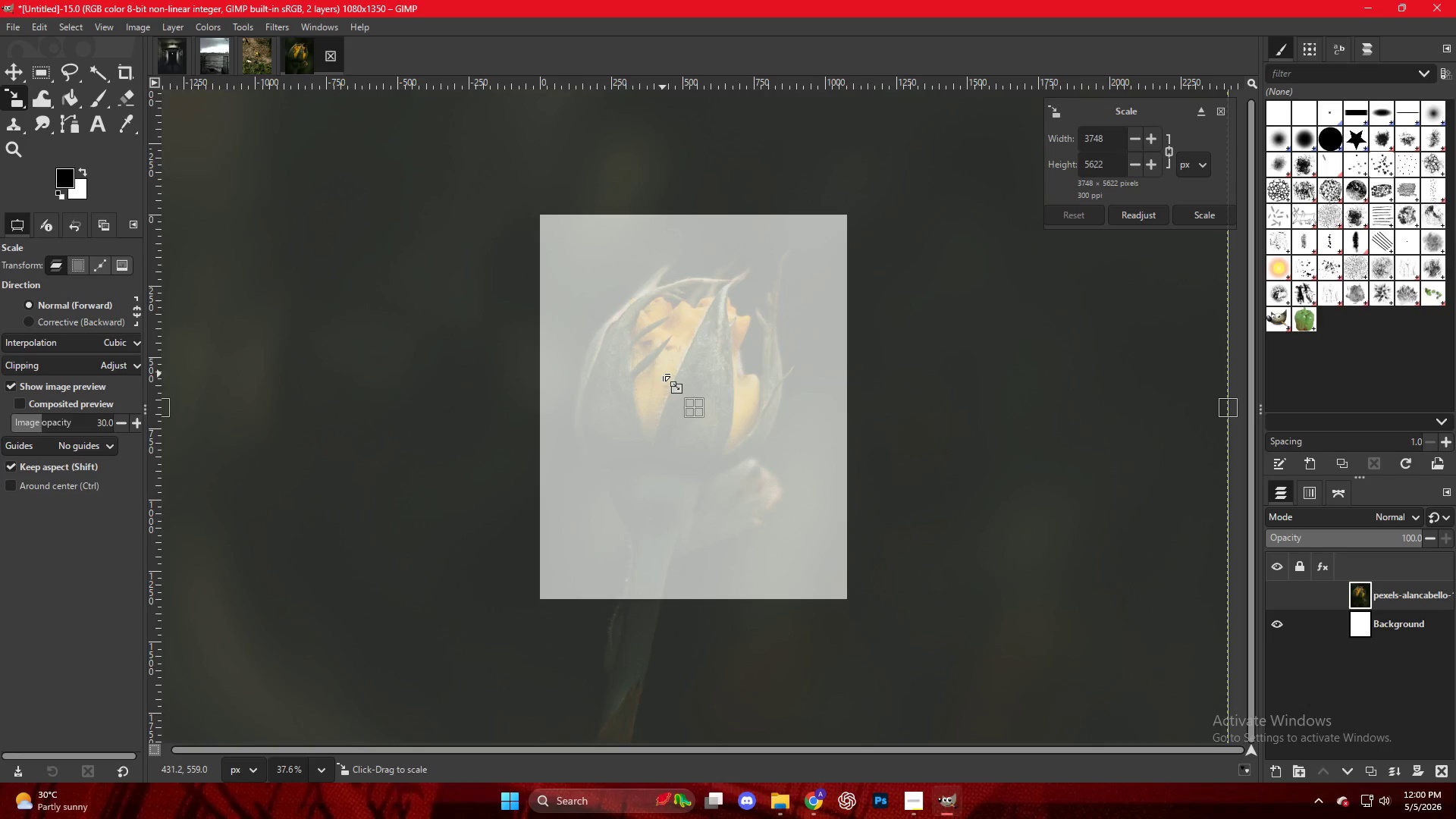 
hold_key(key=AltLeft, duration=0.33)
scroll: coordinate [624, 387], scroll_direction: down, amount: 4.0
 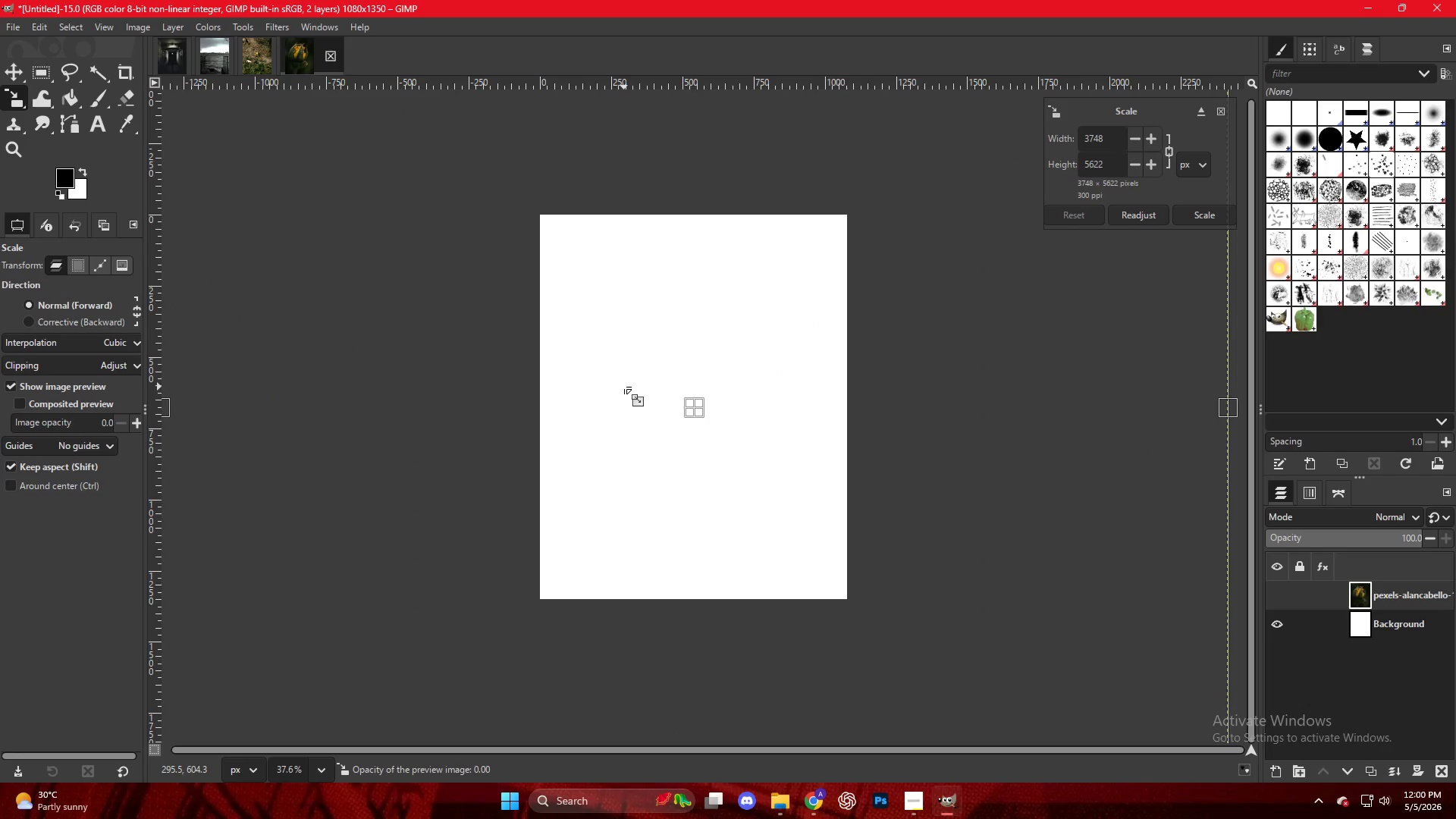 
key(Control+ControlLeft)
 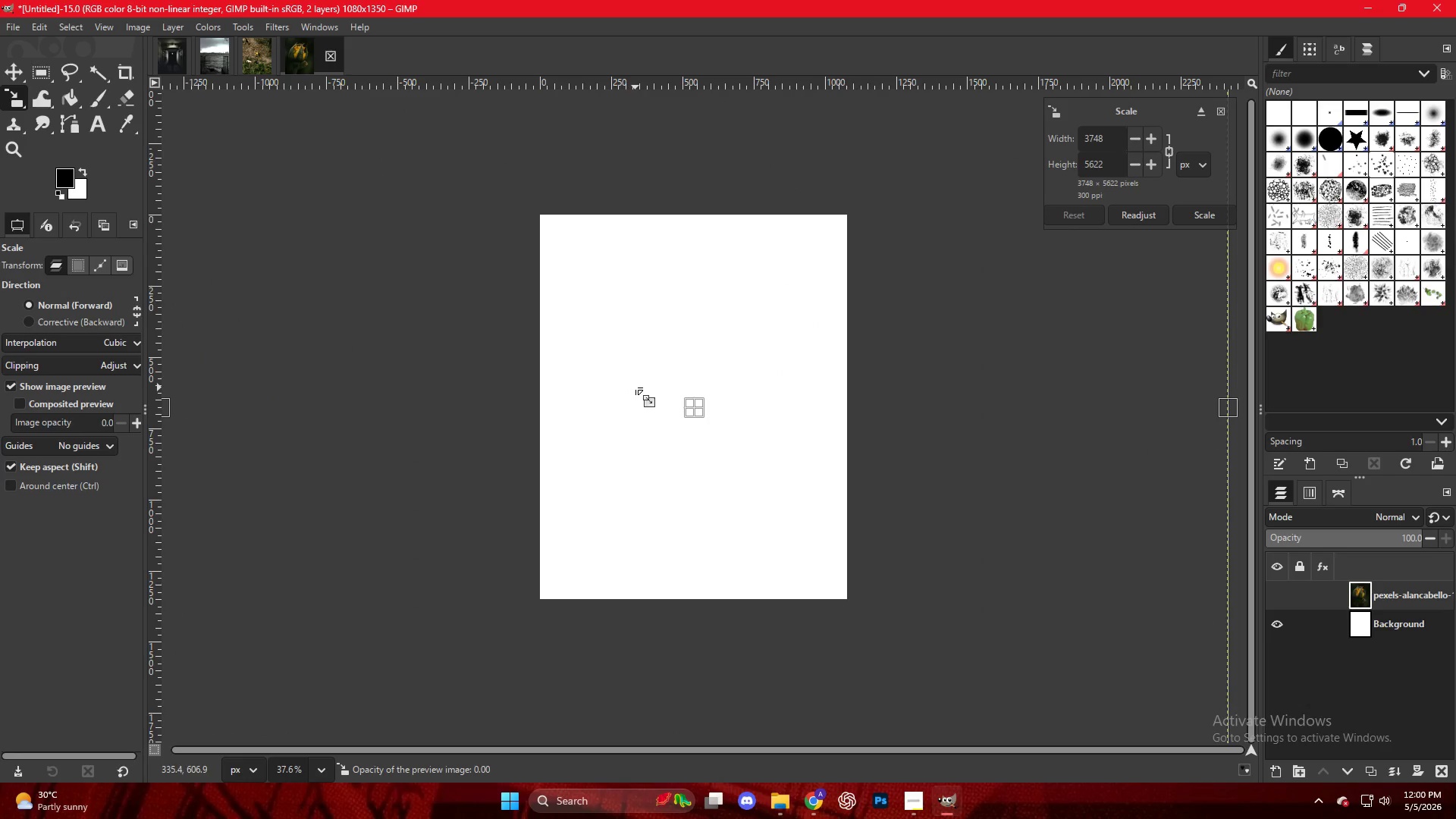 
hold_key(key=AltLeft, duration=0.67)
scroll: coordinate [635, 387], scroll_direction: up, amount: 3.0
 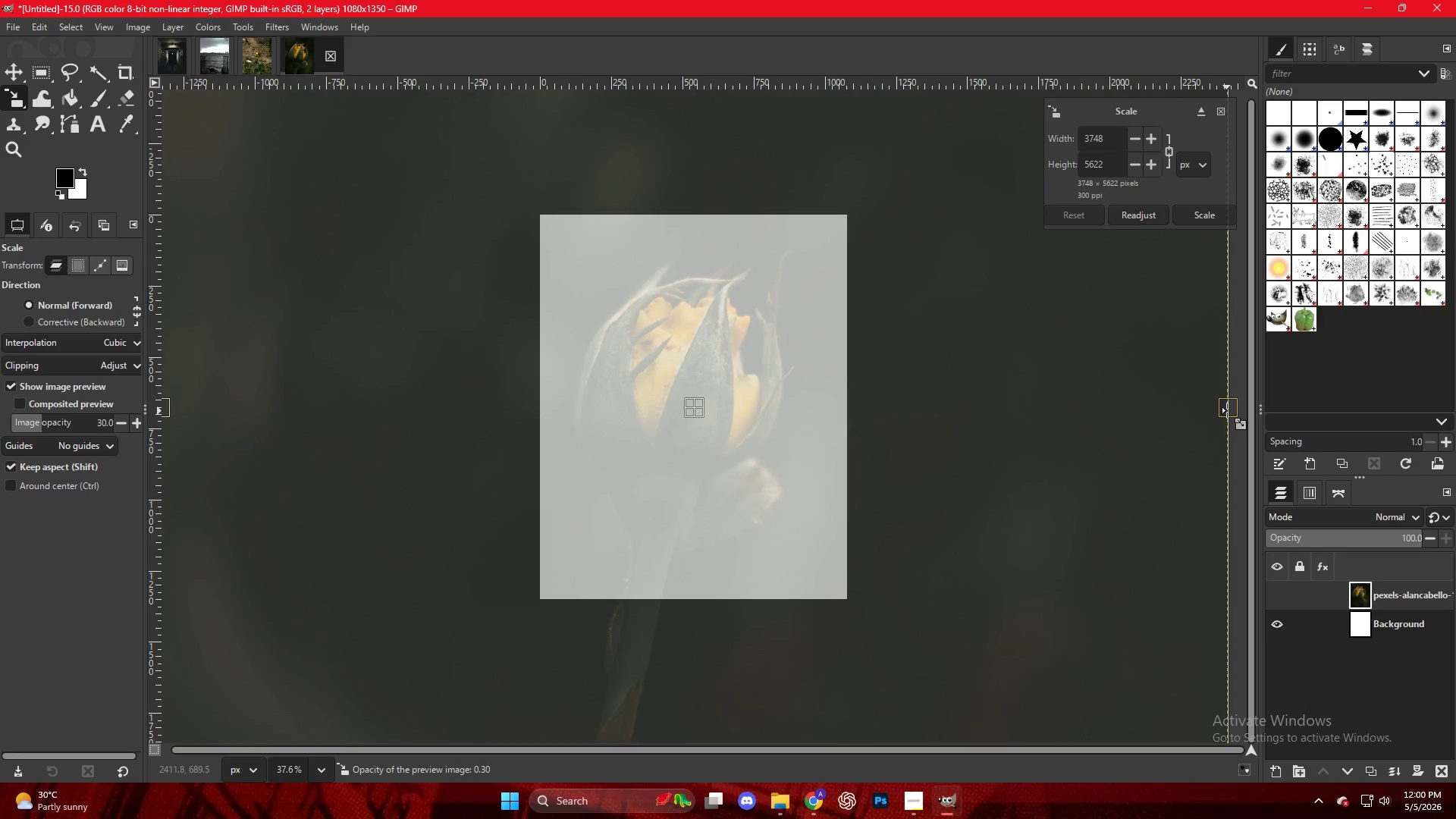 
left_click_drag(start_coordinate=[1228, 408], to_coordinate=[848, 413])
 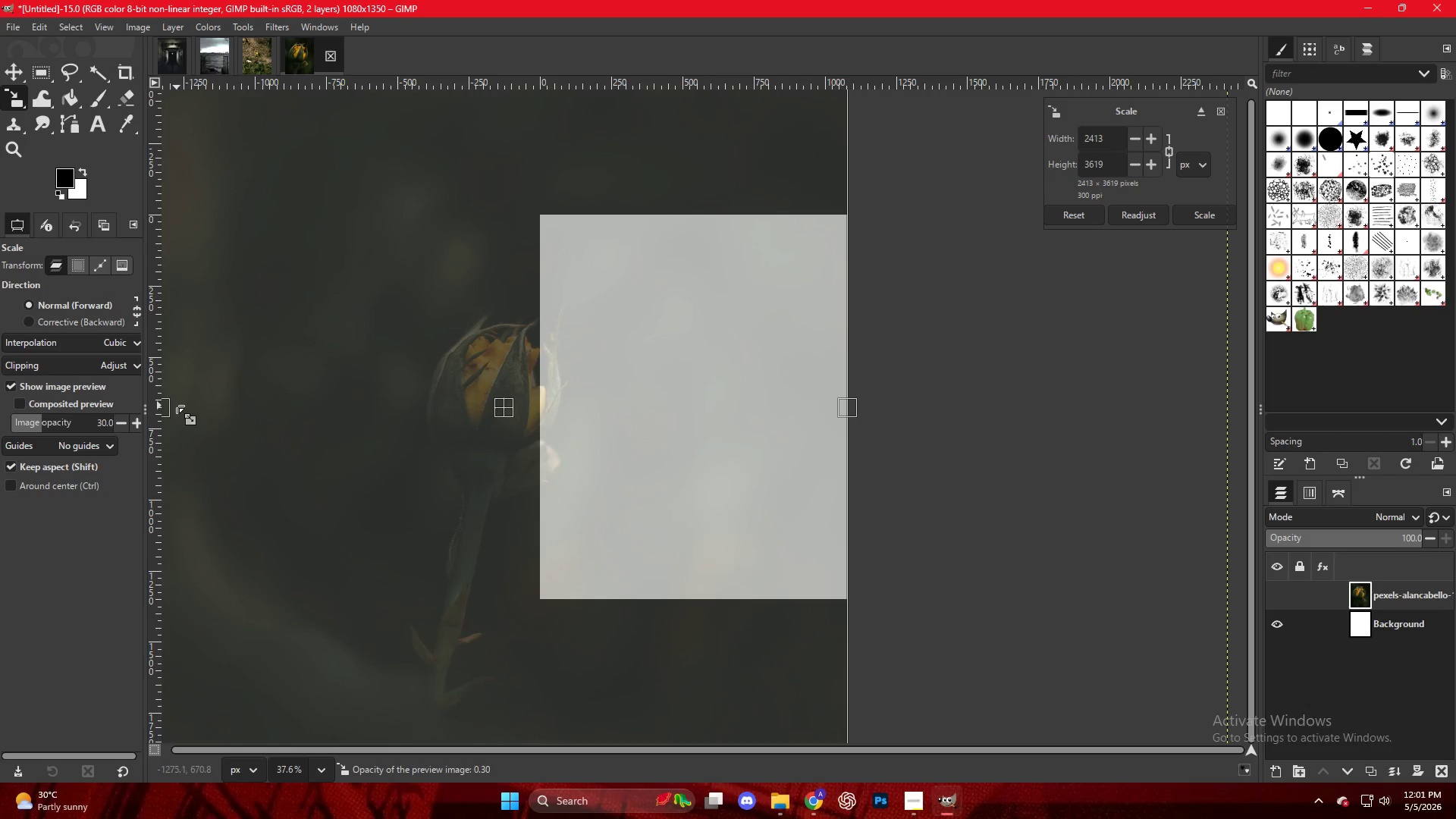 
left_click_drag(start_coordinate=[163, 406], to_coordinate=[541, 401])
 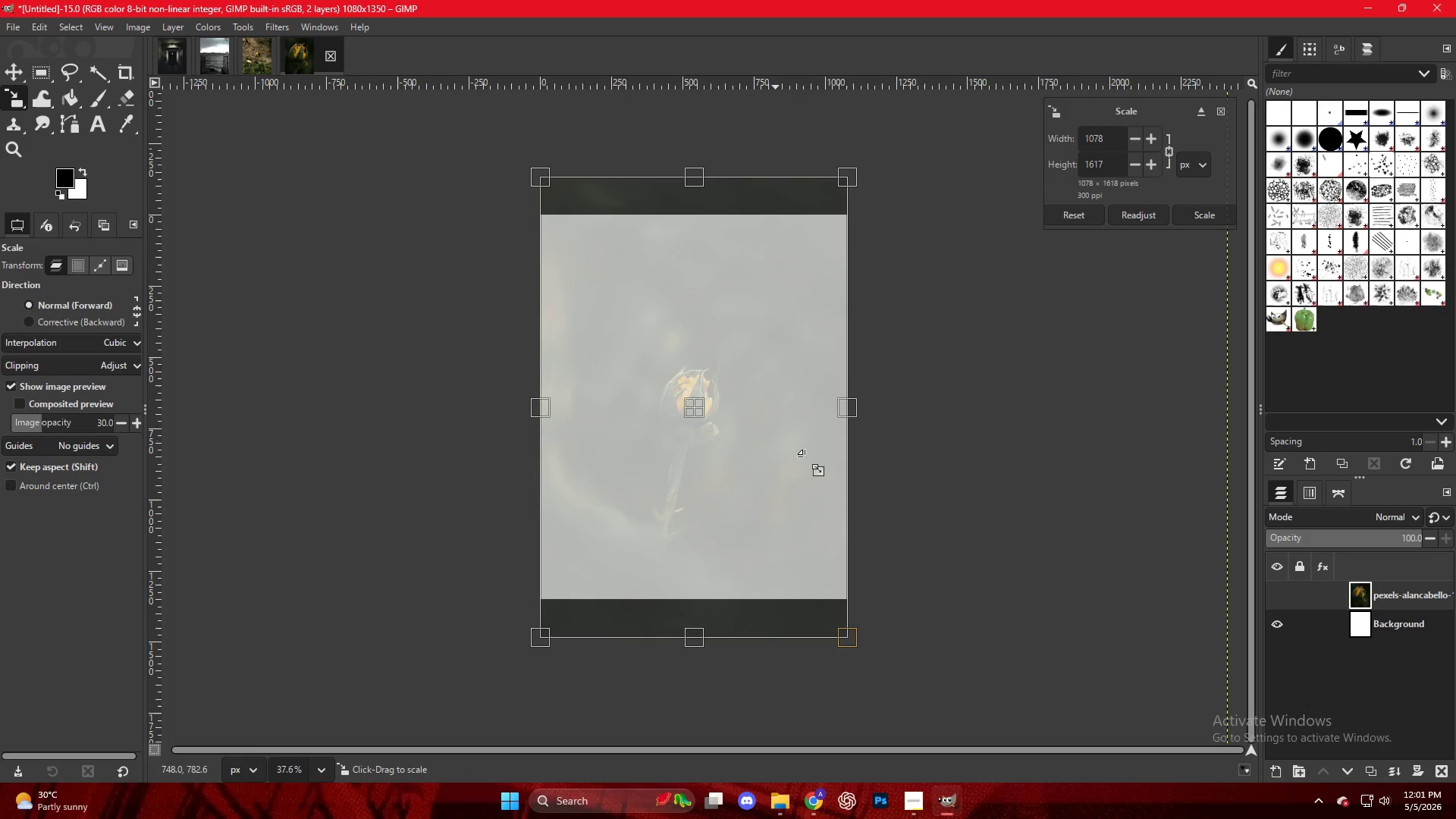 
hold_key(key=ControlLeft, duration=0.67)
hold_key(key=ControlLeft, duration=0.41)
scroll: coordinate [718, 472], scroll_direction: up, amount: 4.0
 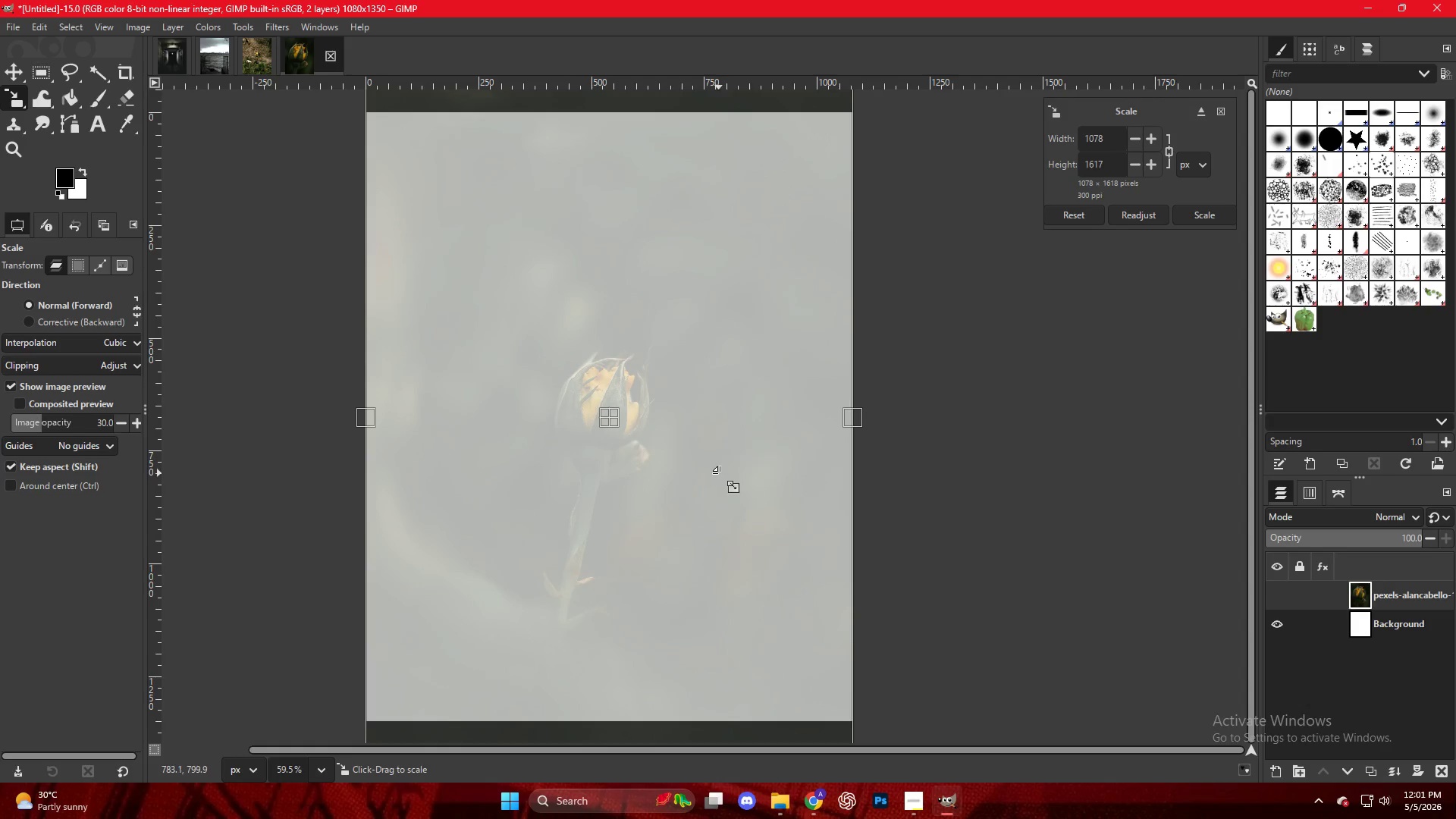 
wait(25.51)
 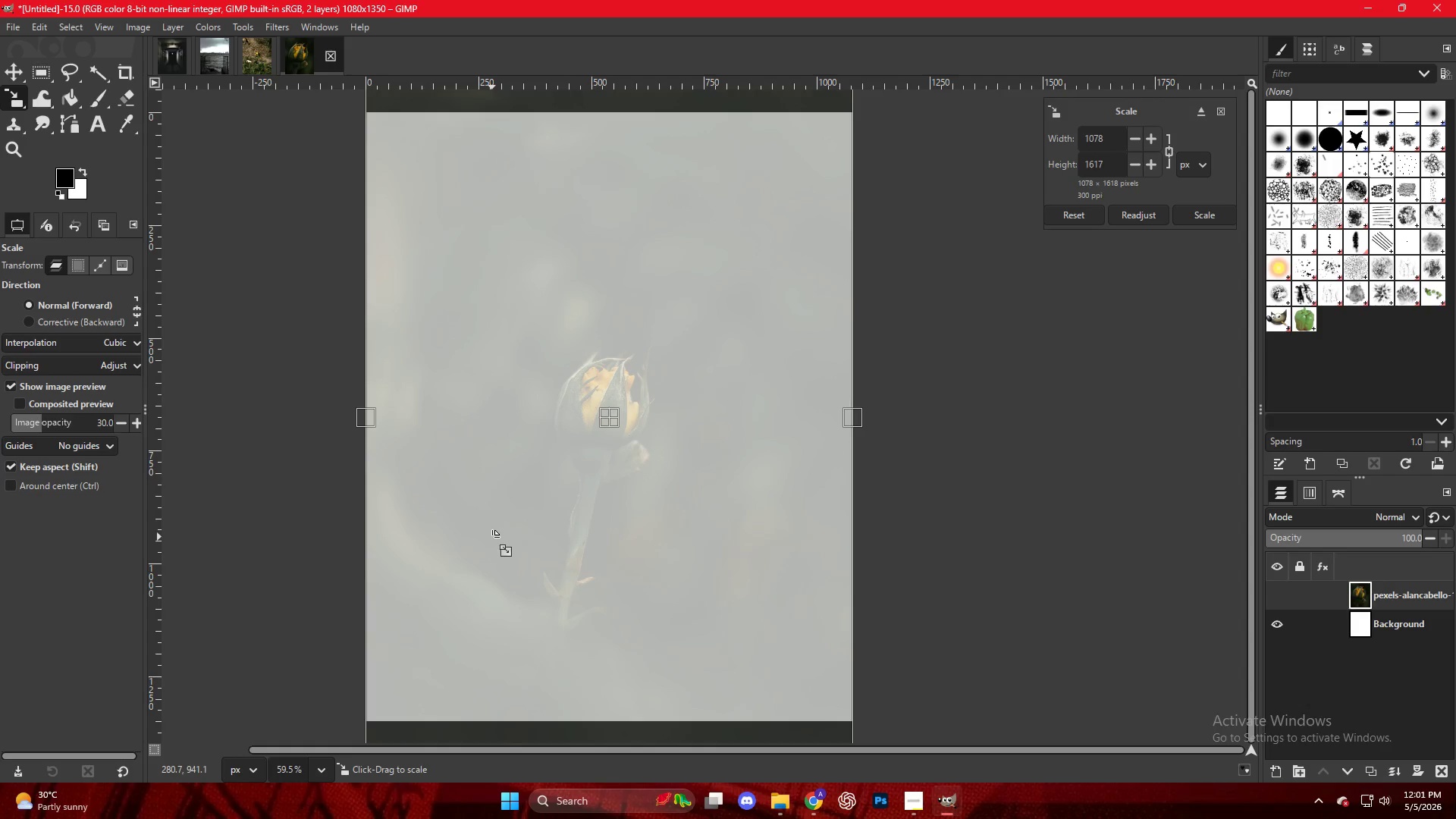 
key(M)
 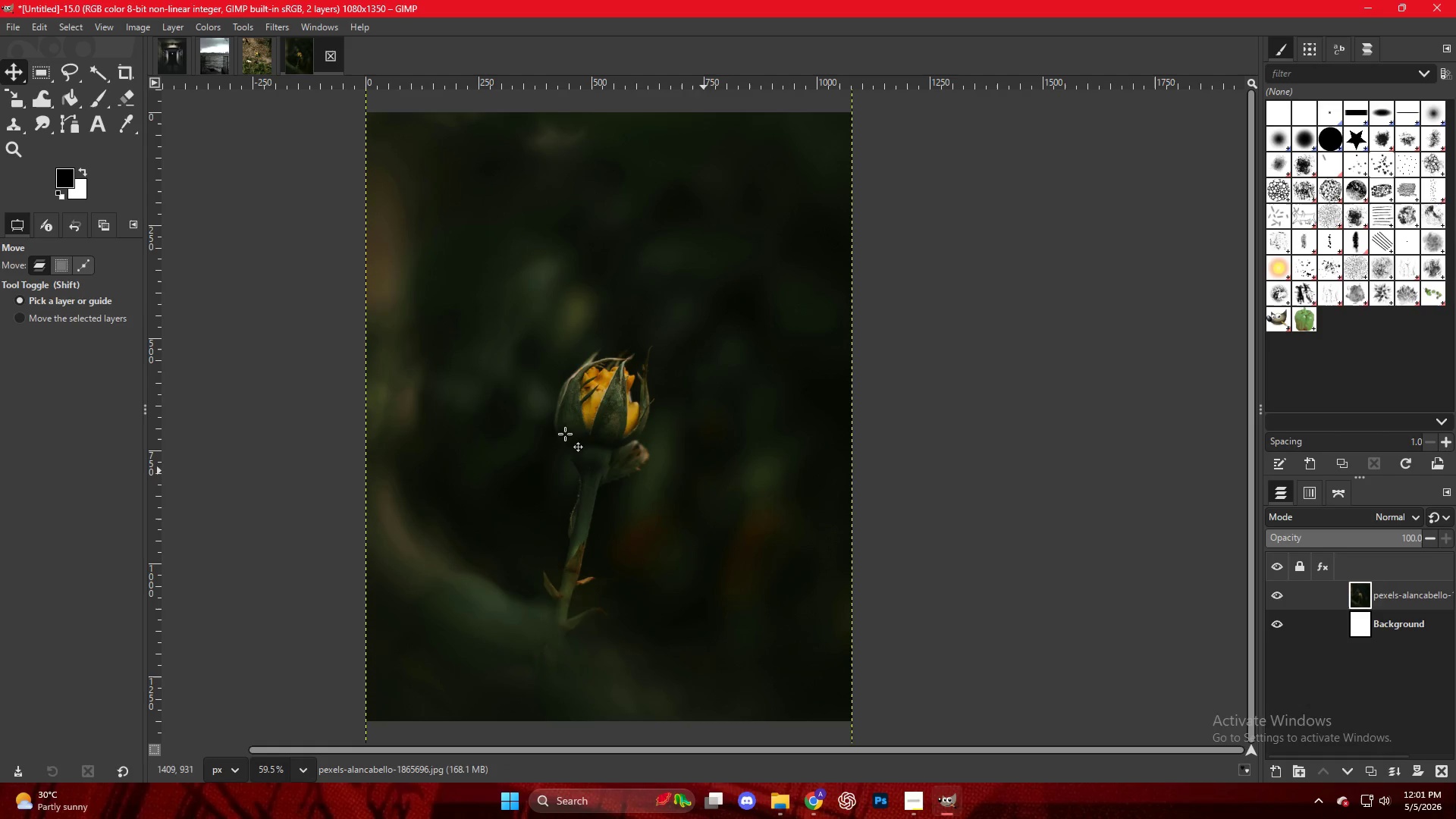 
right_click([570, 262])
 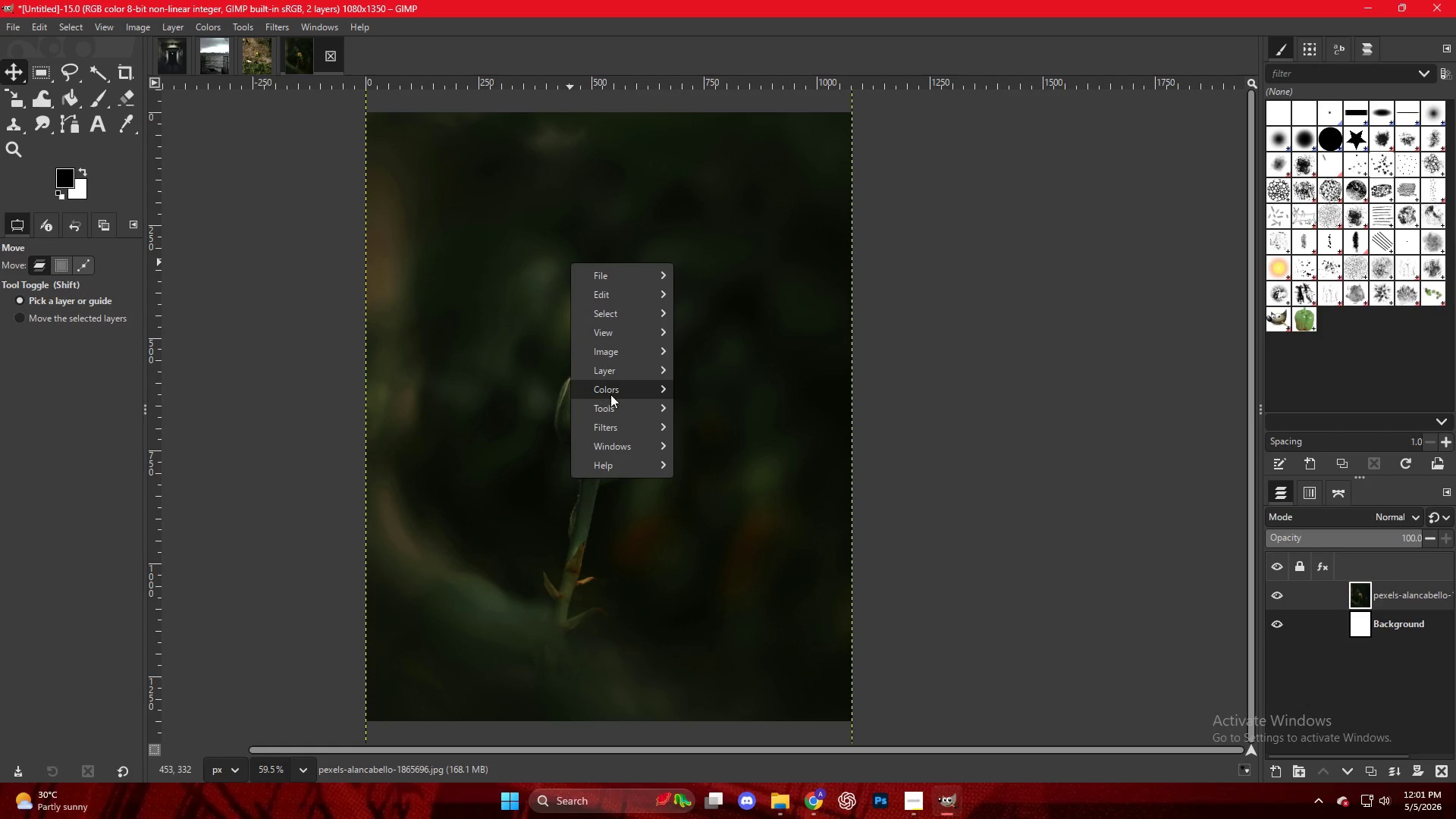 
mouse_move([608, 378])
 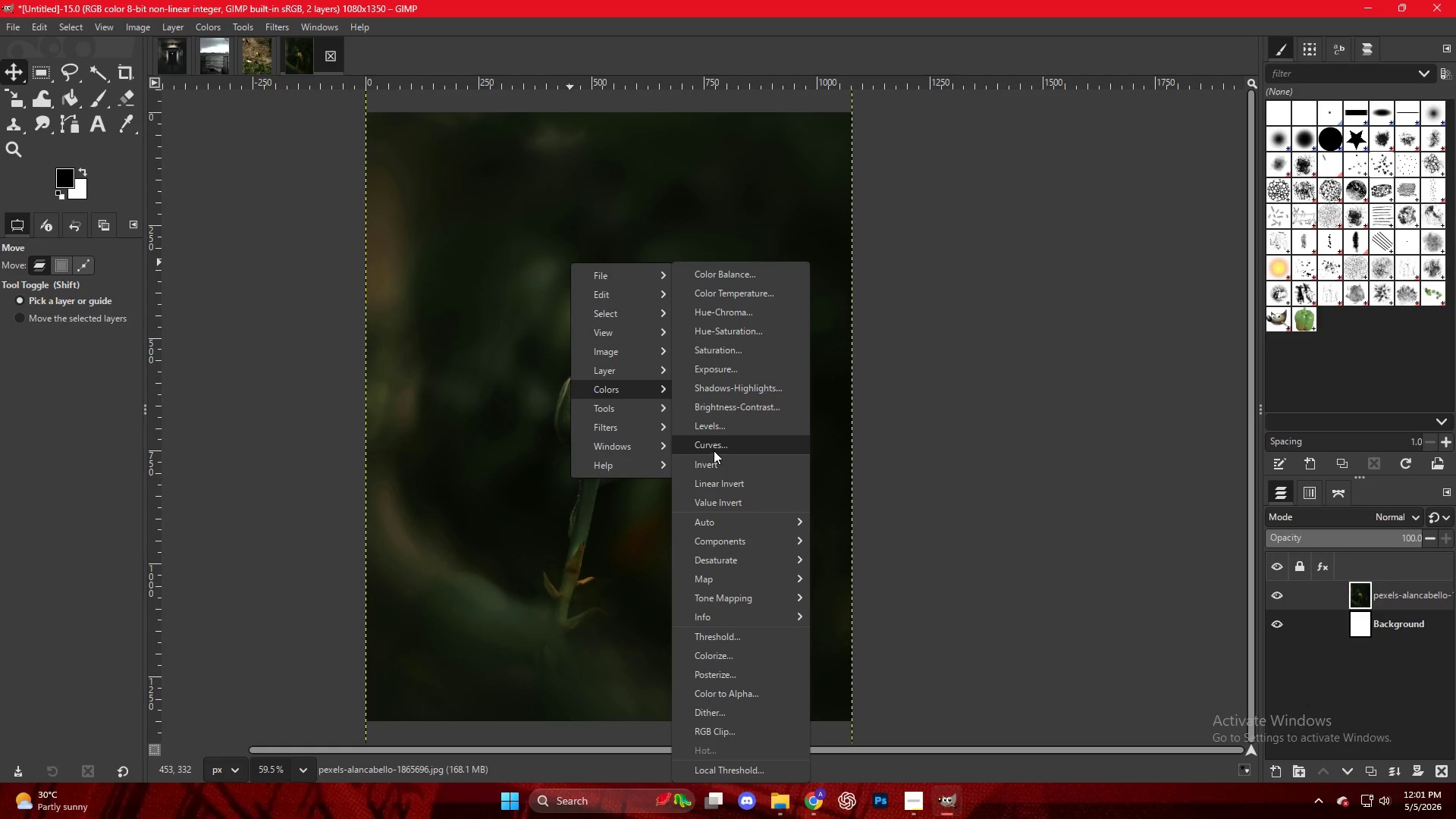 
left_click([738, 372])
 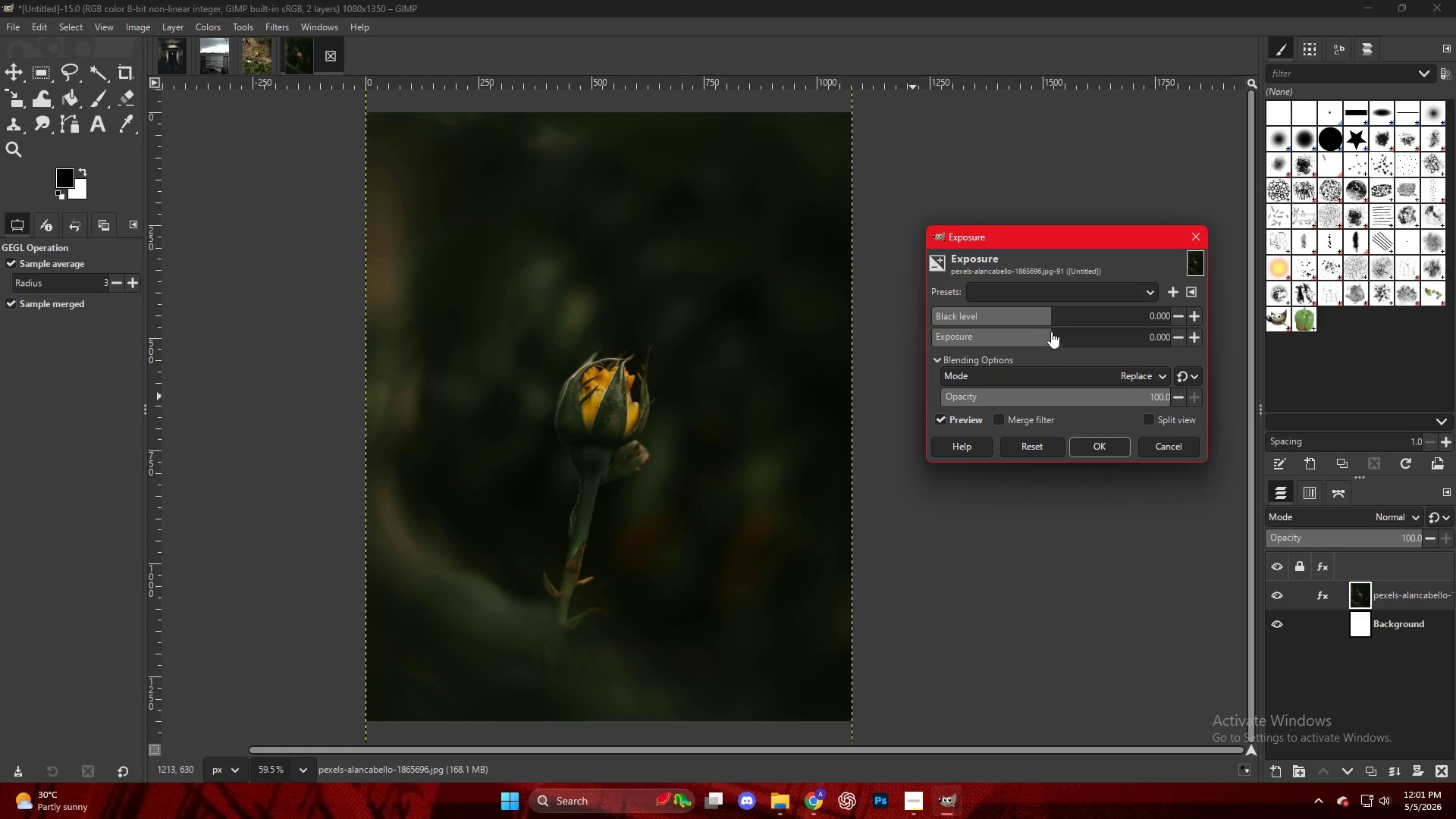 
left_click_drag(start_coordinate=[1050, 337], to_coordinate=[1064, 350])
 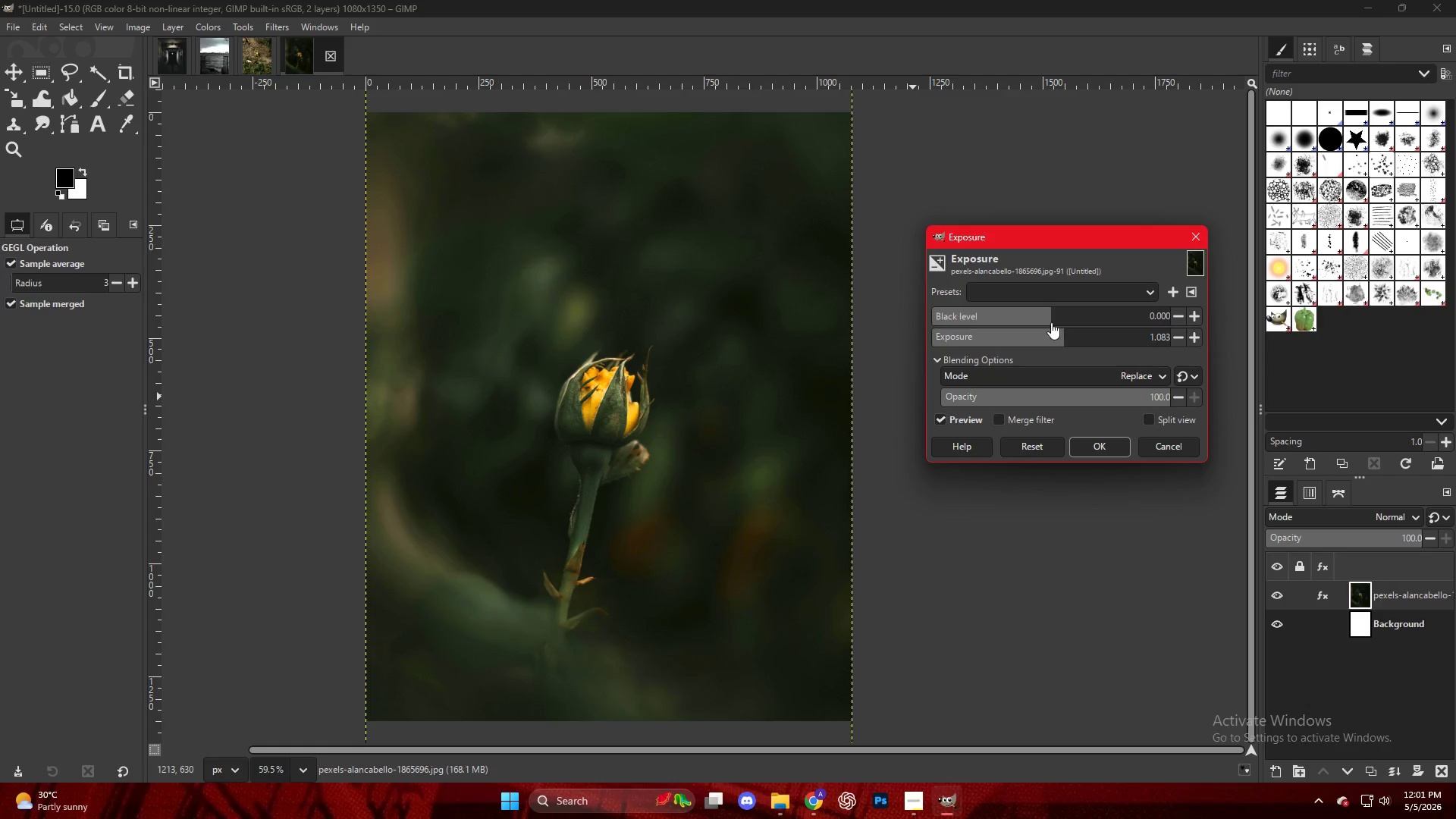 
left_click_drag(start_coordinate=[1049, 309], to_coordinate=[1053, 310])
 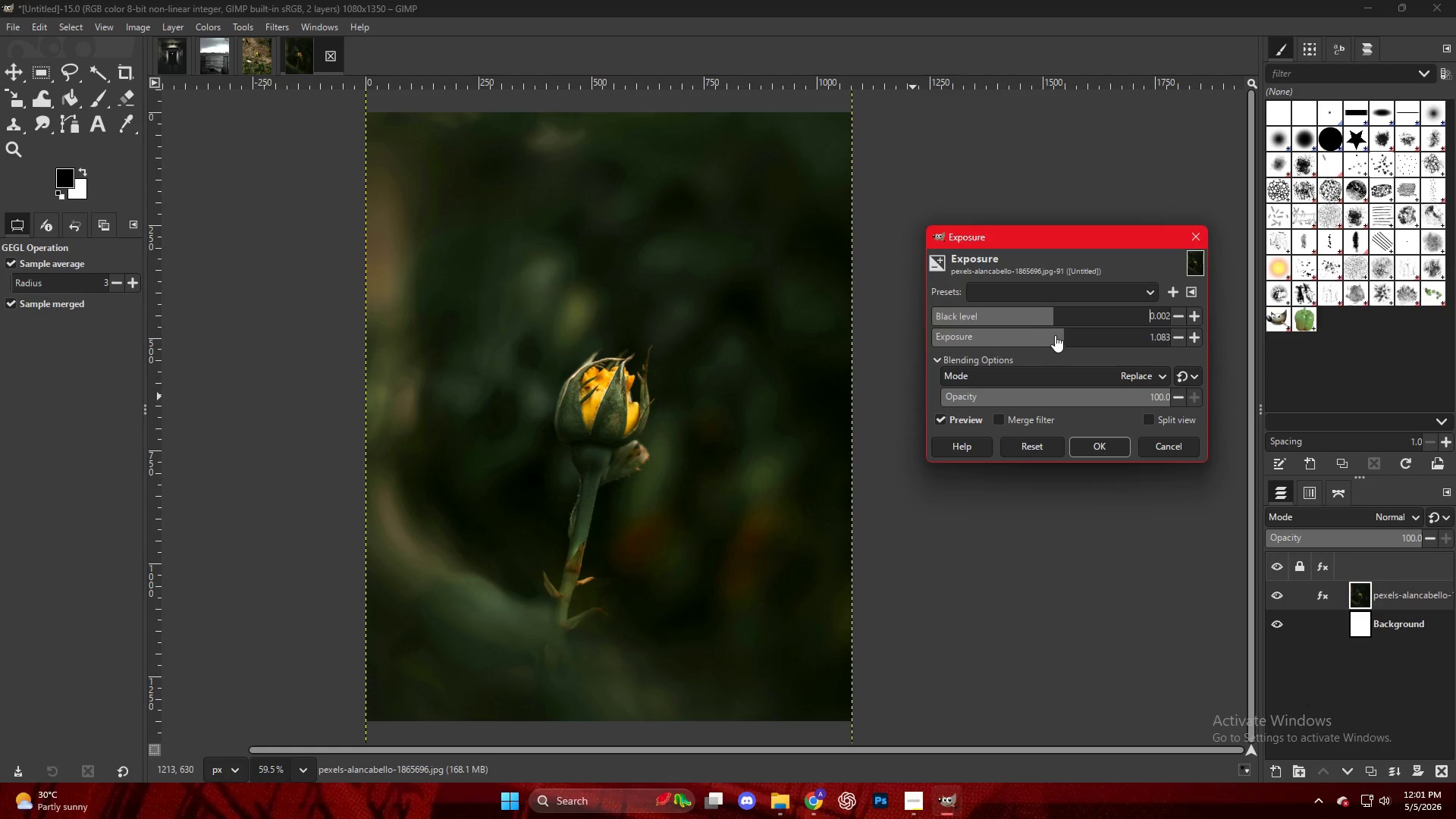 
left_click_drag(start_coordinate=[1059, 332], to_coordinate=[1071, 338])
 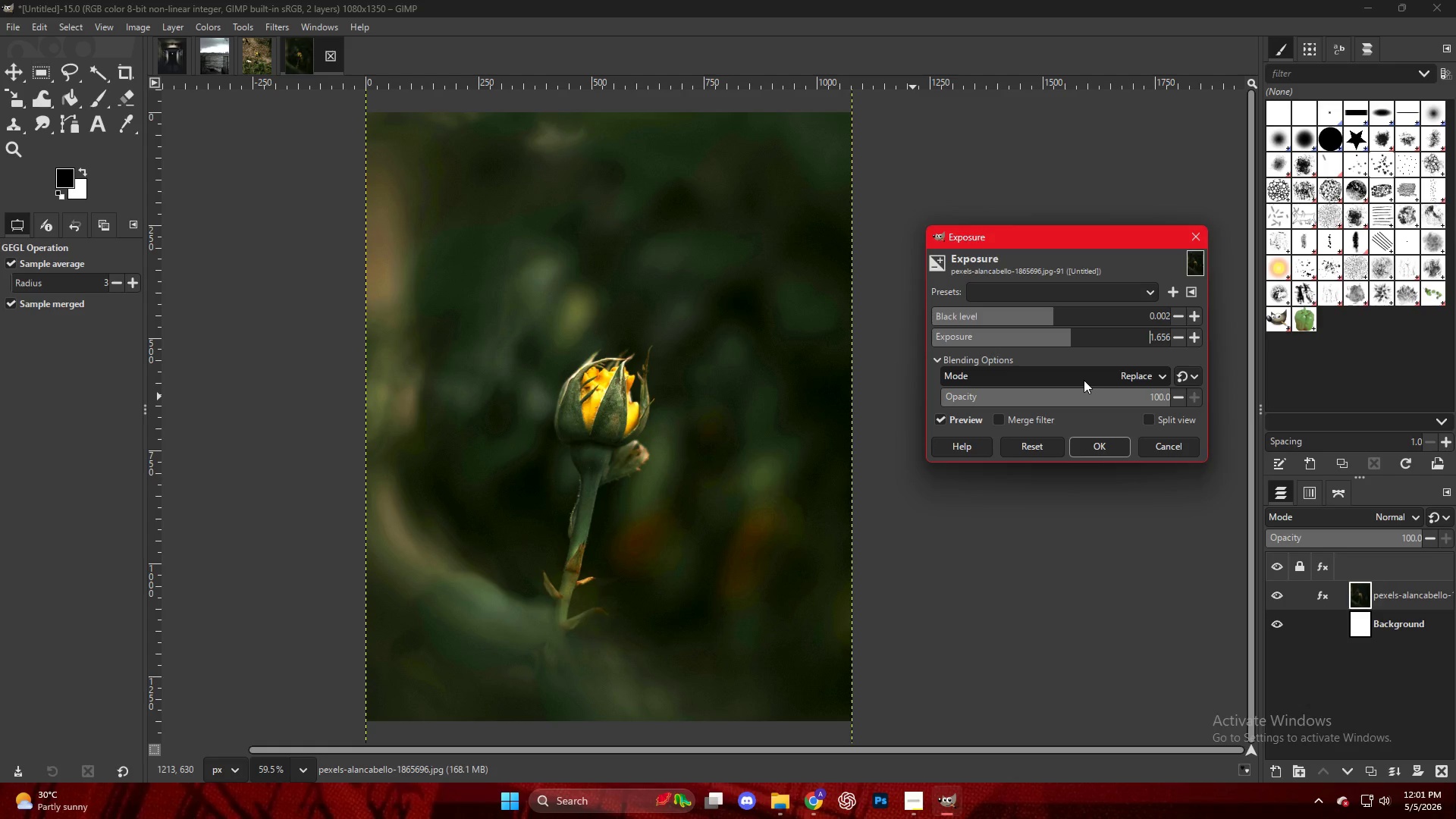 
key(NumpadEnter)
 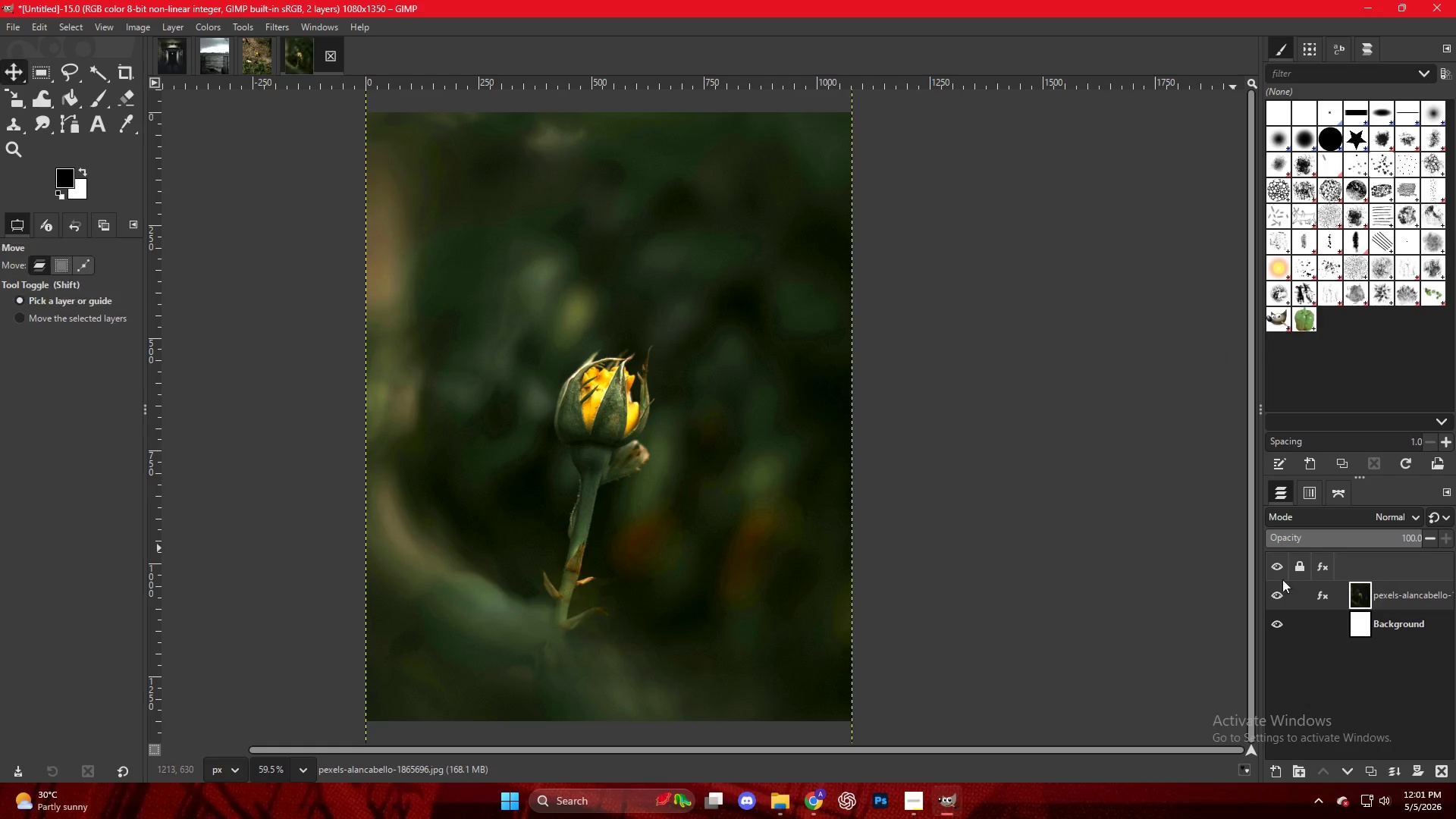 
left_click([1322, 598])
 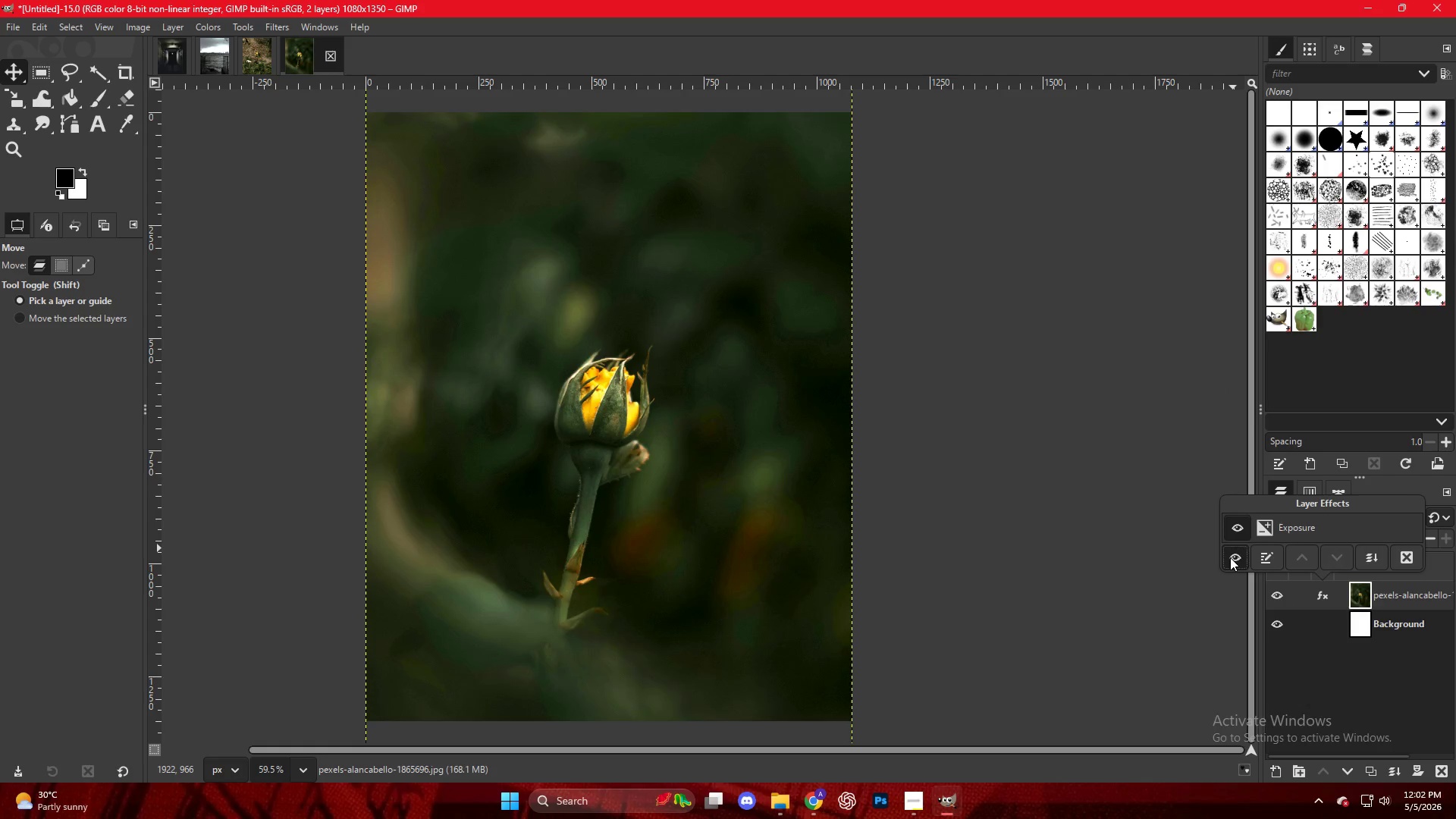 
double_click([1231, 557])
 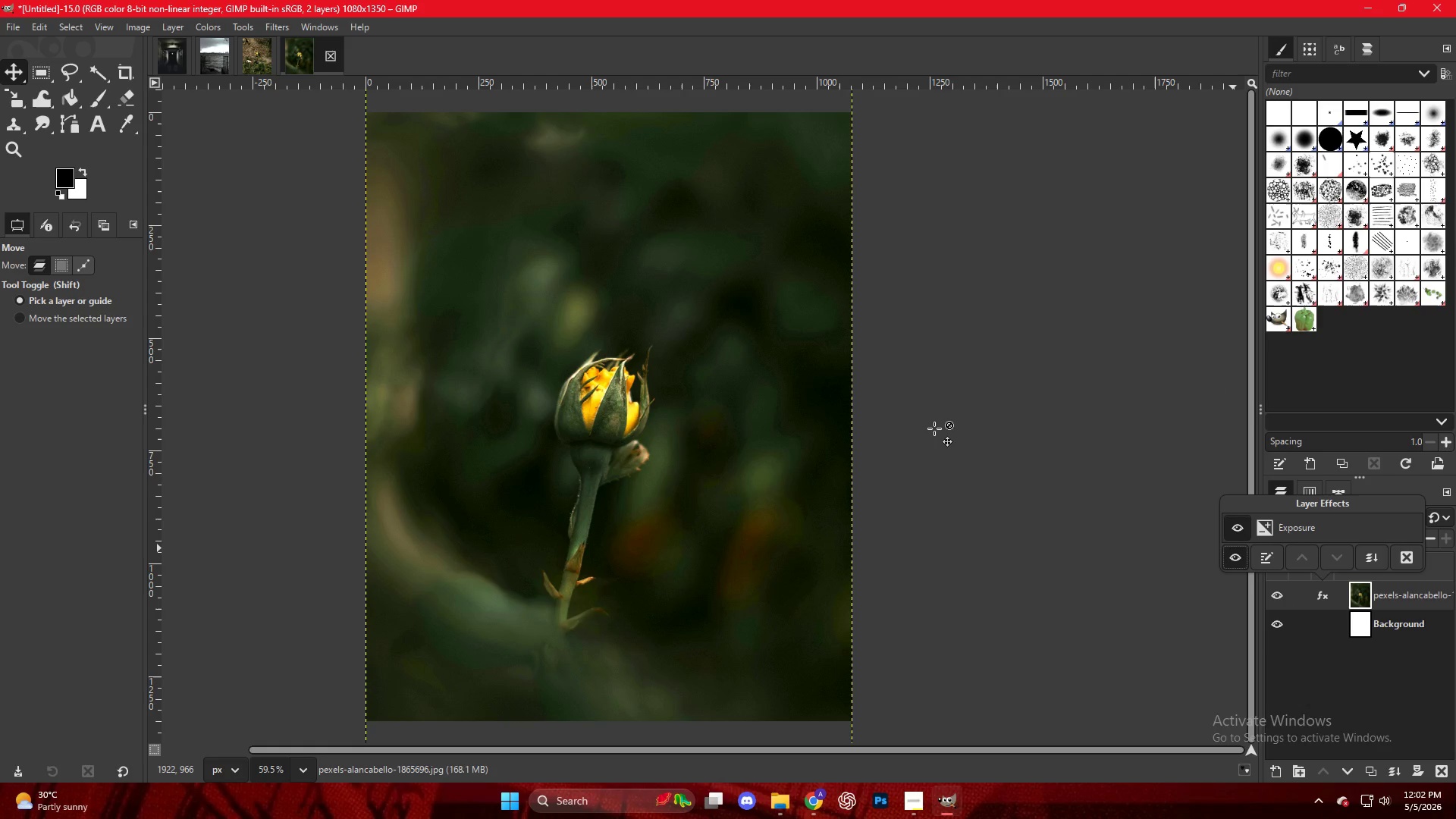 
key(Control+S)
 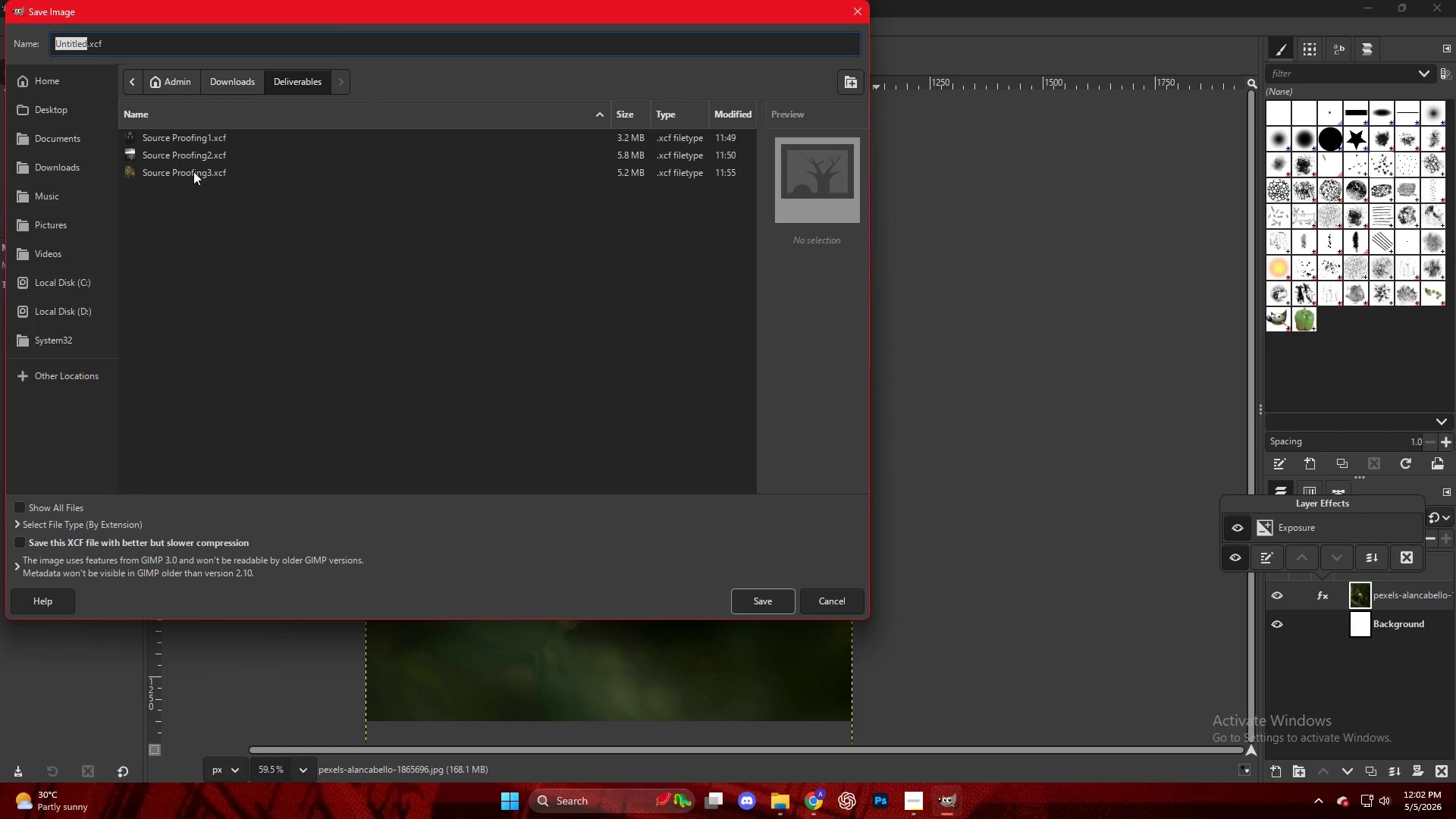 
left_click([193, 174])
 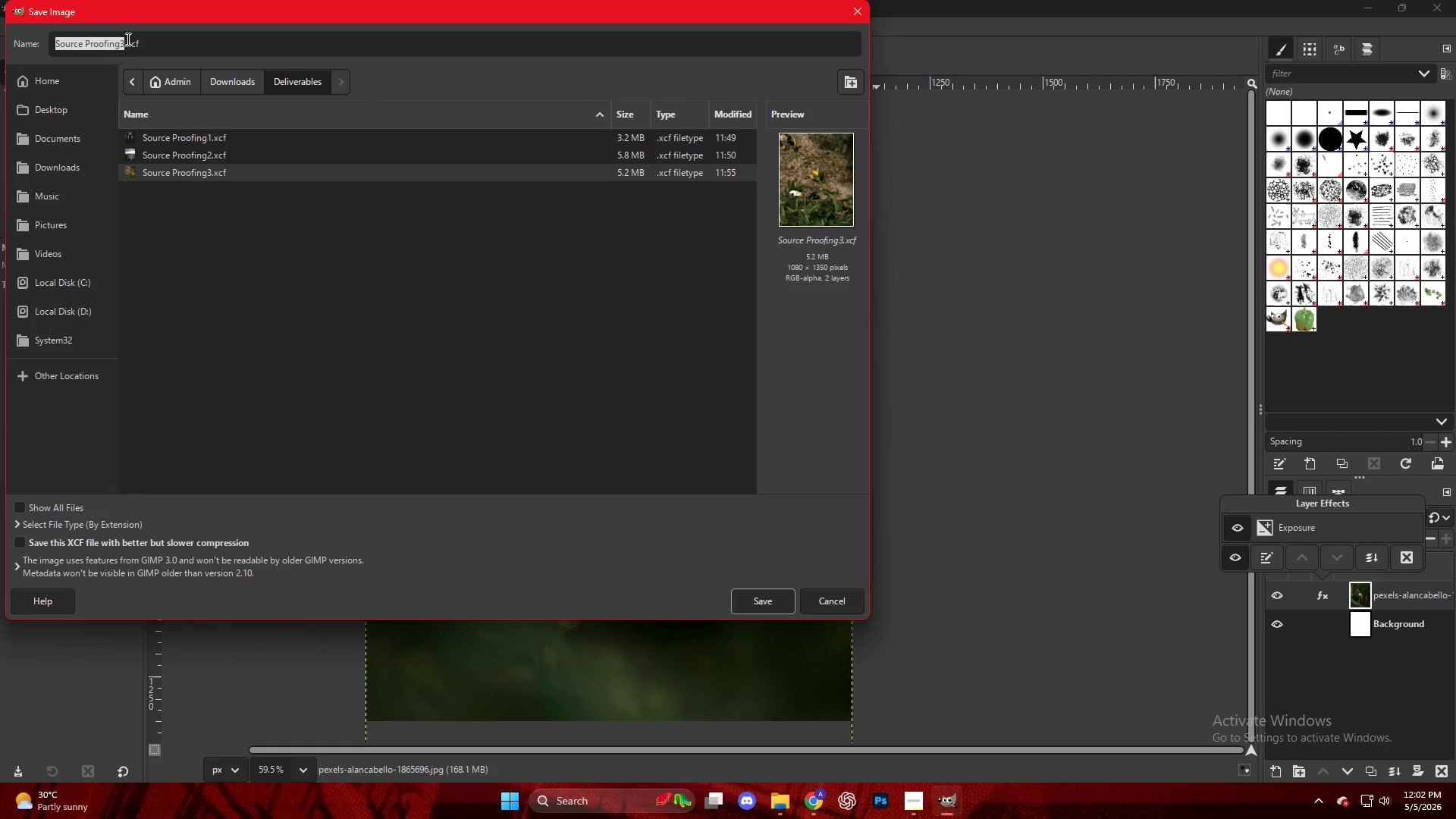 
left_click([124, 42])
 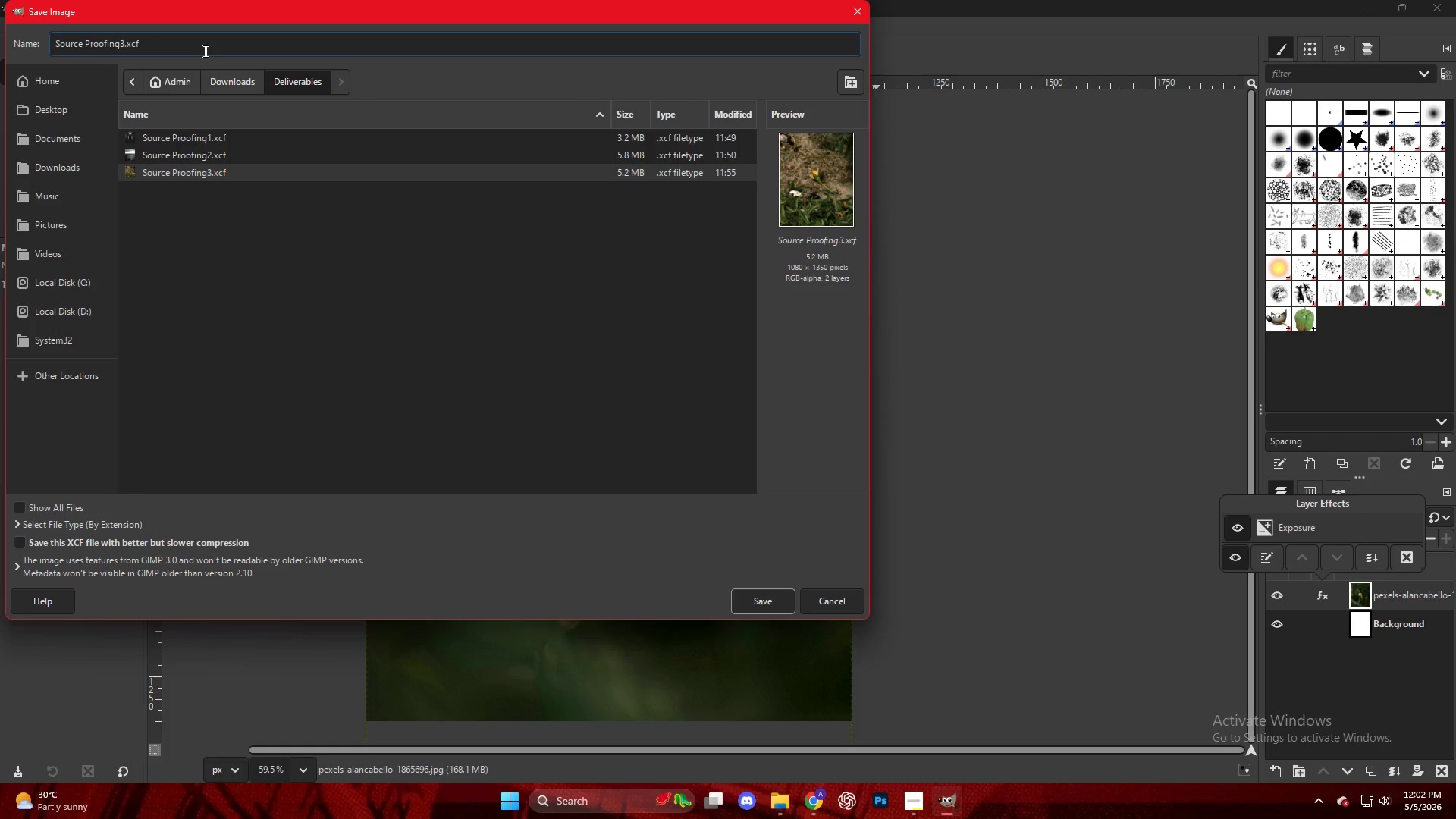 
key(Backspace)
 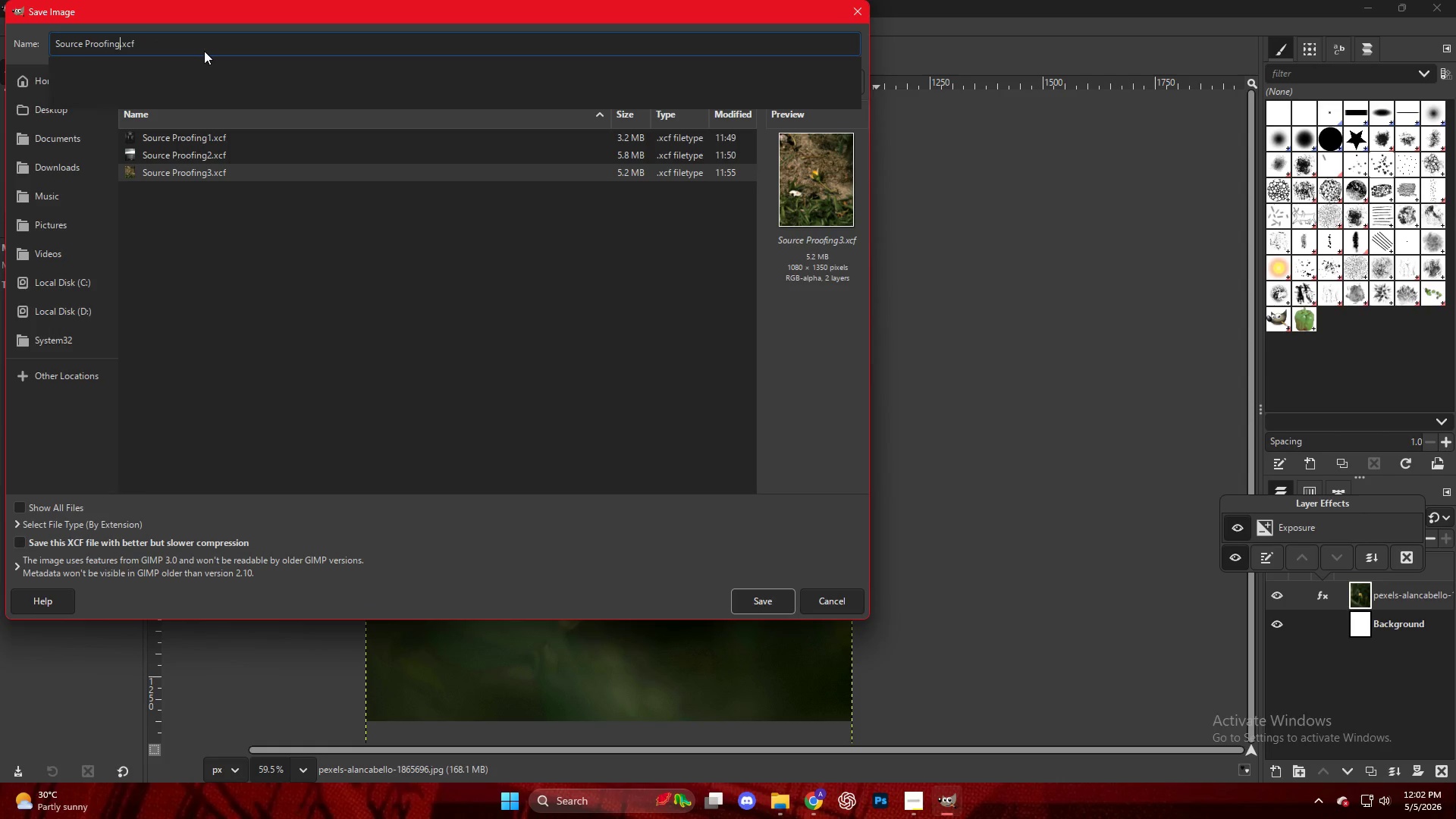 
key(4)
 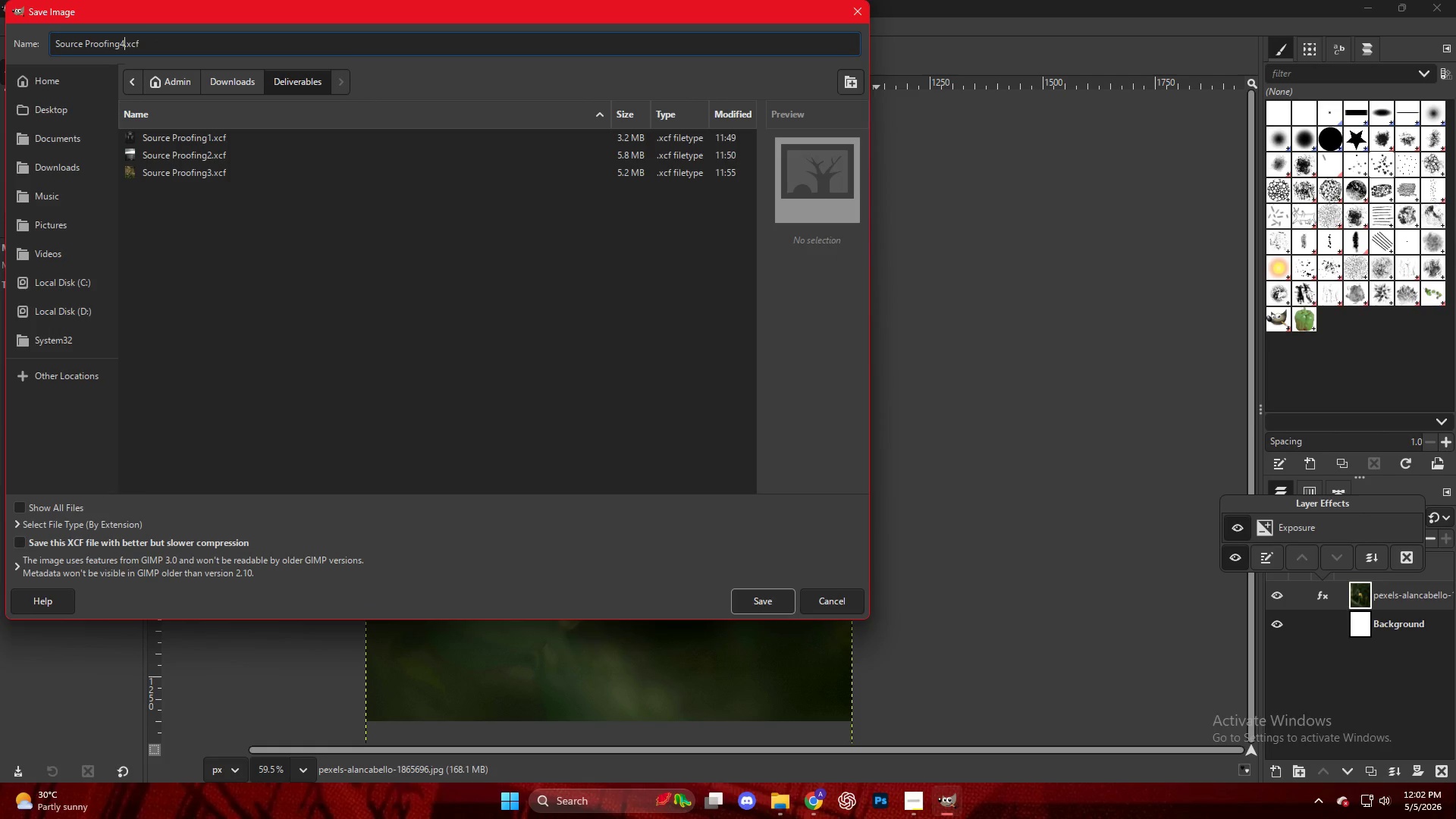 
key(Enter)
 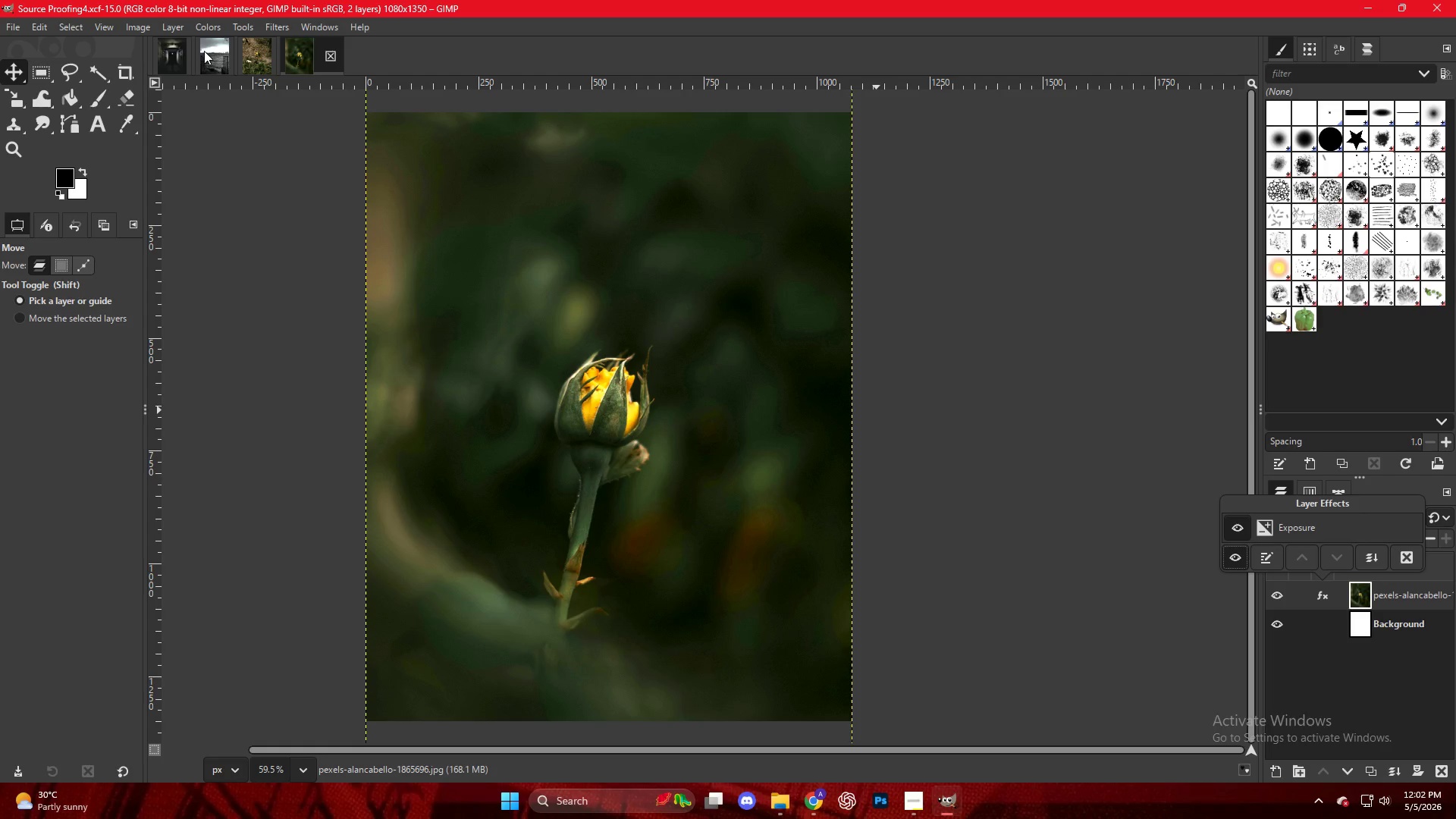 
wait(46.55)
 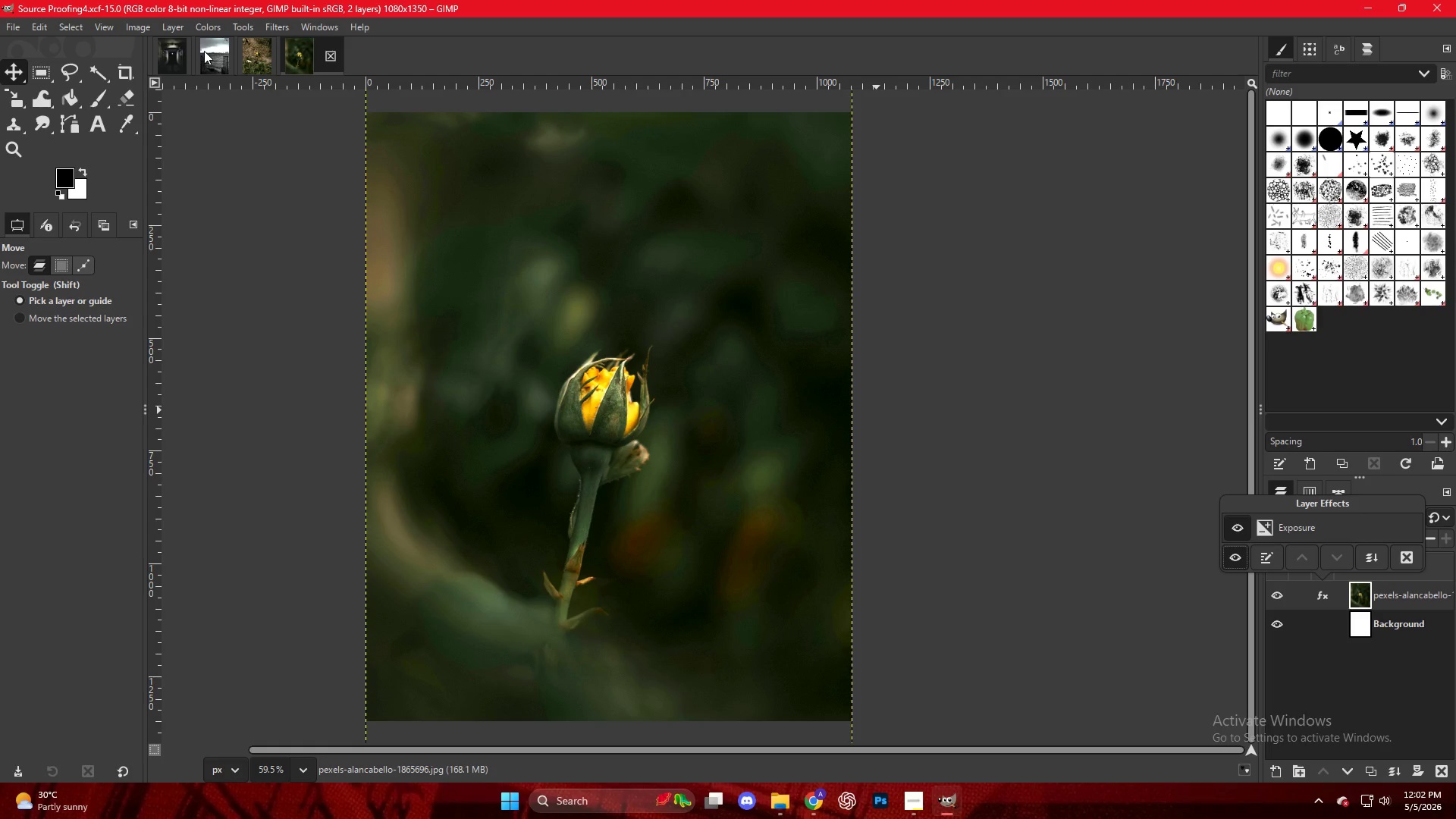 
key(Control+N)
 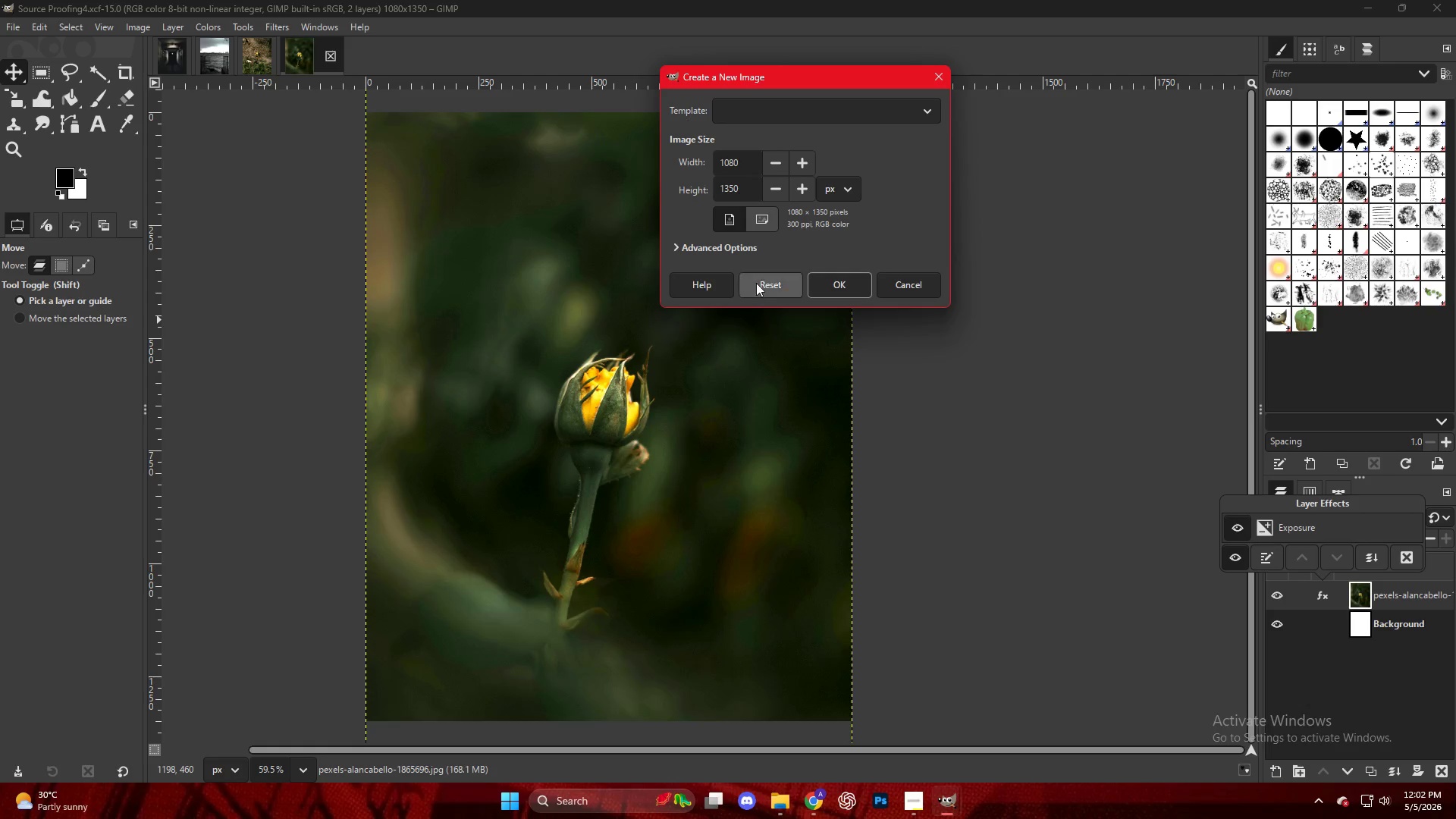 
left_click([830, 290])
 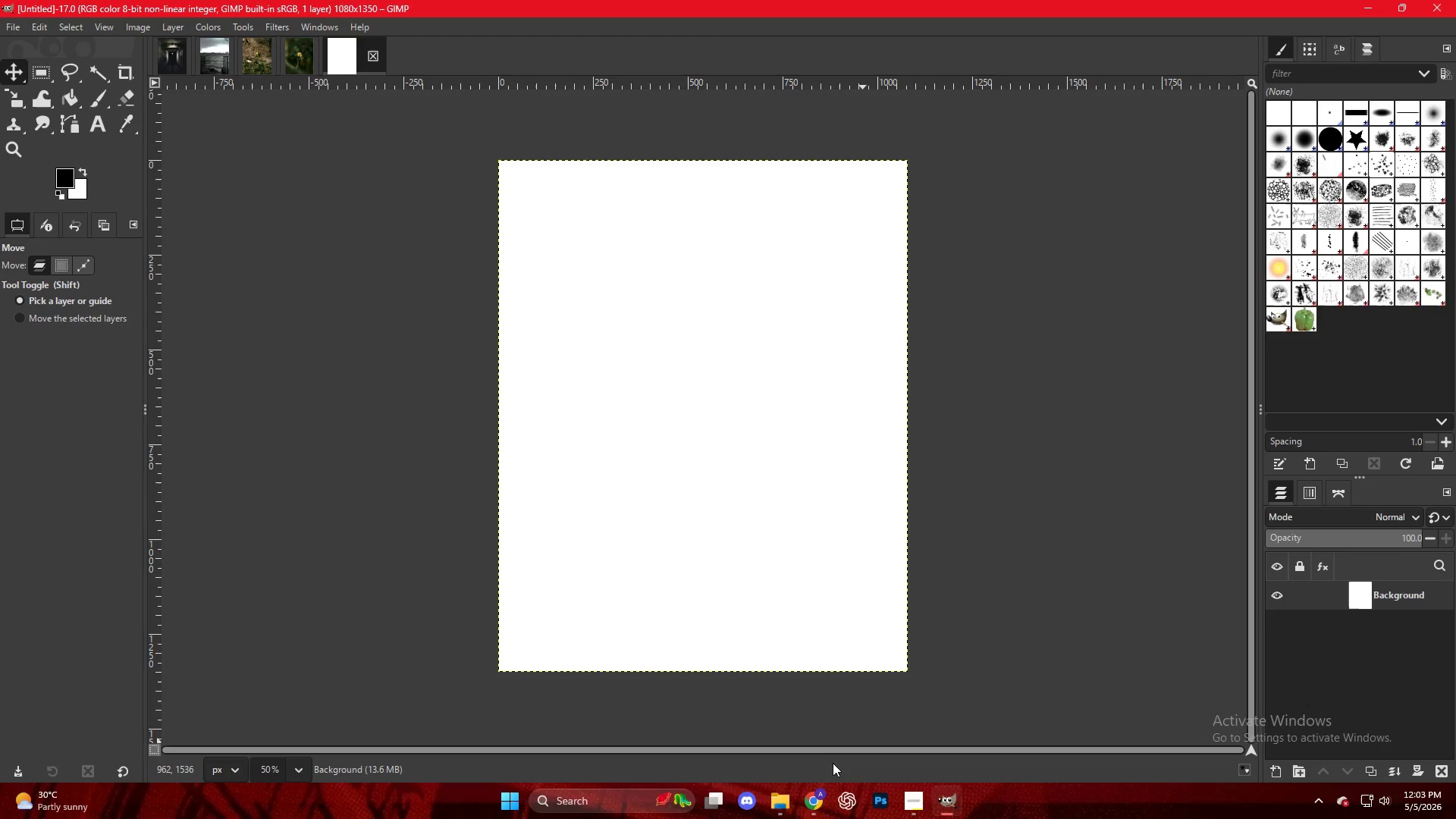 
wait(5.14)
 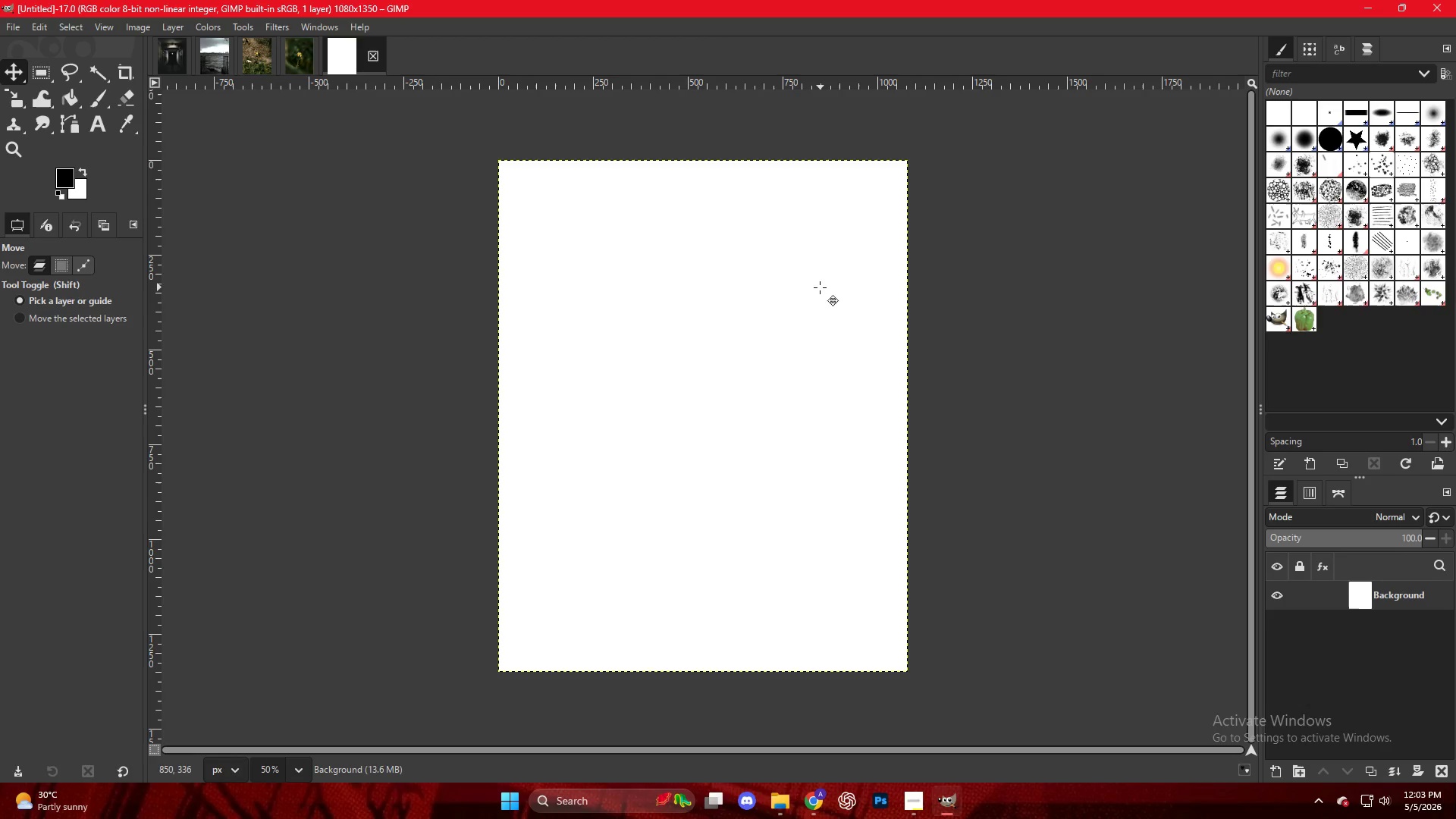 
left_click([802, 799])
 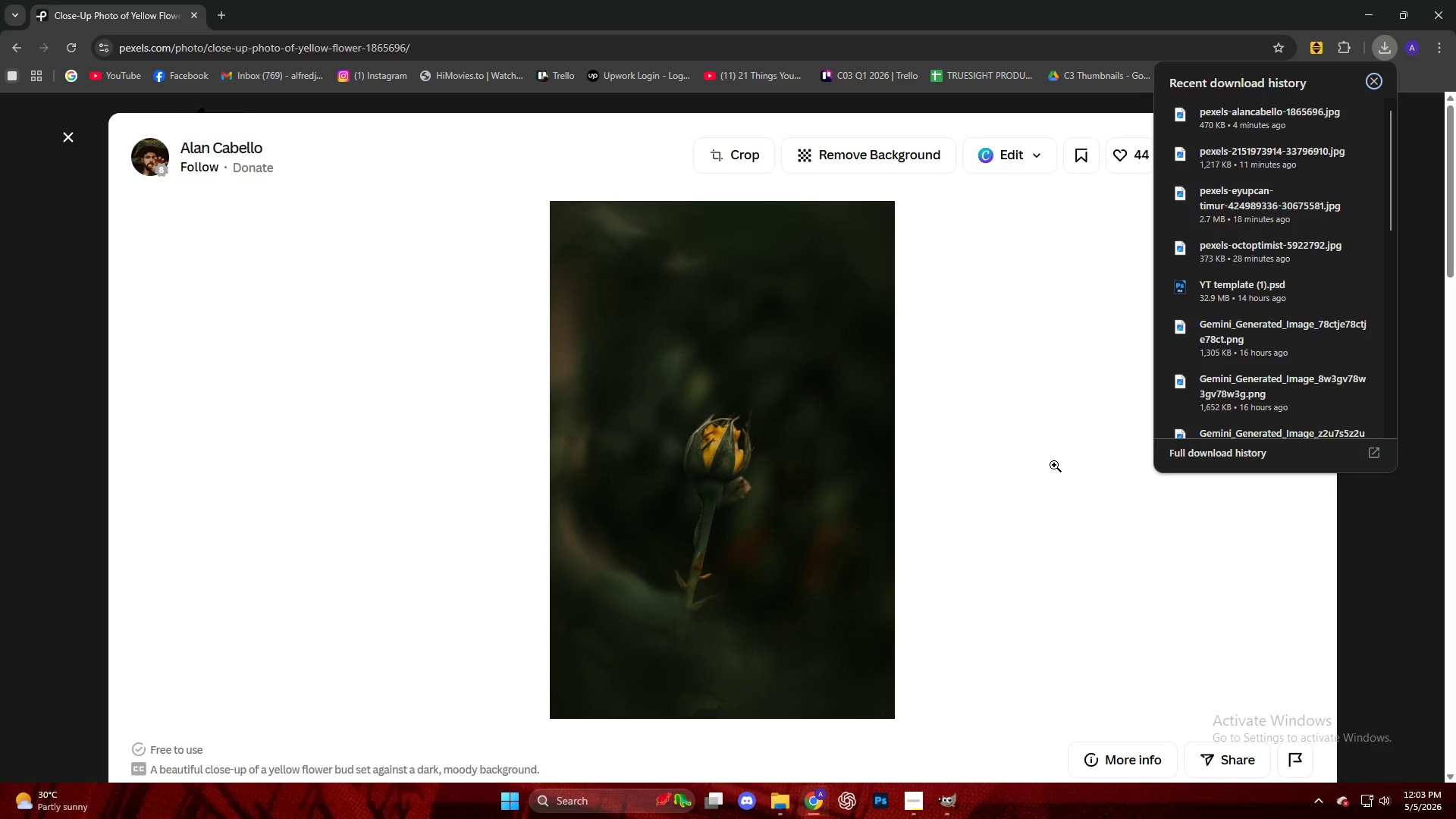 
scroll: coordinate [252, 491], scroll_direction: down, amount: 27.0
 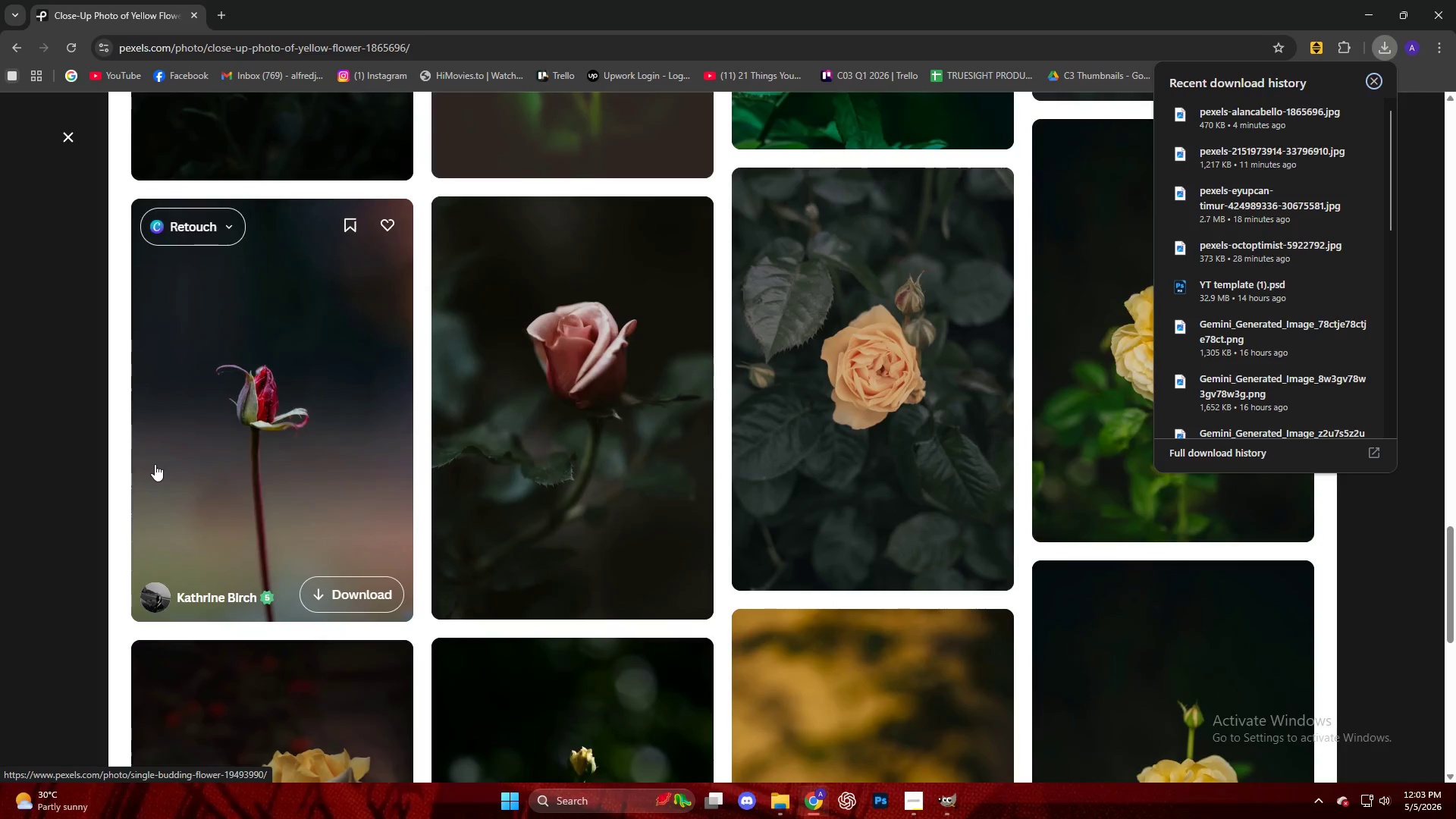 
key(Escape)
 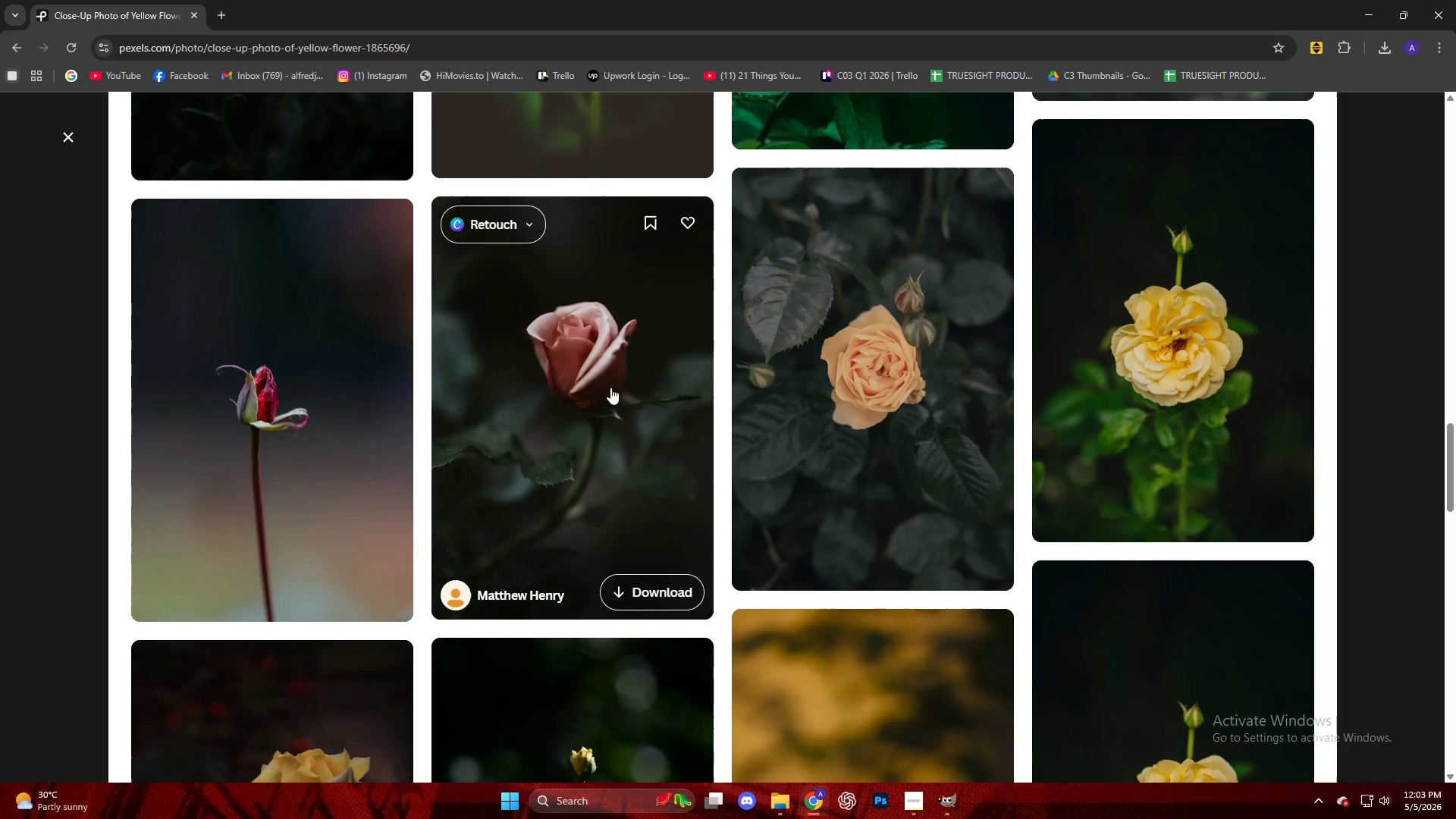 
key(Escape)
 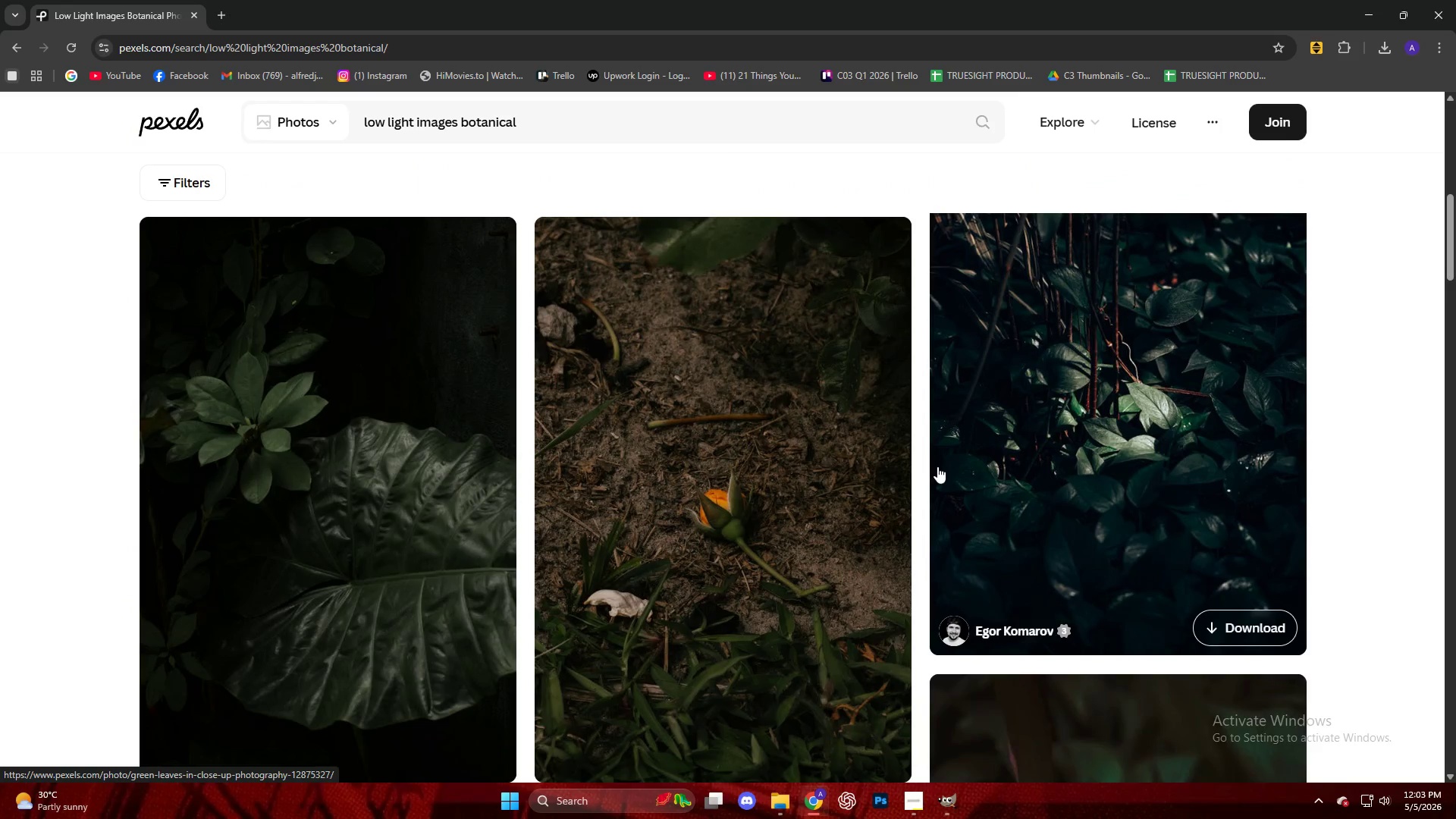 
scroll: coordinate [912, 471], scroll_direction: down, amount: 26.0
 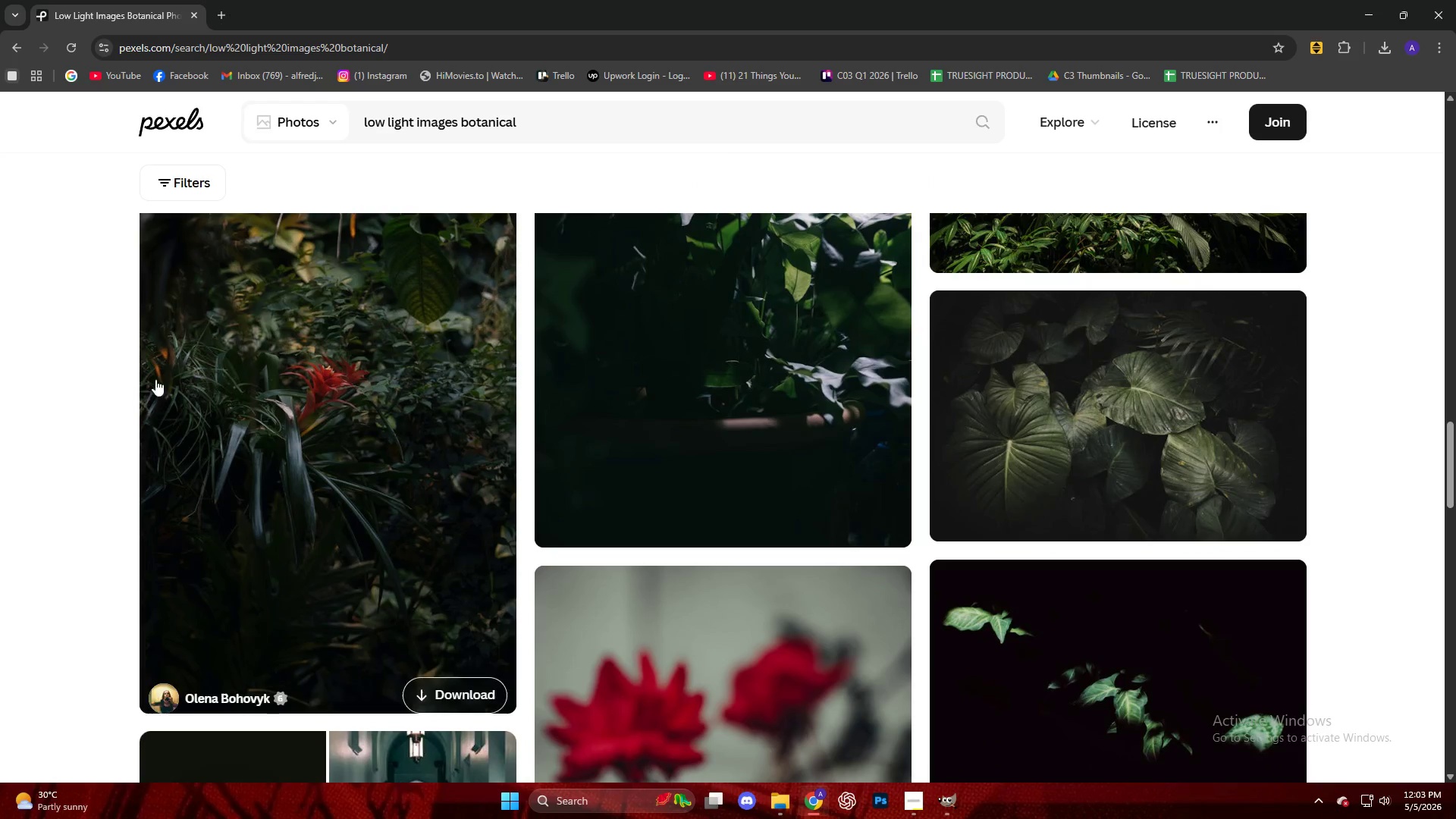 
left_click([277, 359])
 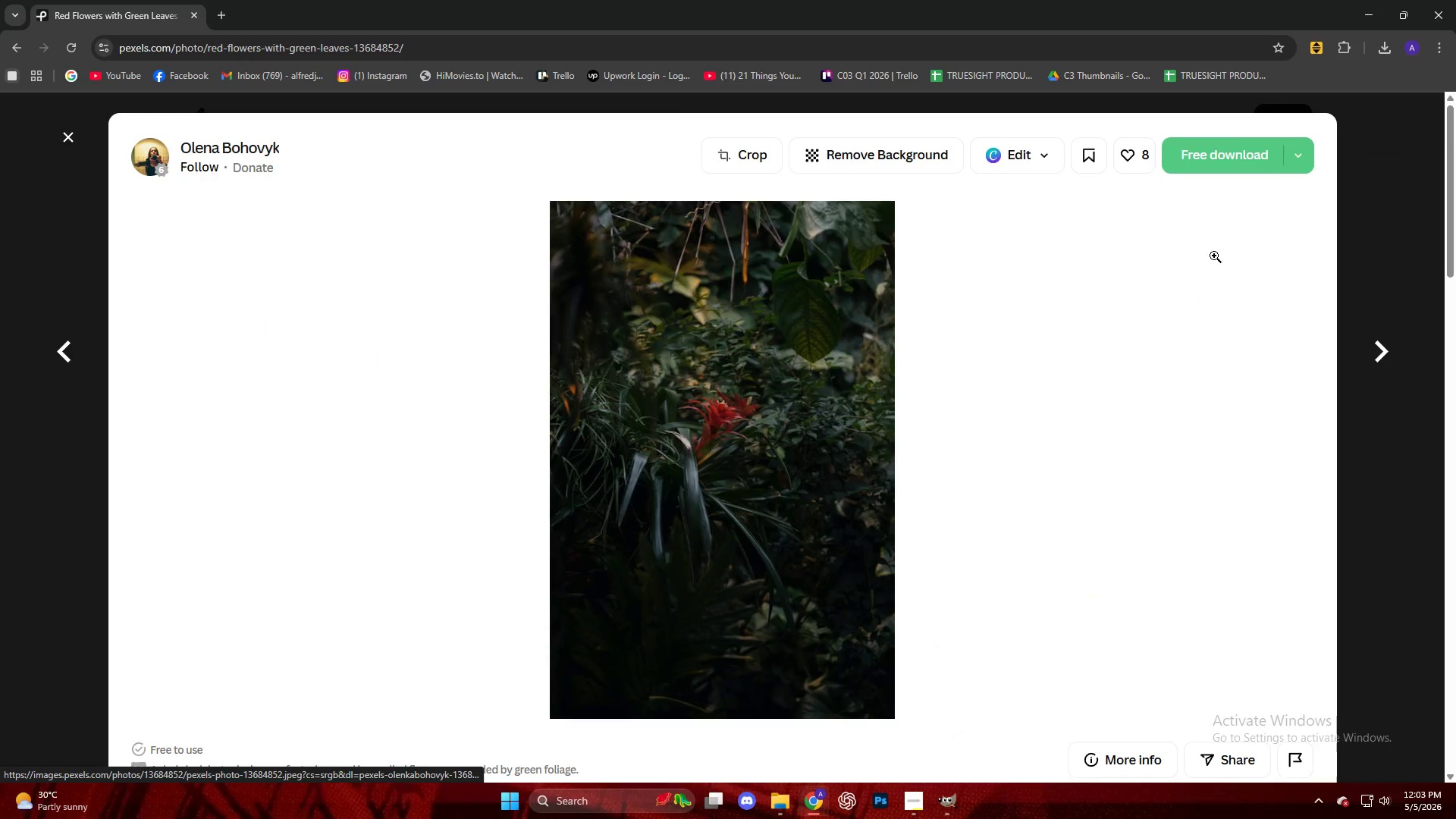 
left_click([1230, 143])
 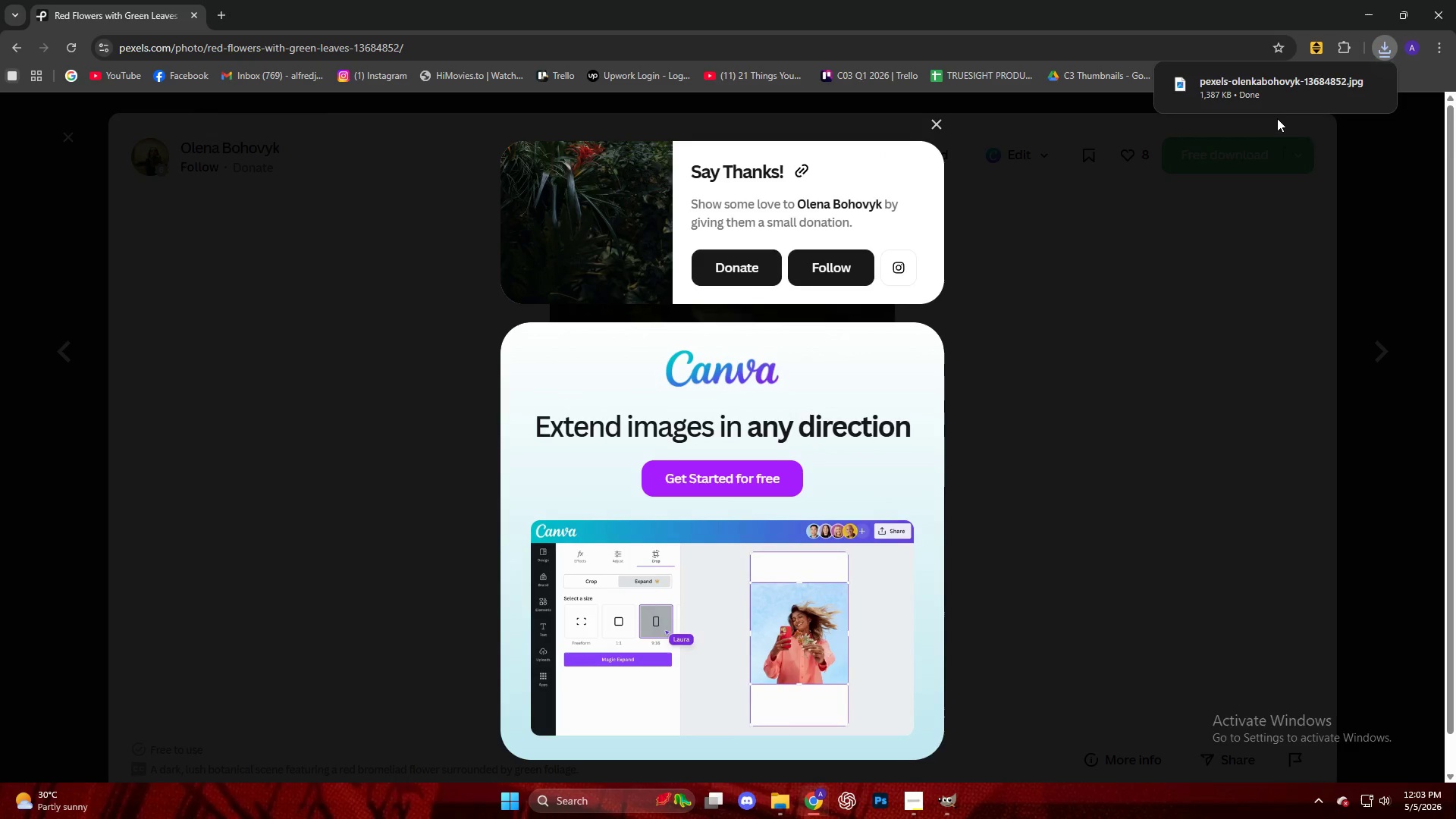 
left_click_drag(start_coordinate=[1263, 99], to_coordinate=[633, 332])
 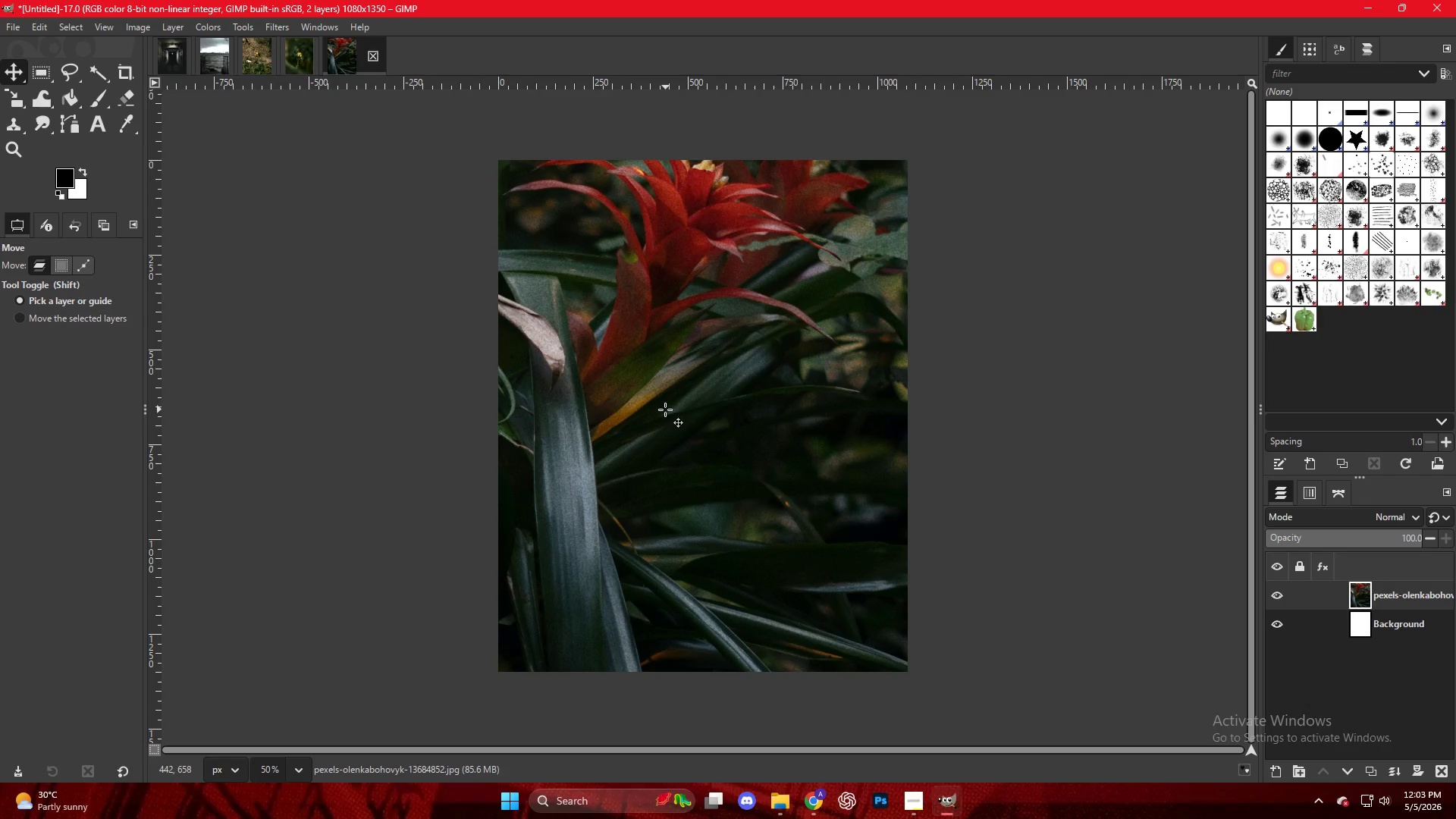 
hold_key(key=ControlLeft, duration=0.52)
 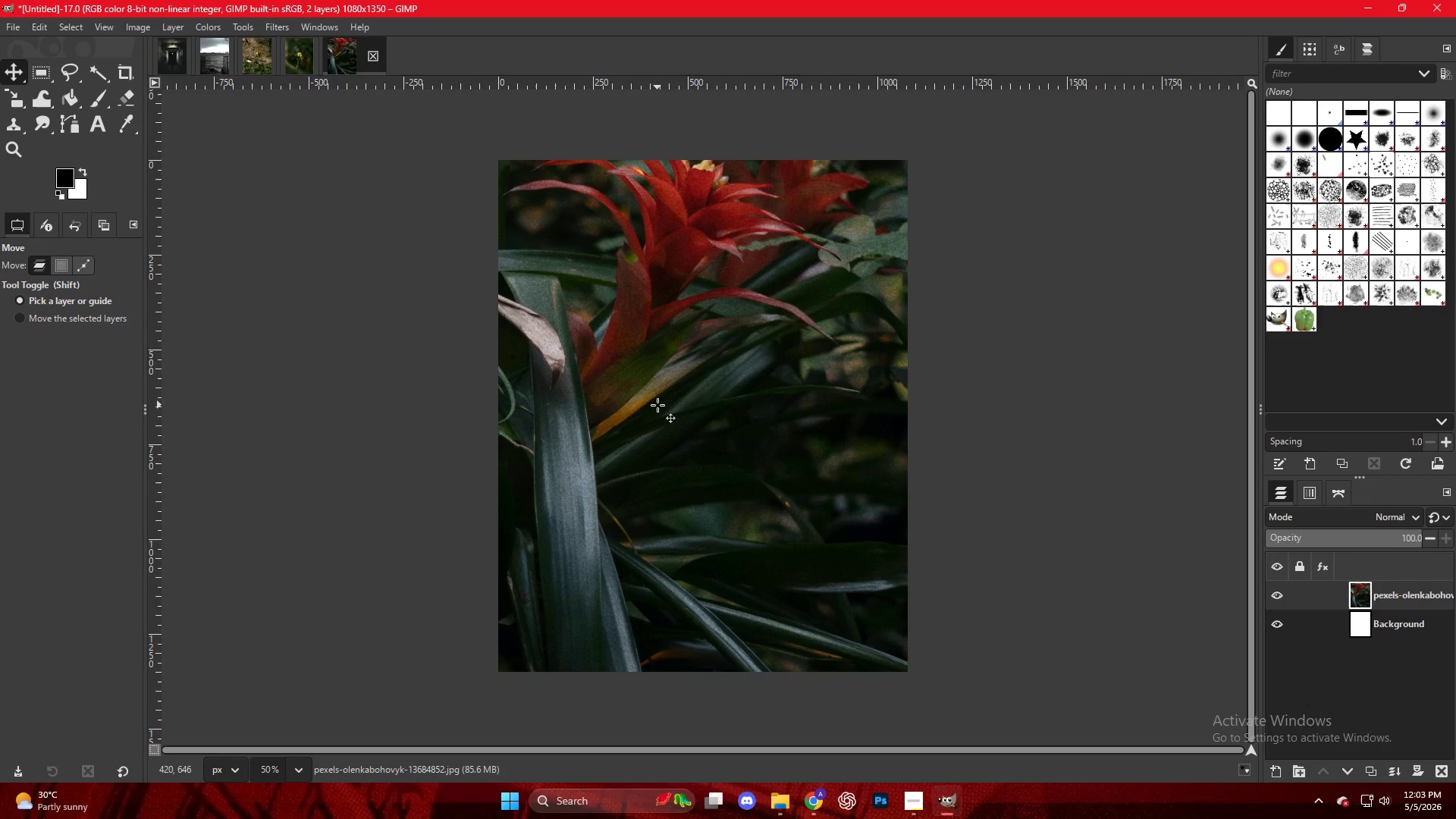 
key(Shift+S)
 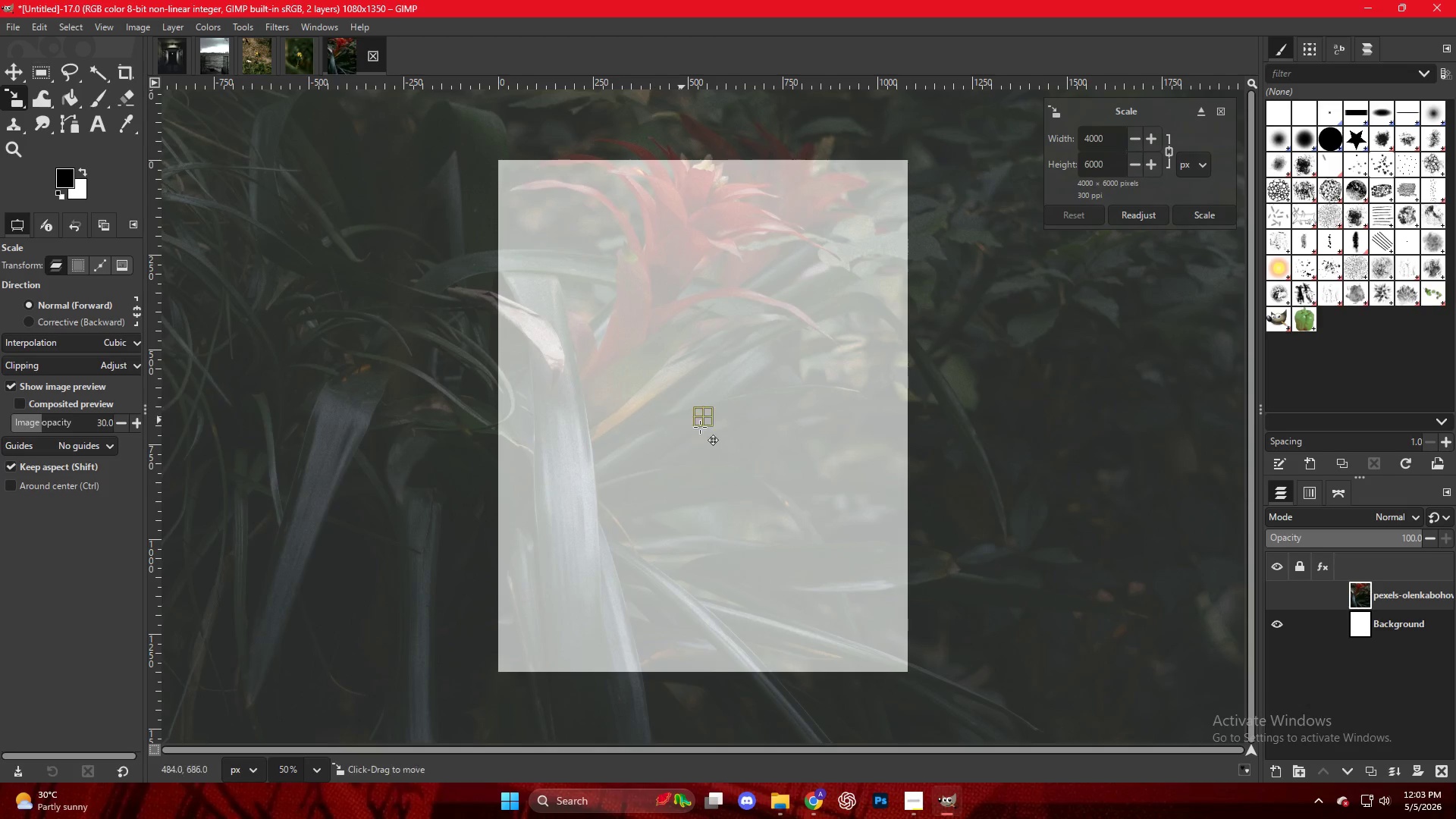 
hold_key(key=ControlLeft, duration=0.84)
scroll: coordinate [701, 430], scroll_direction: down, amount: 14.0
 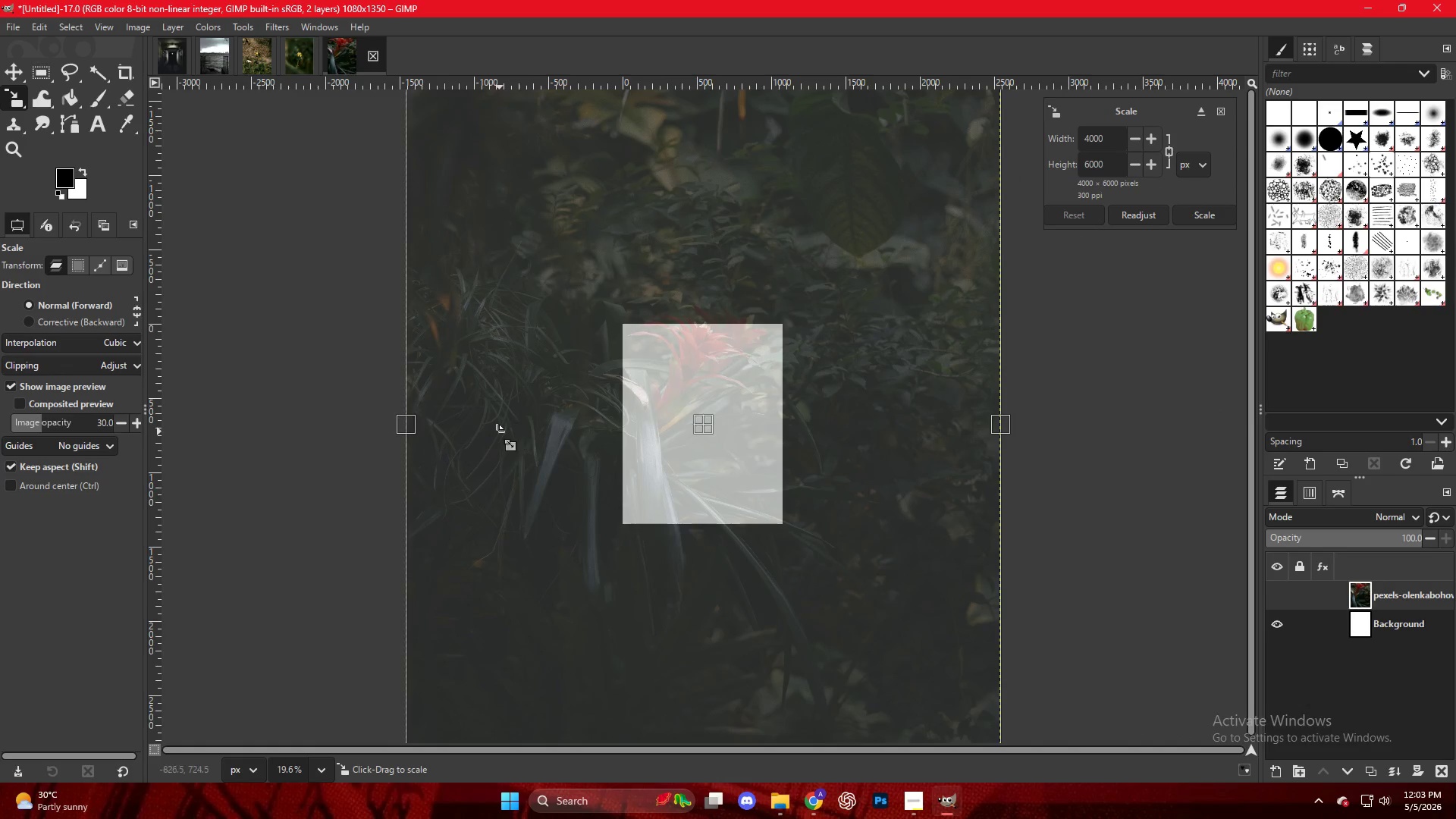 
left_click_drag(start_coordinate=[401, 429], to_coordinate=[619, 435])
 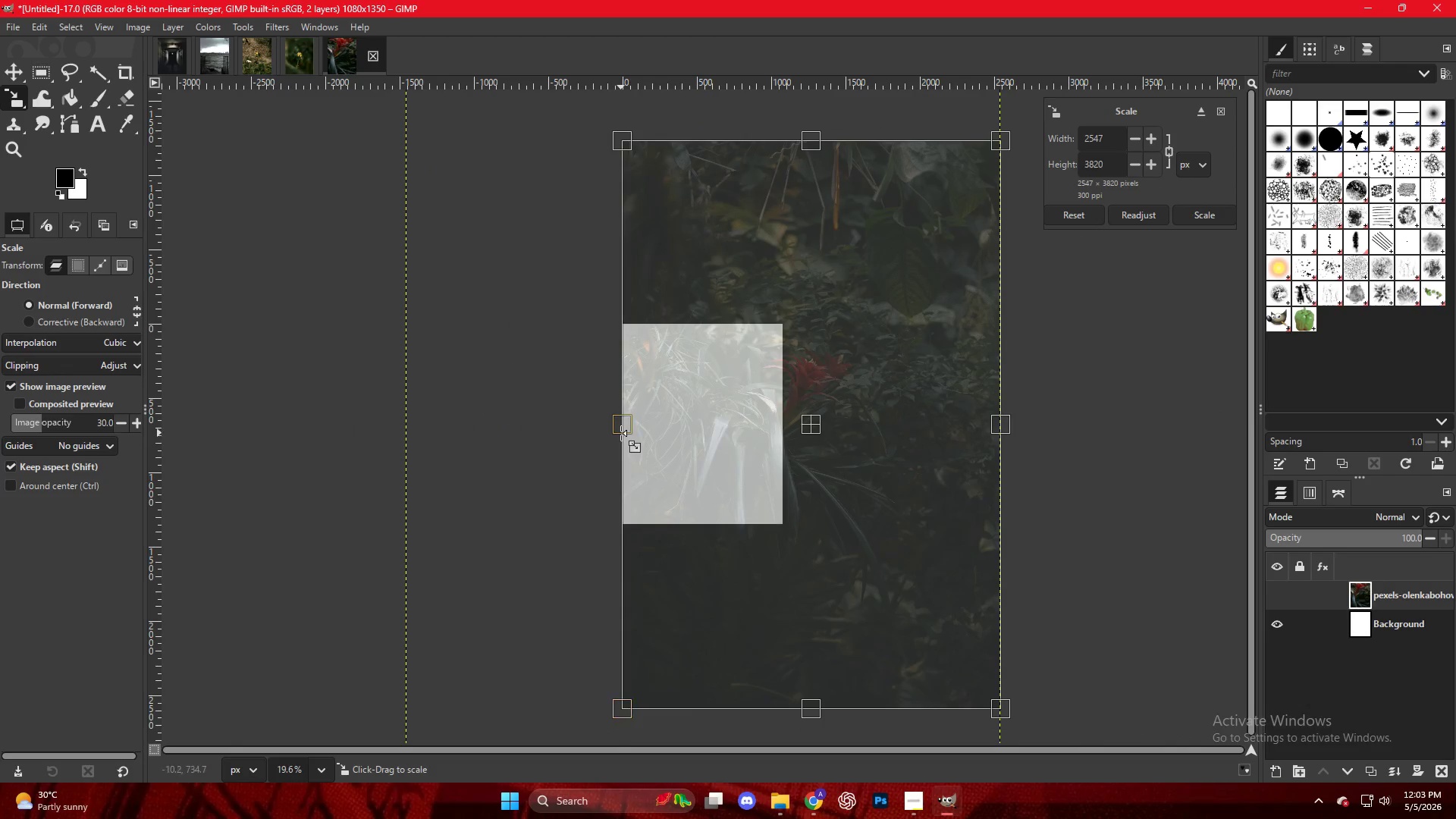 
hold_key(key=ControlLeft, duration=1.84)
 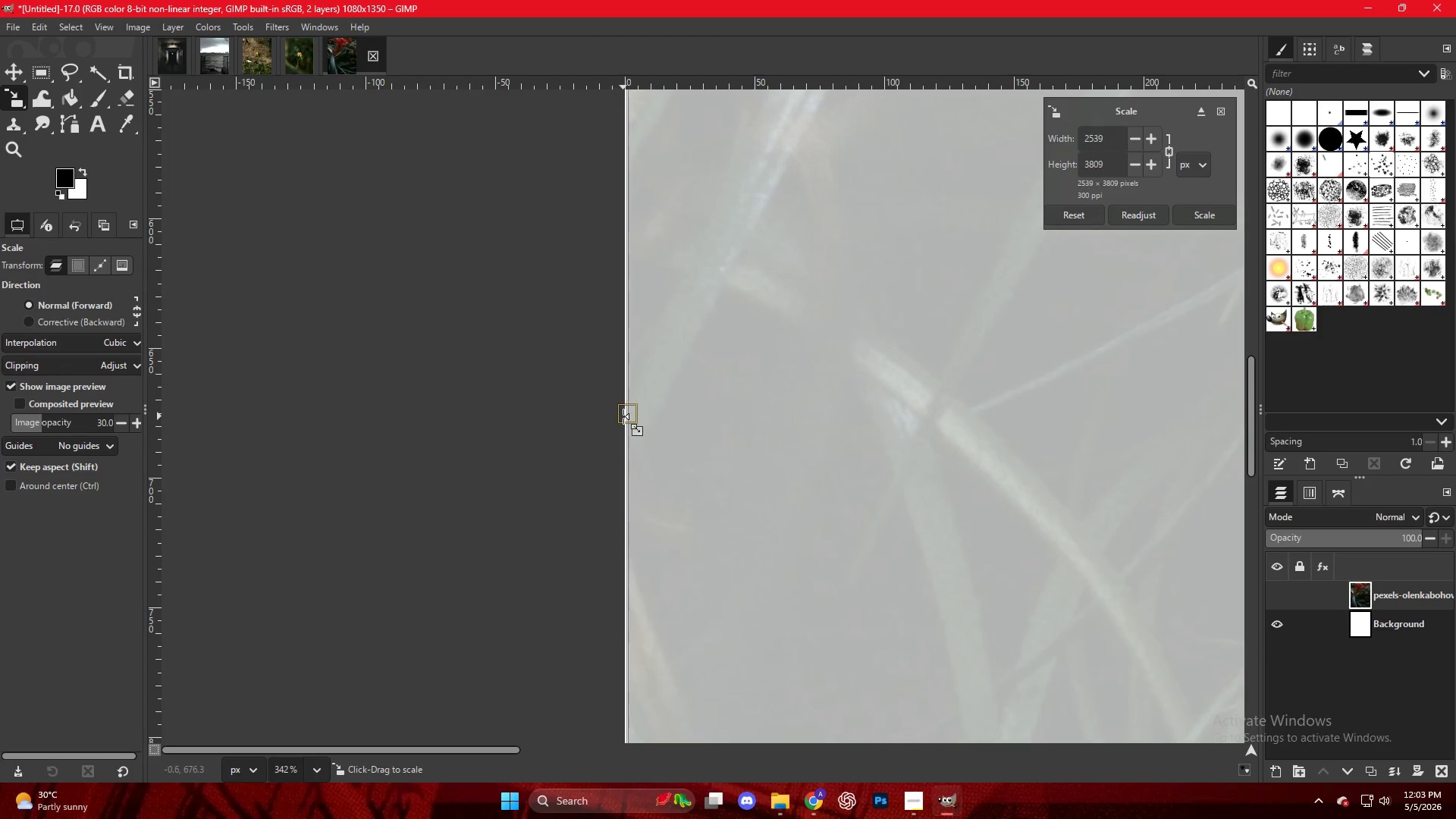 
left_click_drag(start_coordinate=[603, 413], to_coordinate=[619, 416])
 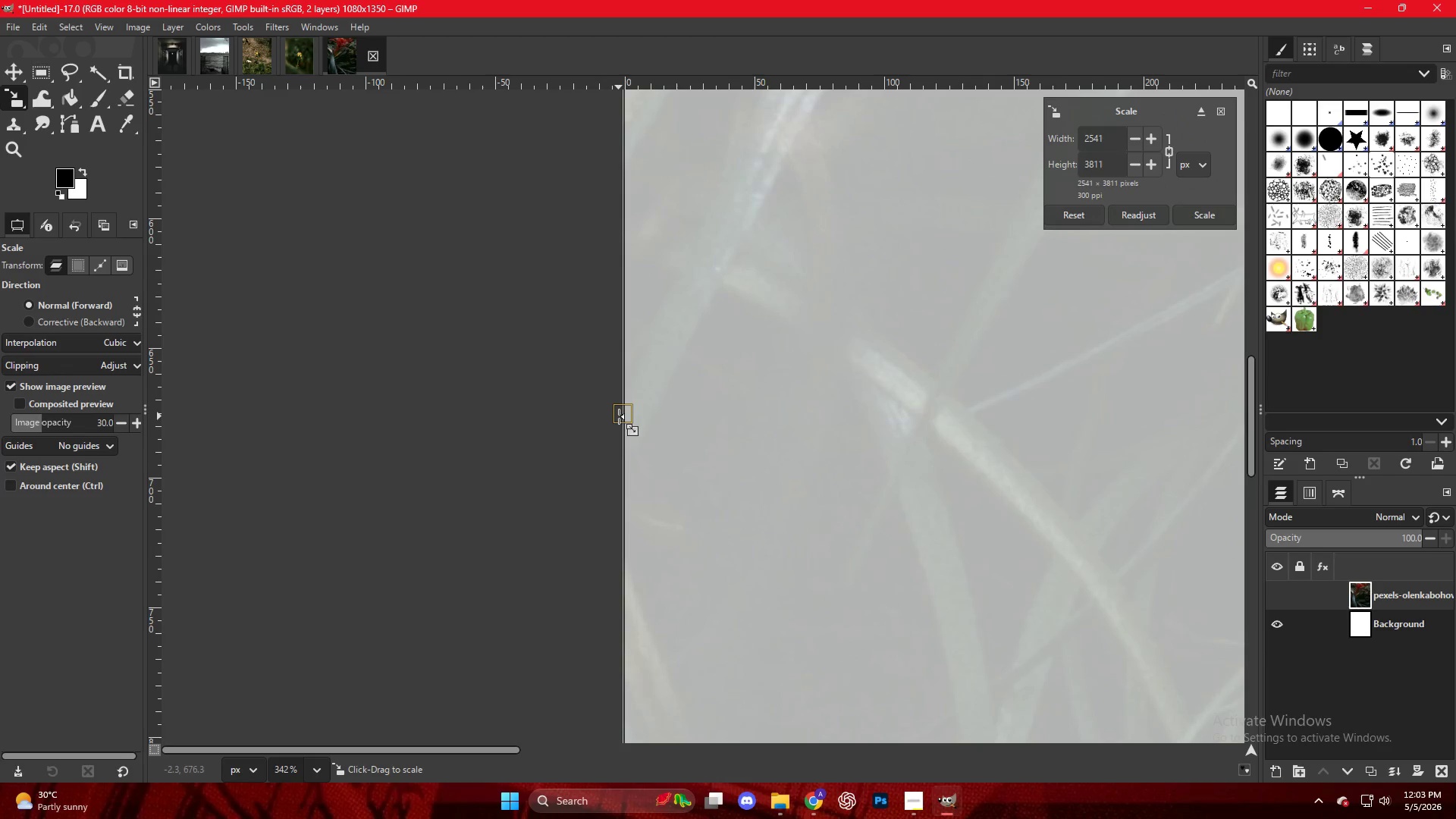 
scroll: coordinate [617, 417], scroll_direction: up, amount: 30.0
 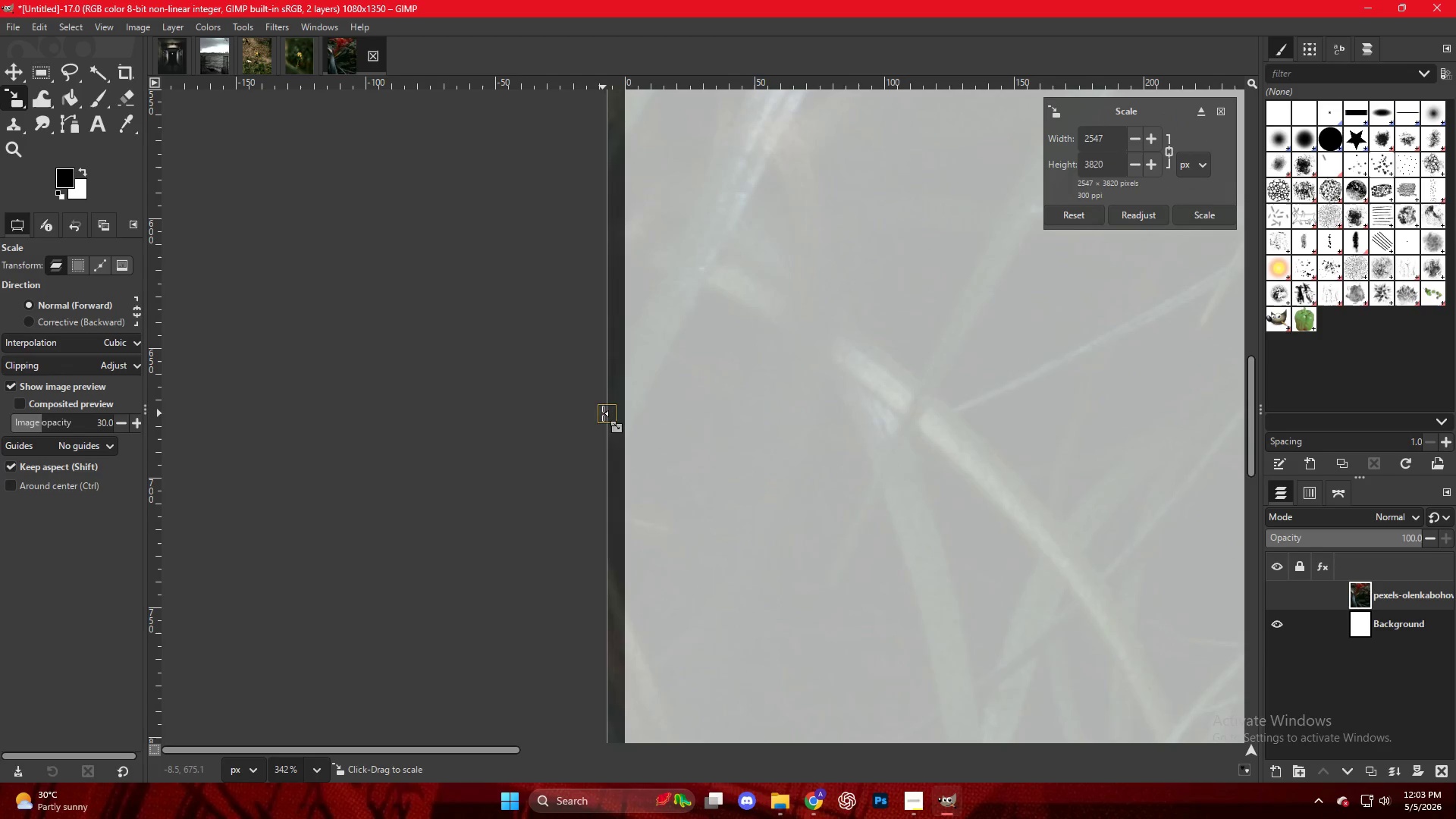 
hold_key(key=ControlLeft, duration=1.01)
scroll: coordinate [663, 427], scroll_direction: down, amount: 27.0
 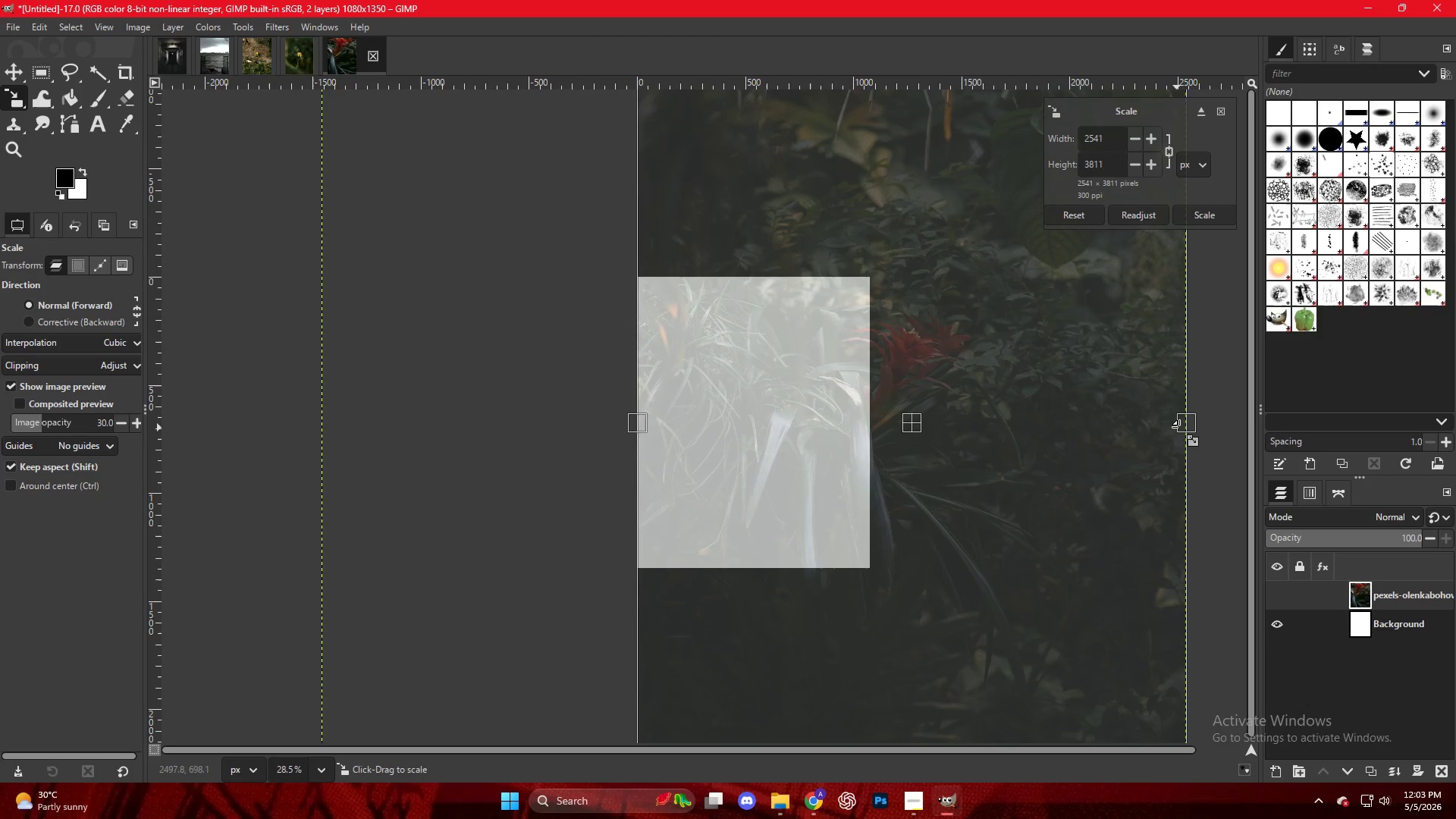 
left_click_drag(start_coordinate=[1184, 425], to_coordinate=[871, 436])
 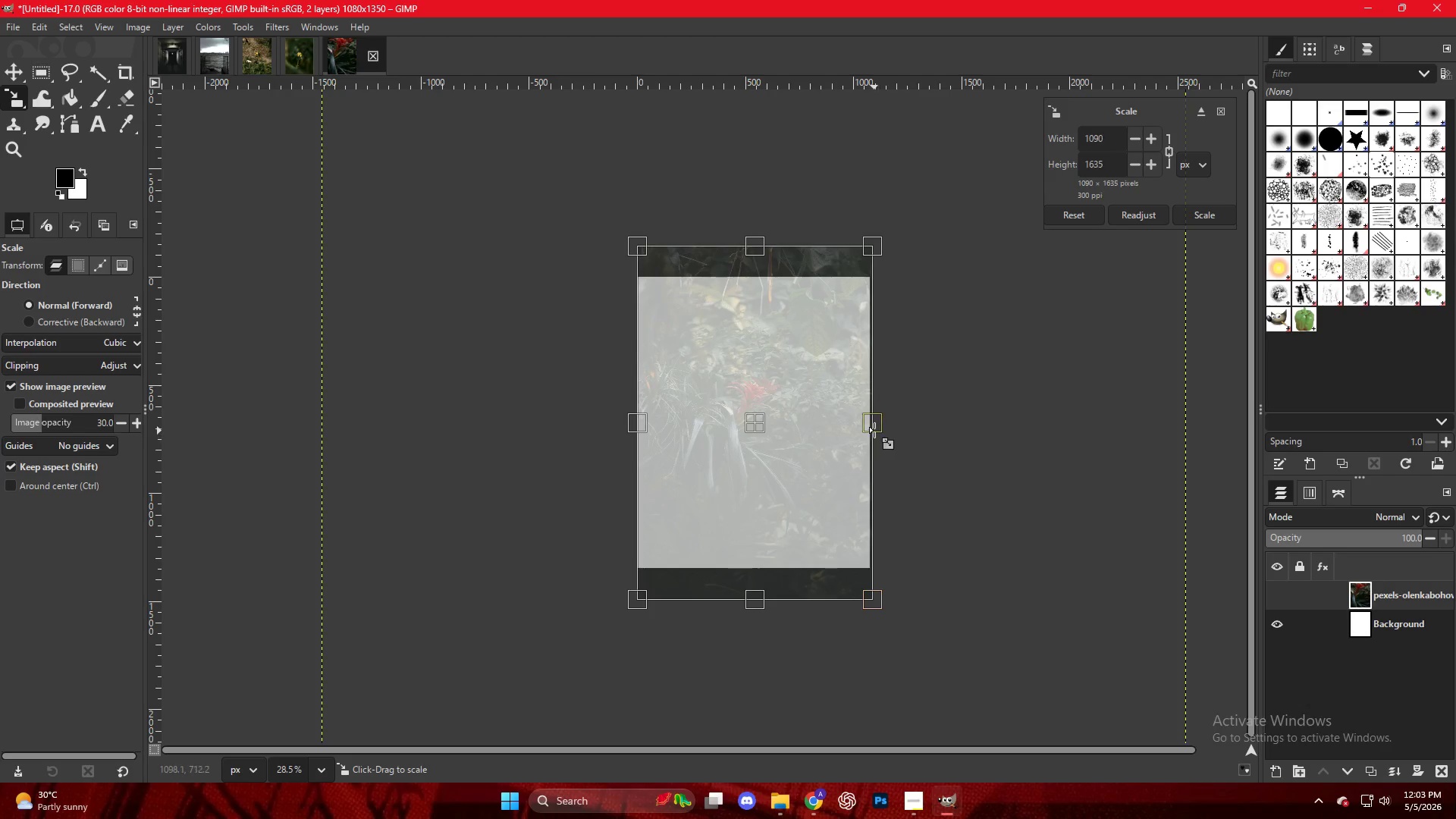 
hold_key(key=ControlLeft, duration=2.05)
 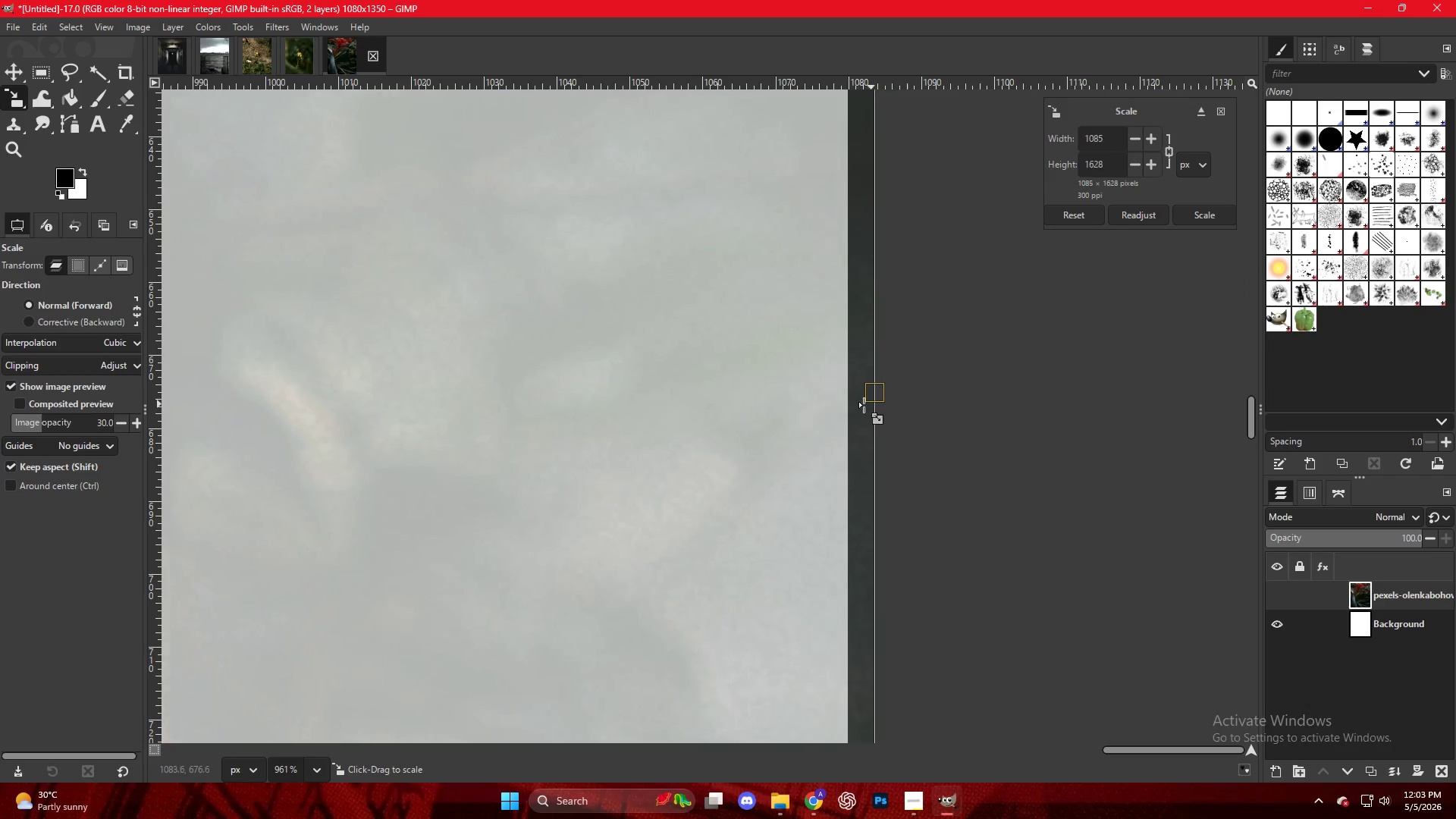 
left_click_drag(start_coordinate=[910, 400], to_coordinate=[845, 406])
 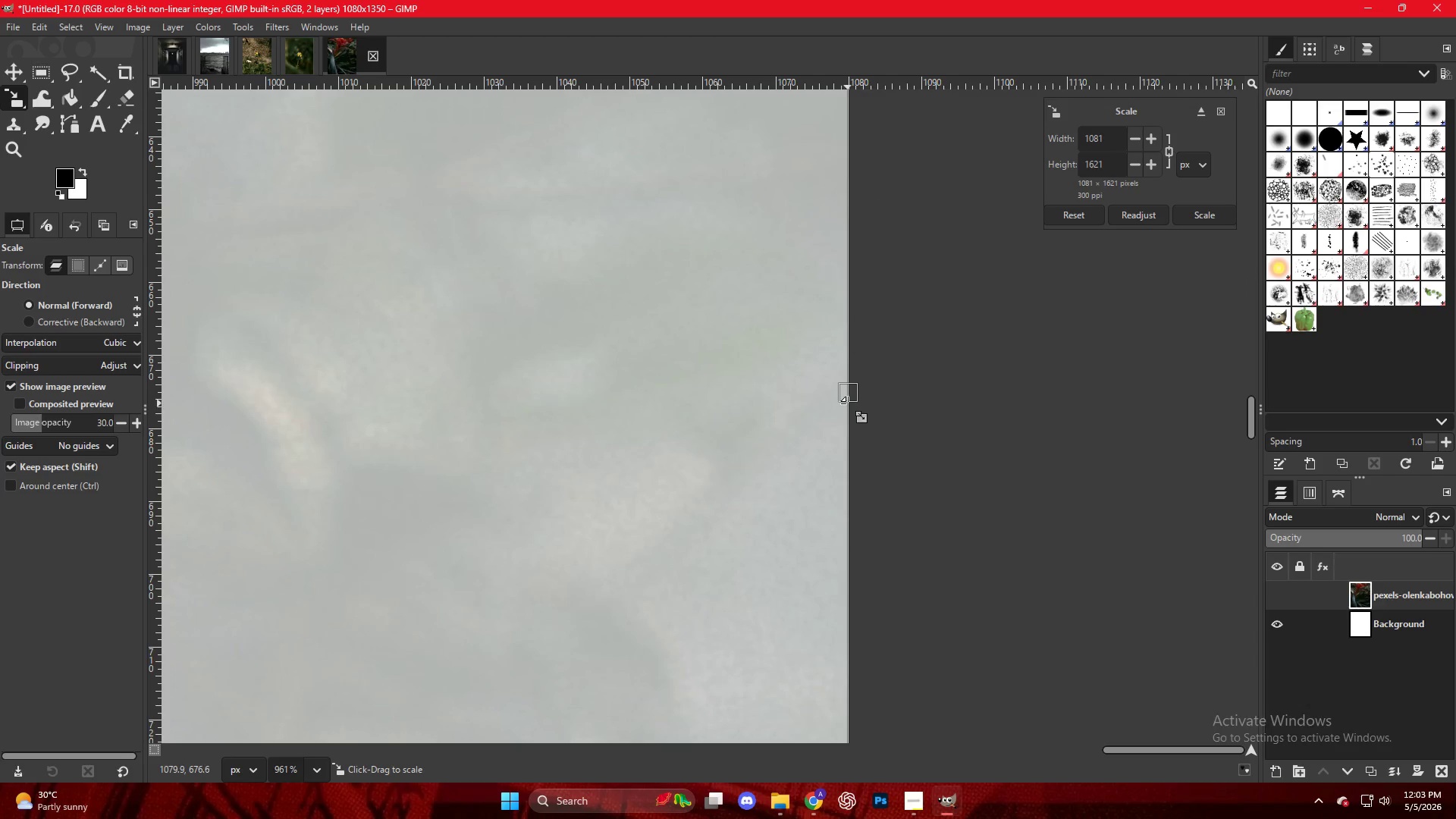 
scroll: coordinate [902, 403], scroll_direction: up, amount: 37.0
 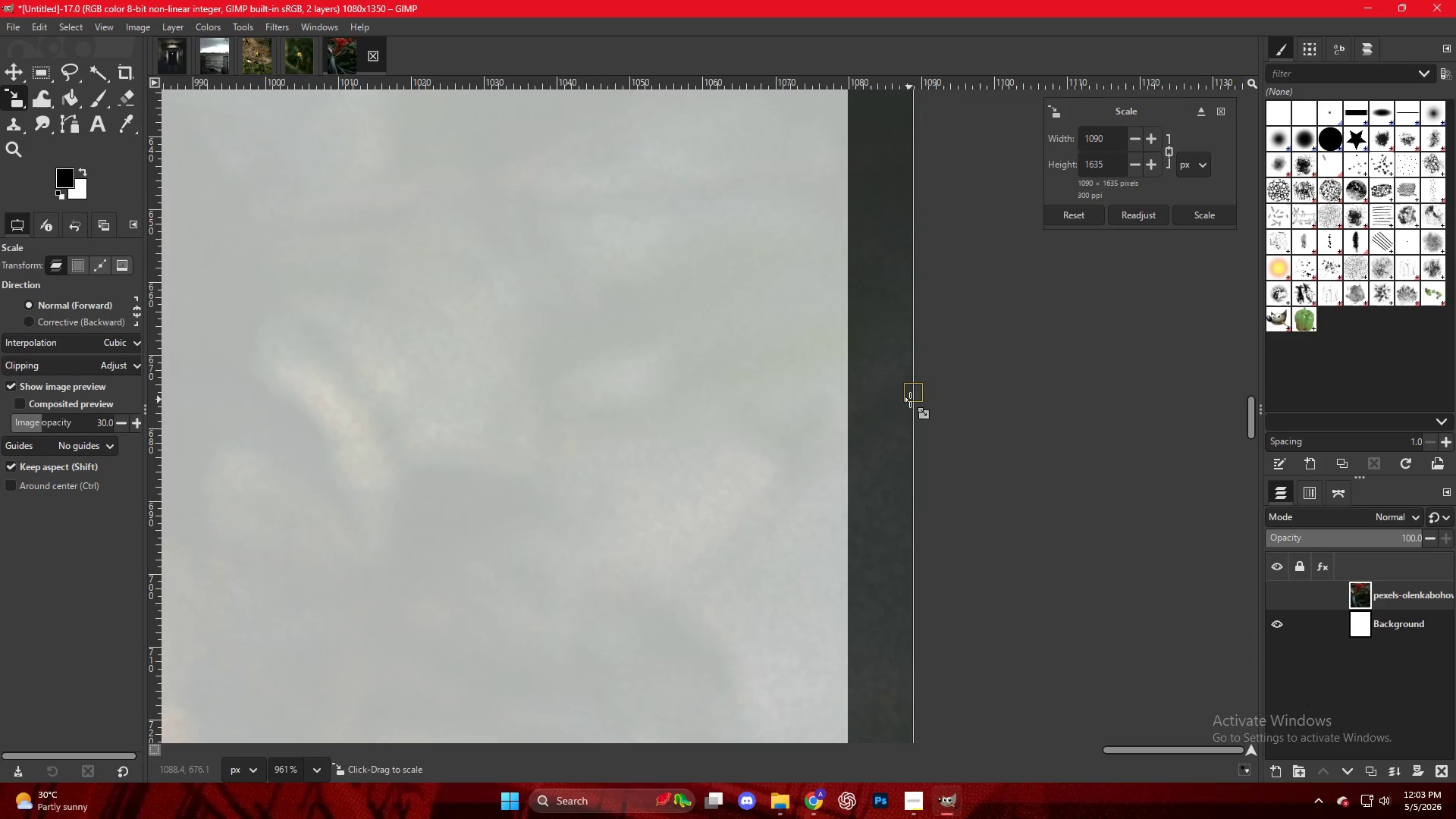 
hold_key(key=ControlLeft, duration=1.49)
scroll: coordinate [812, 426], scroll_direction: down, amount: 34.0
 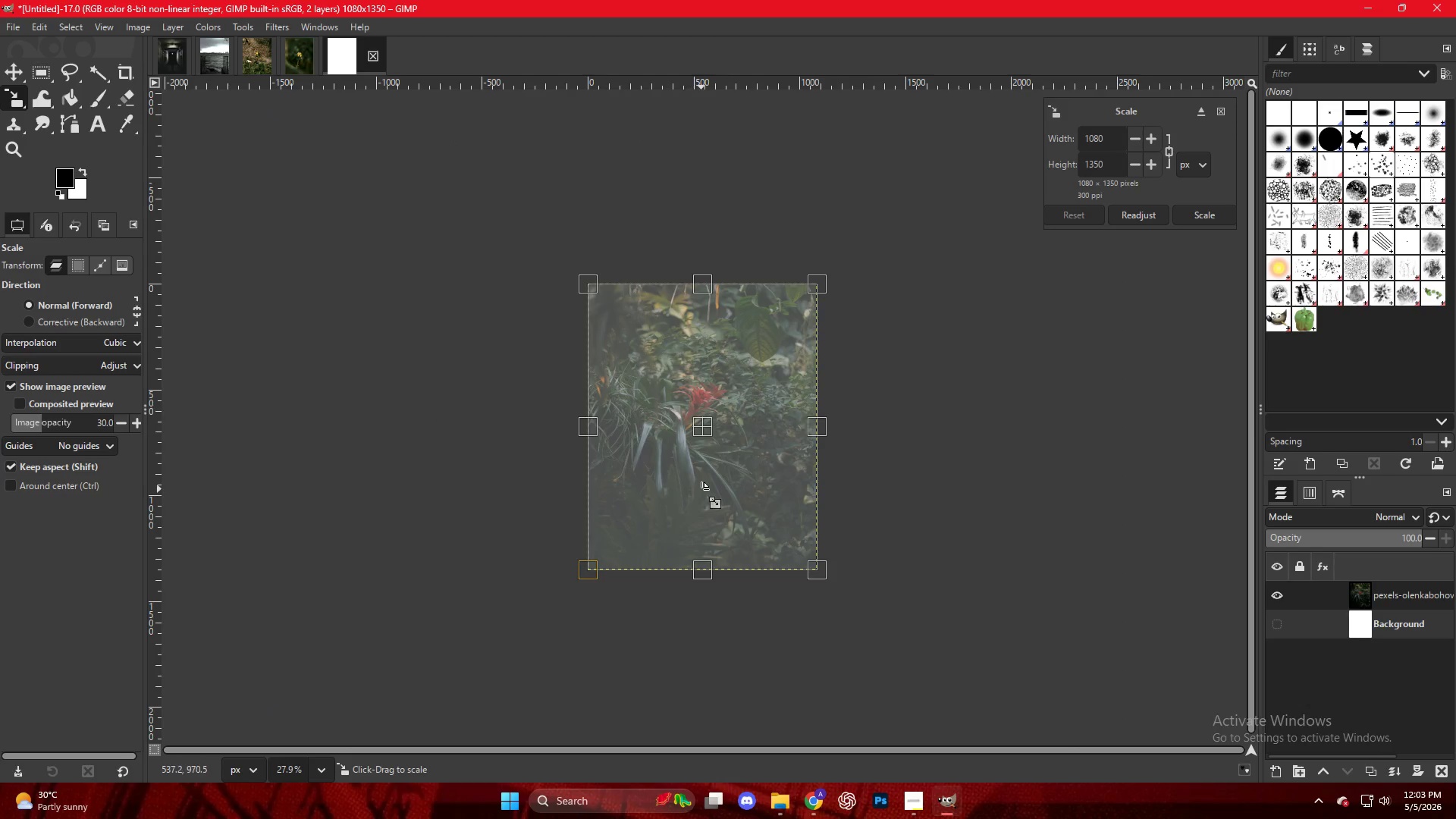 
key(M)
 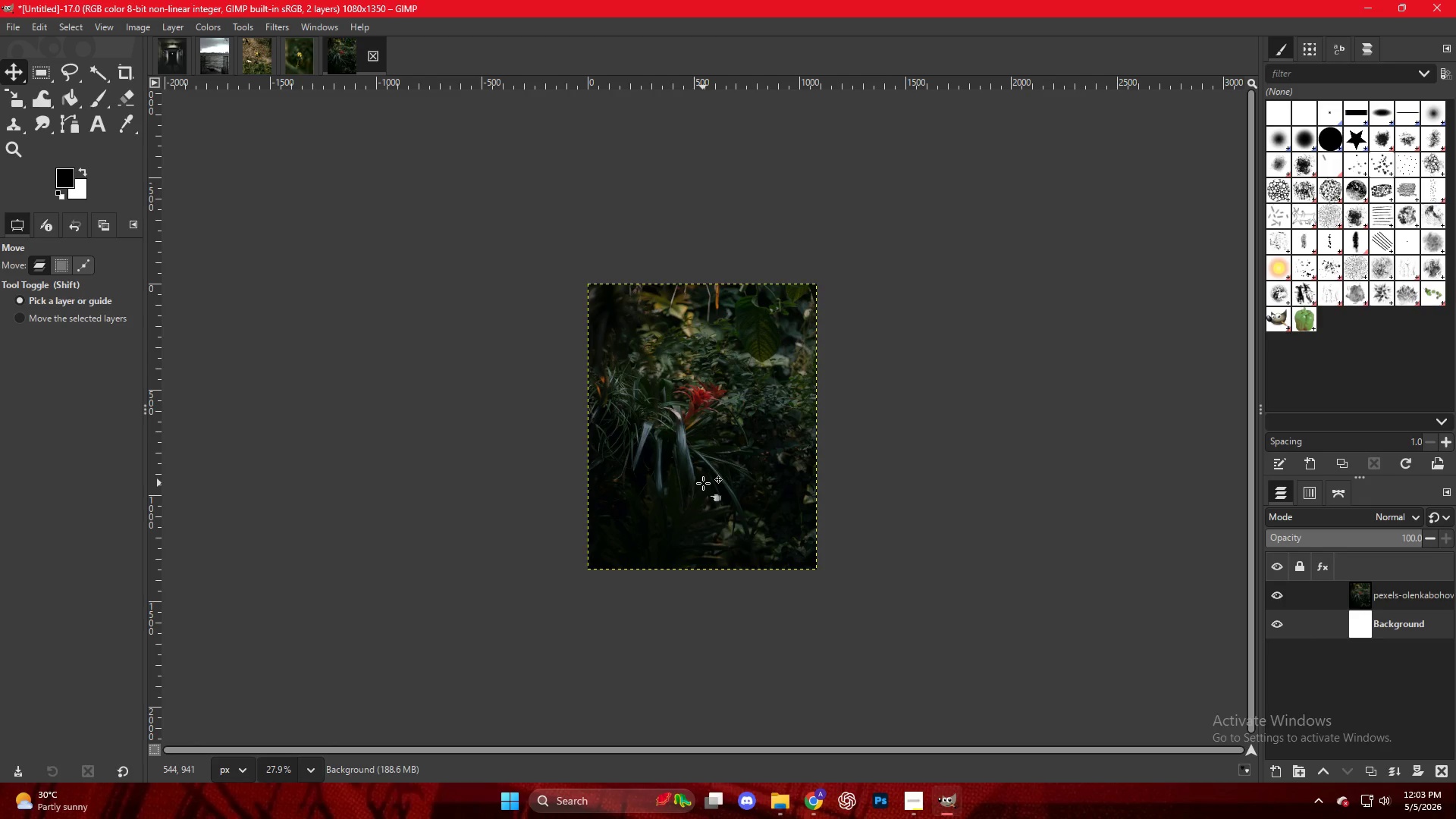 
hold_key(key=ControlLeft, duration=0.56)
scroll: coordinate [717, 484], scroll_direction: up, amount: 11.0
 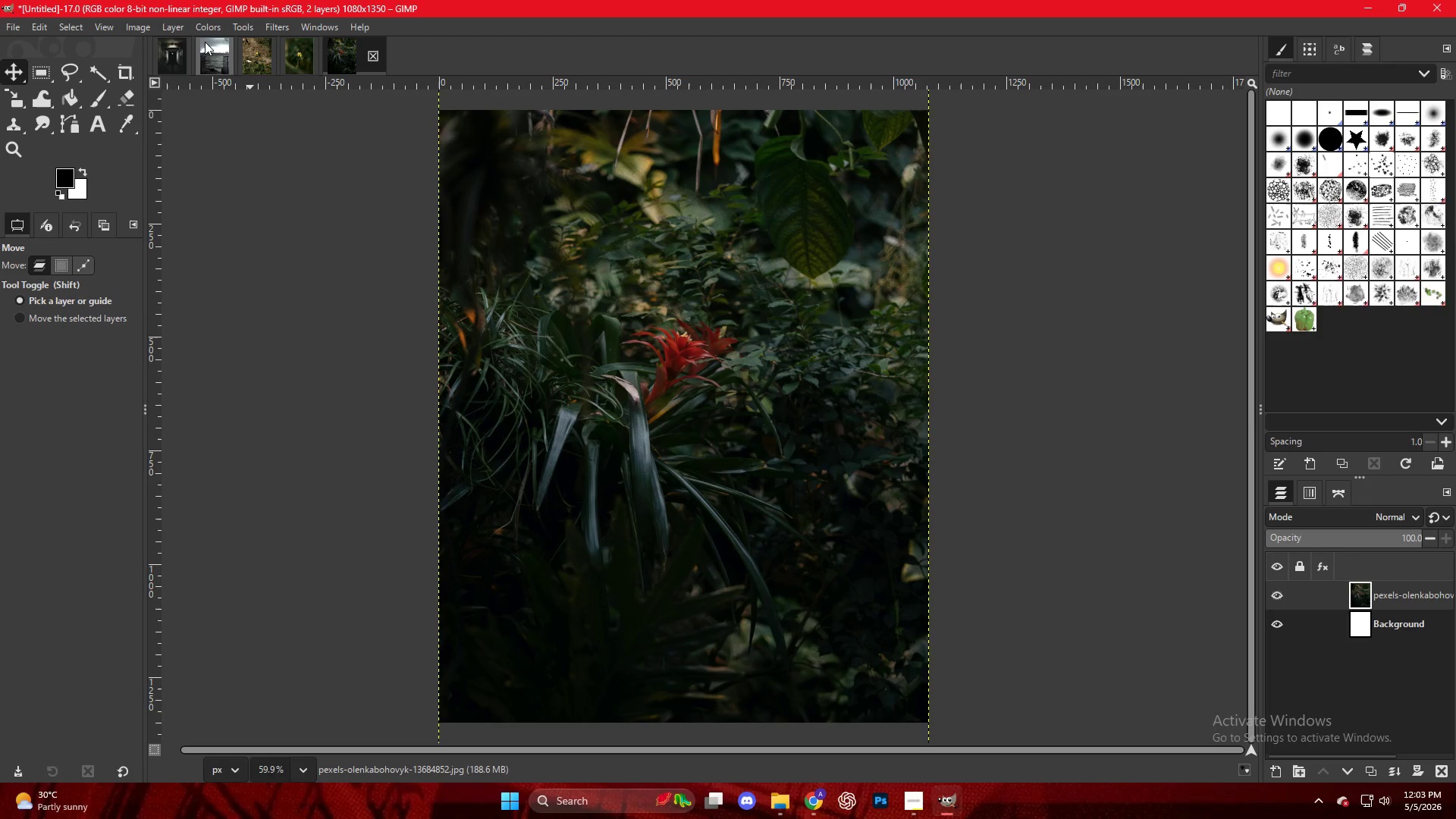 
left_click([174, 25])
 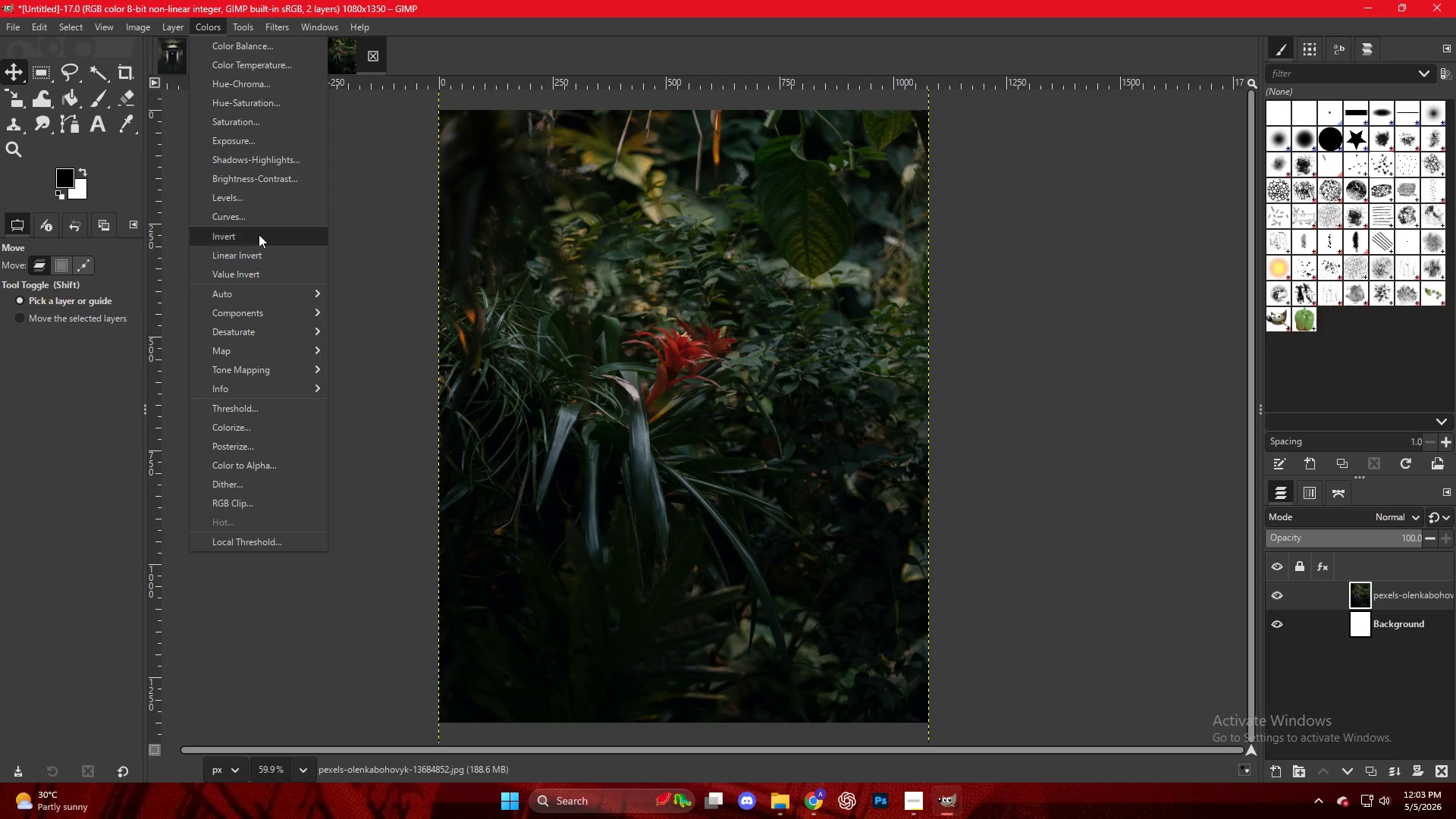 
right_click([686, 256])
 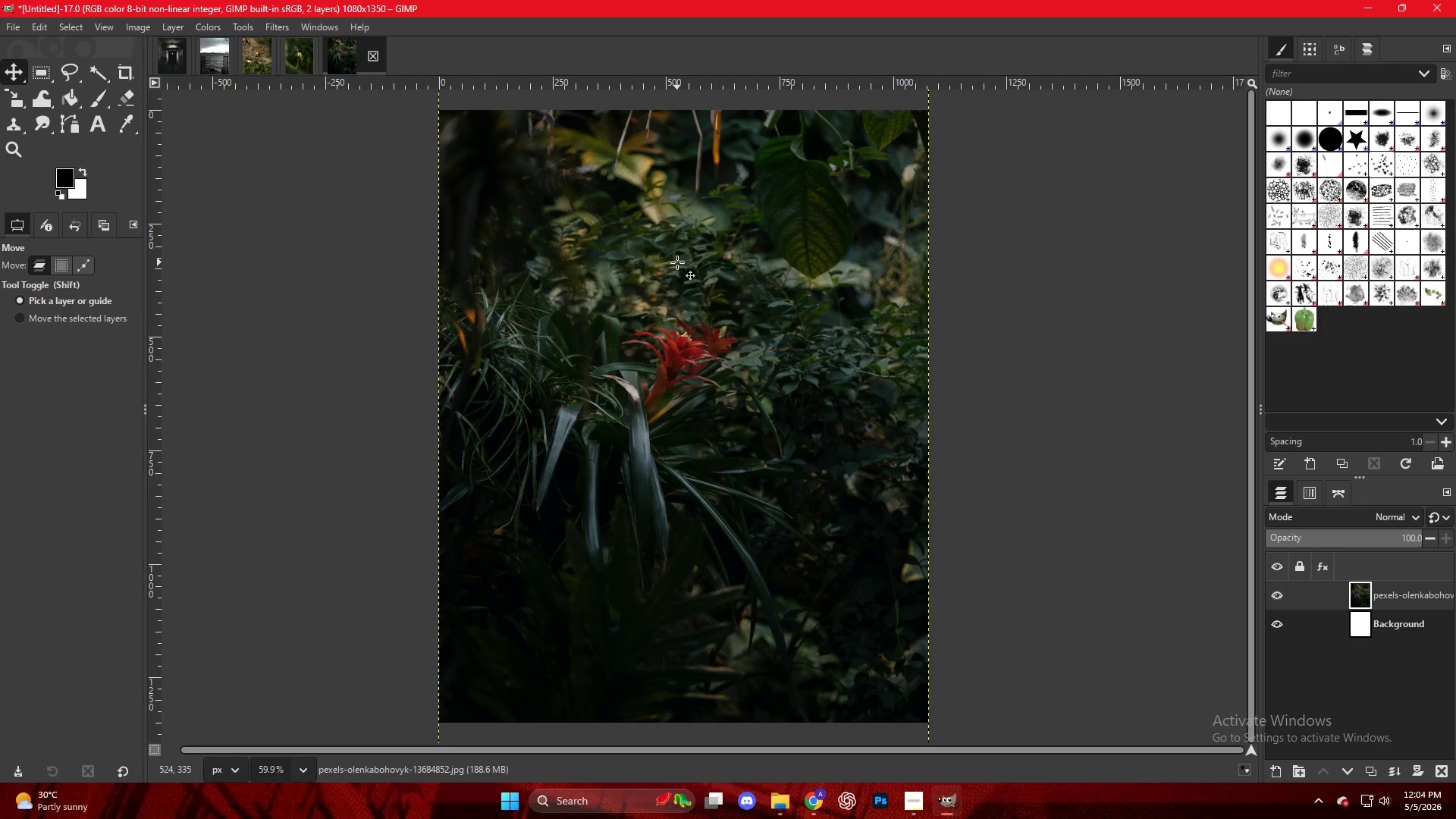 
right_click([677, 262])
 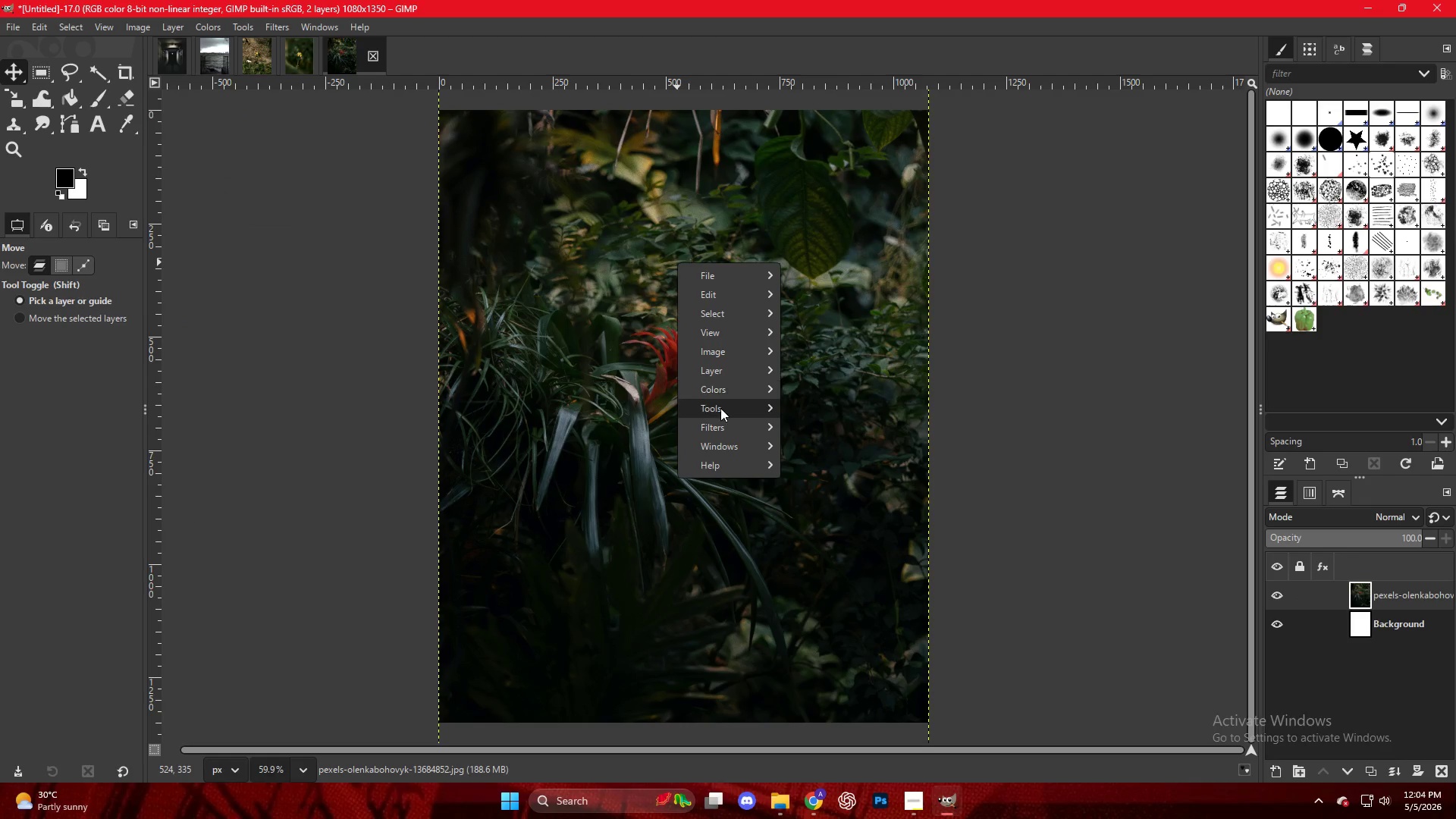 
left_click([720, 391])
 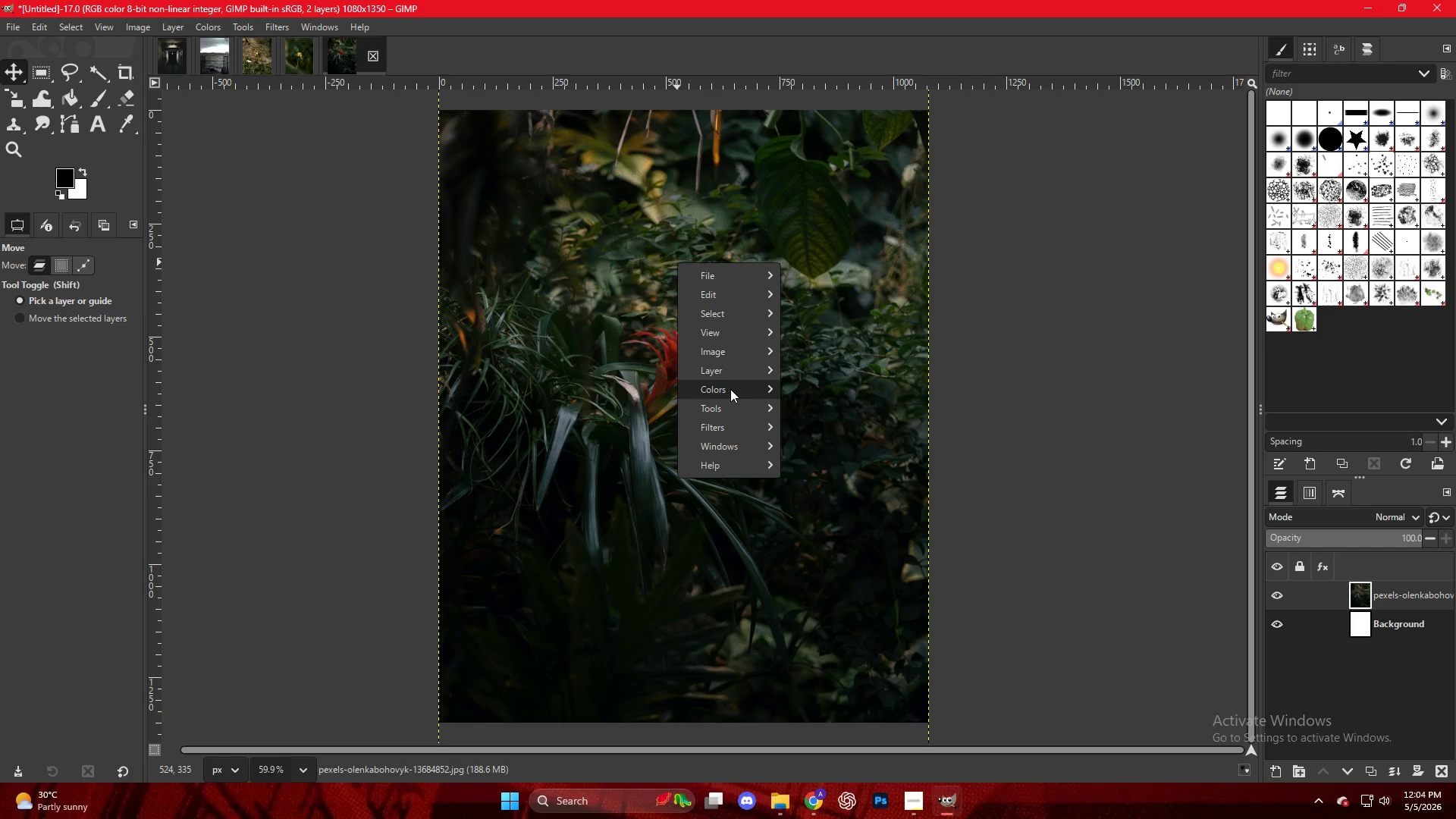 
left_click([742, 390])
 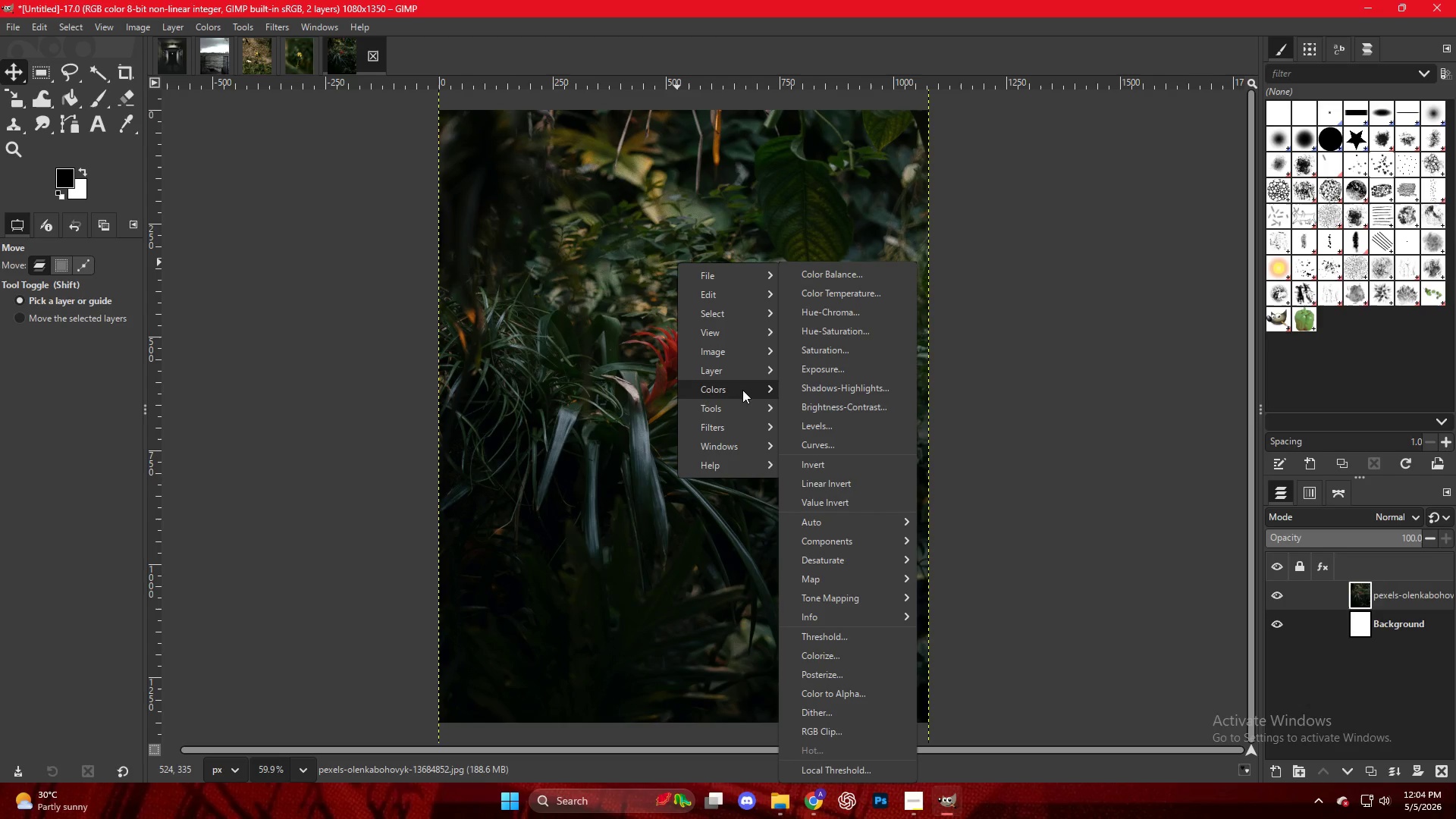 
right_click([742, 390])
 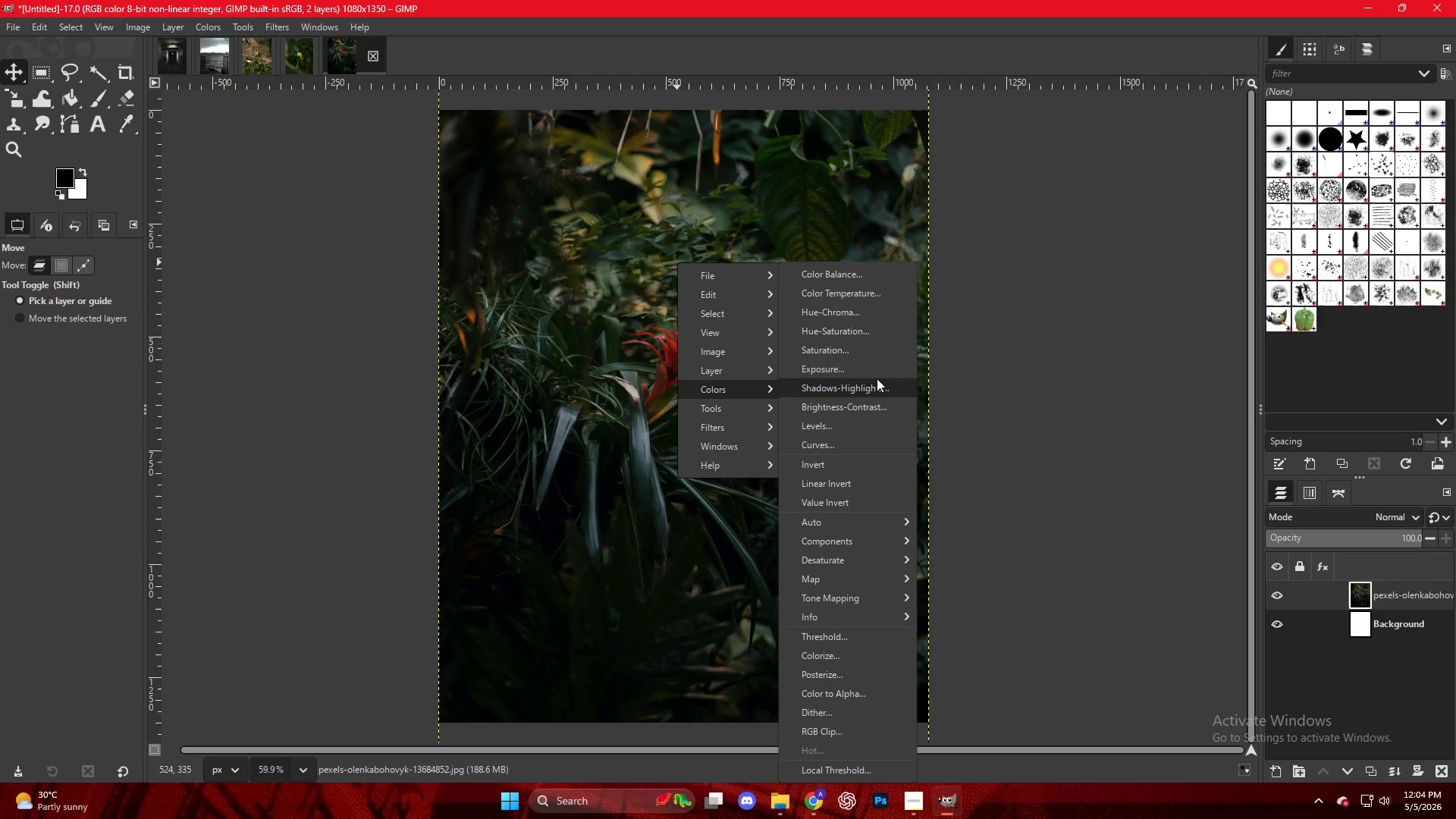 
left_click([871, 375])
 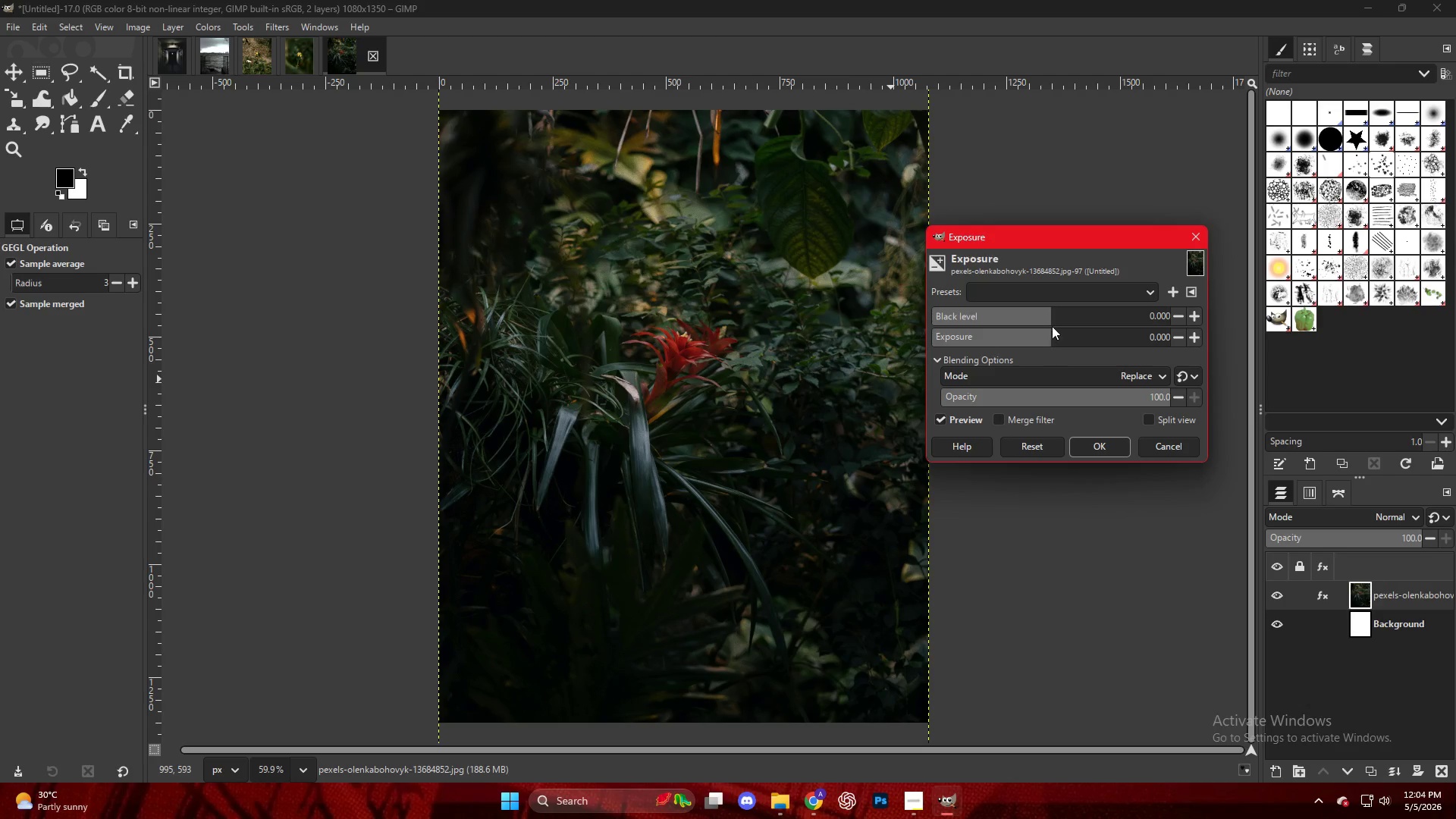 
left_click_drag(start_coordinate=[1050, 332], to_coordinate=[1071, 346])
 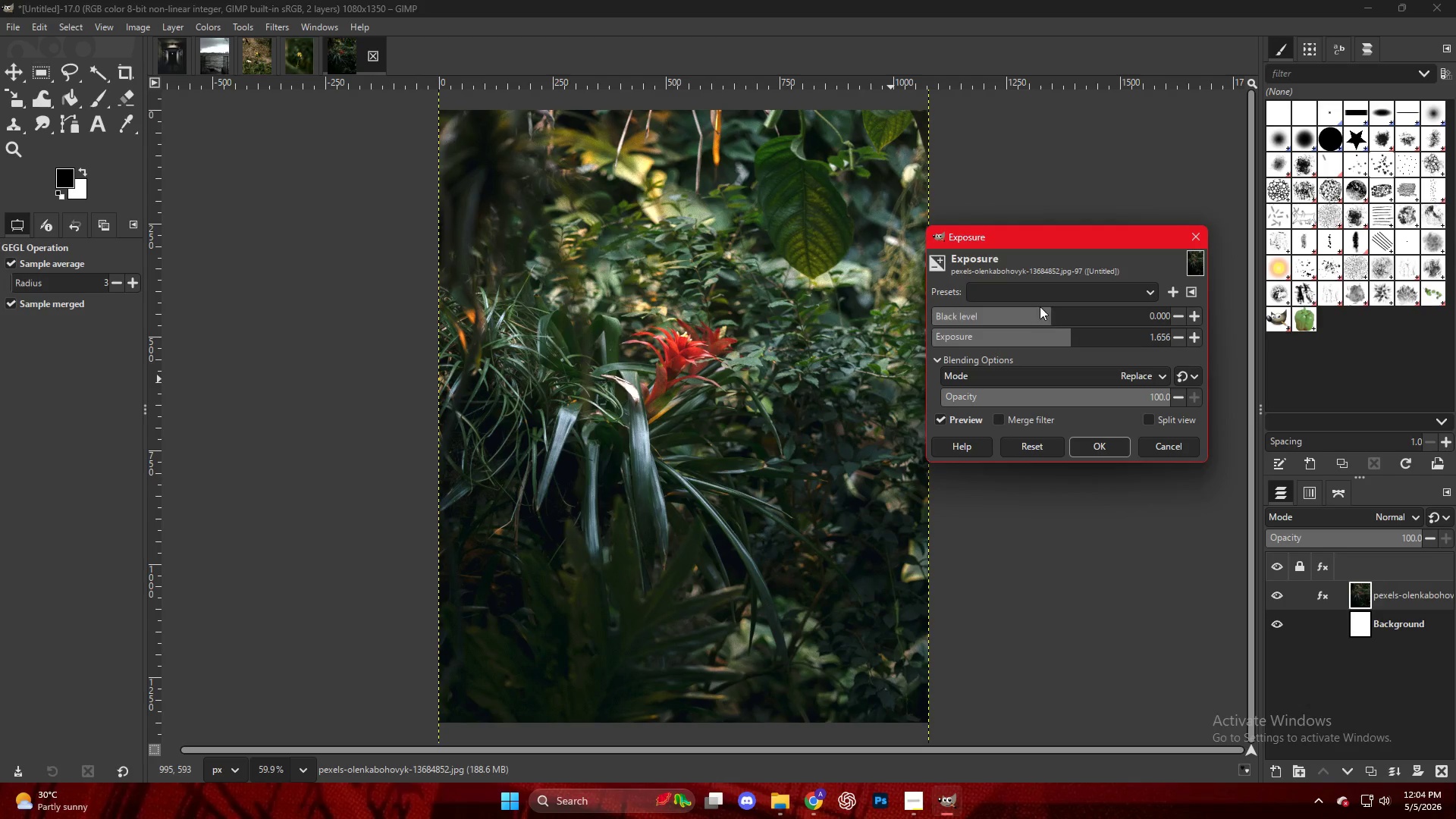 
left_click_drag(start_coordinate=[1043, 303], to_coordinate=[1050, 309])
 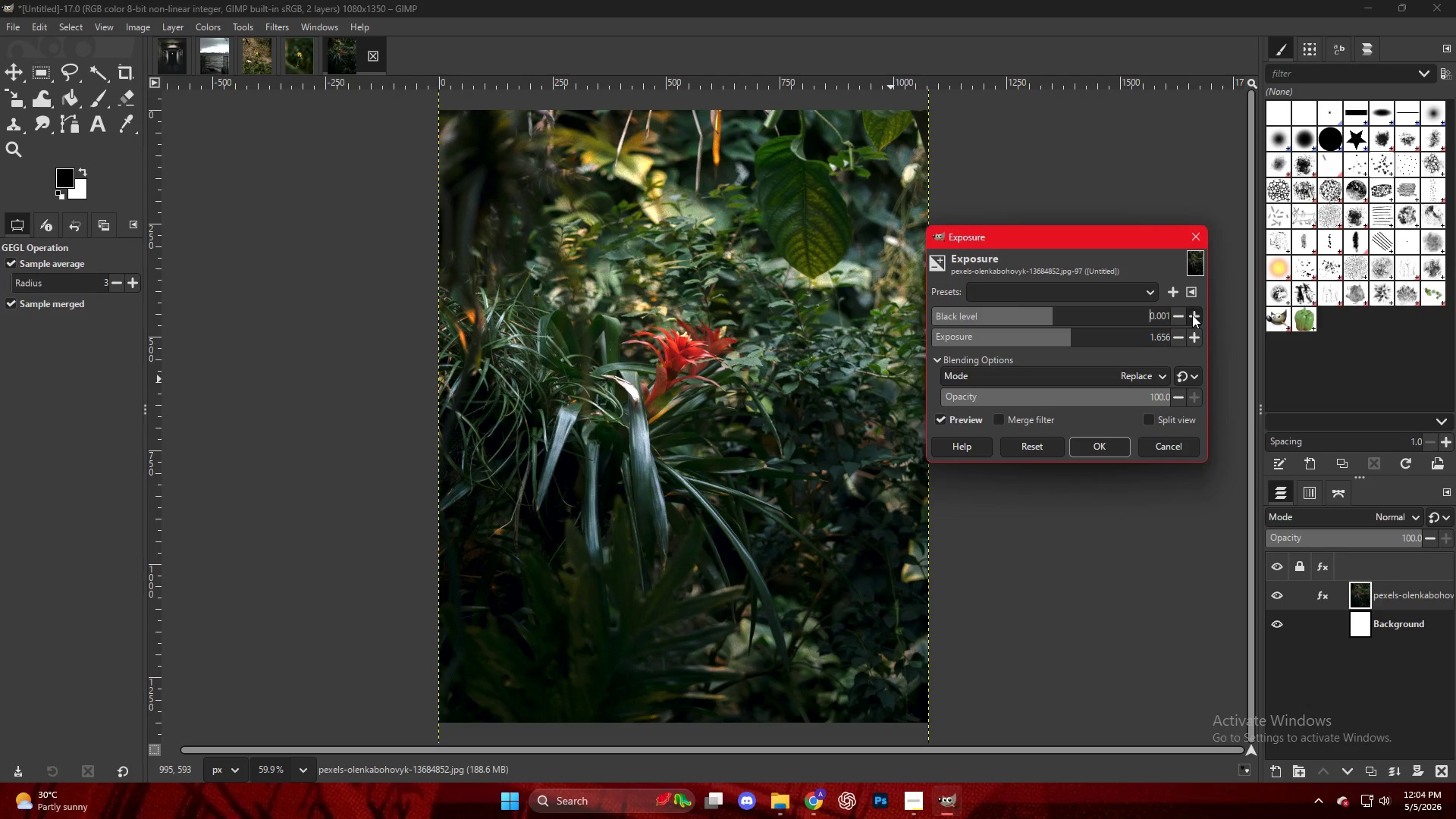 
double_click([1192, 315])
 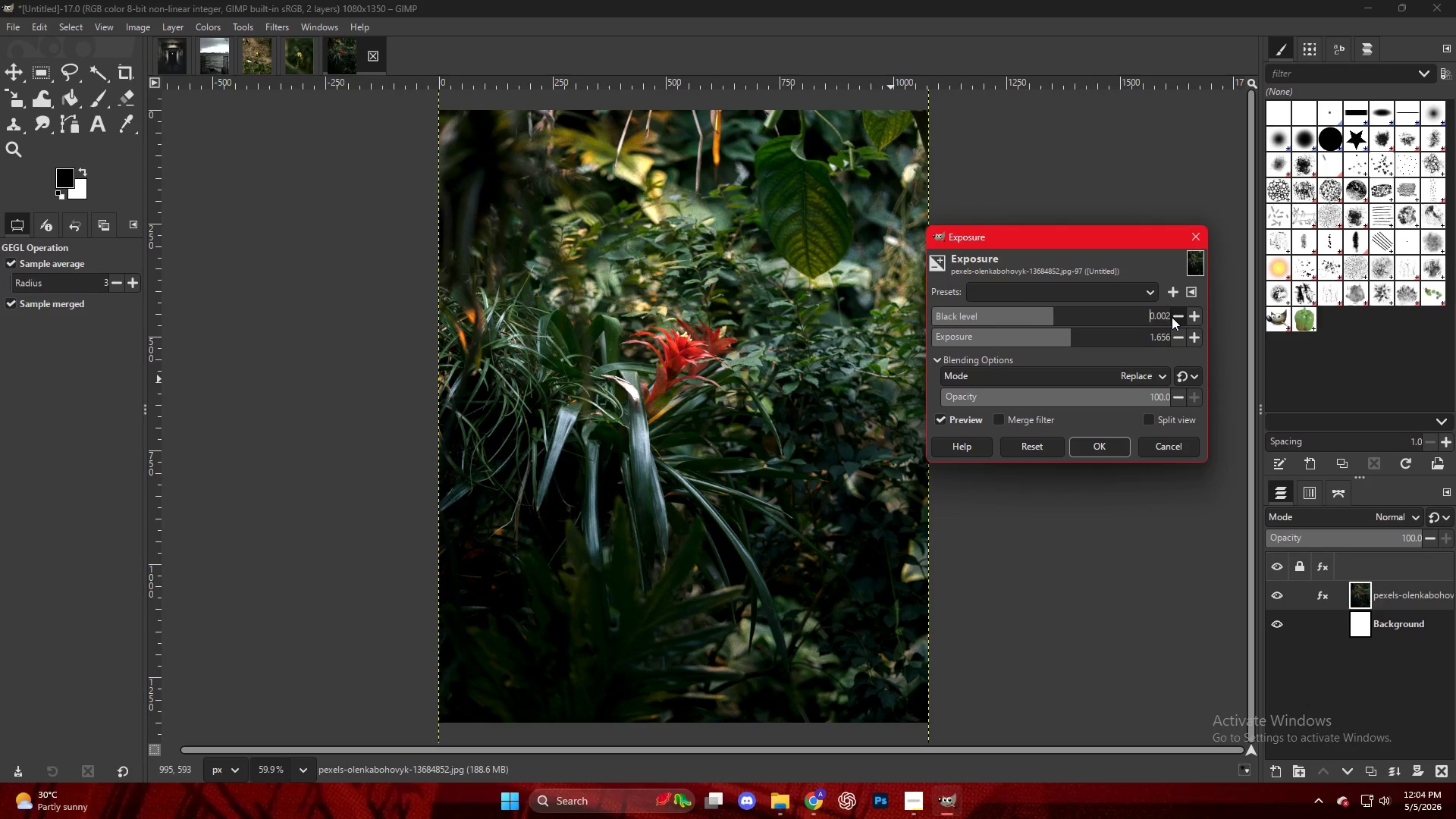 
left_click([1178, 317])
 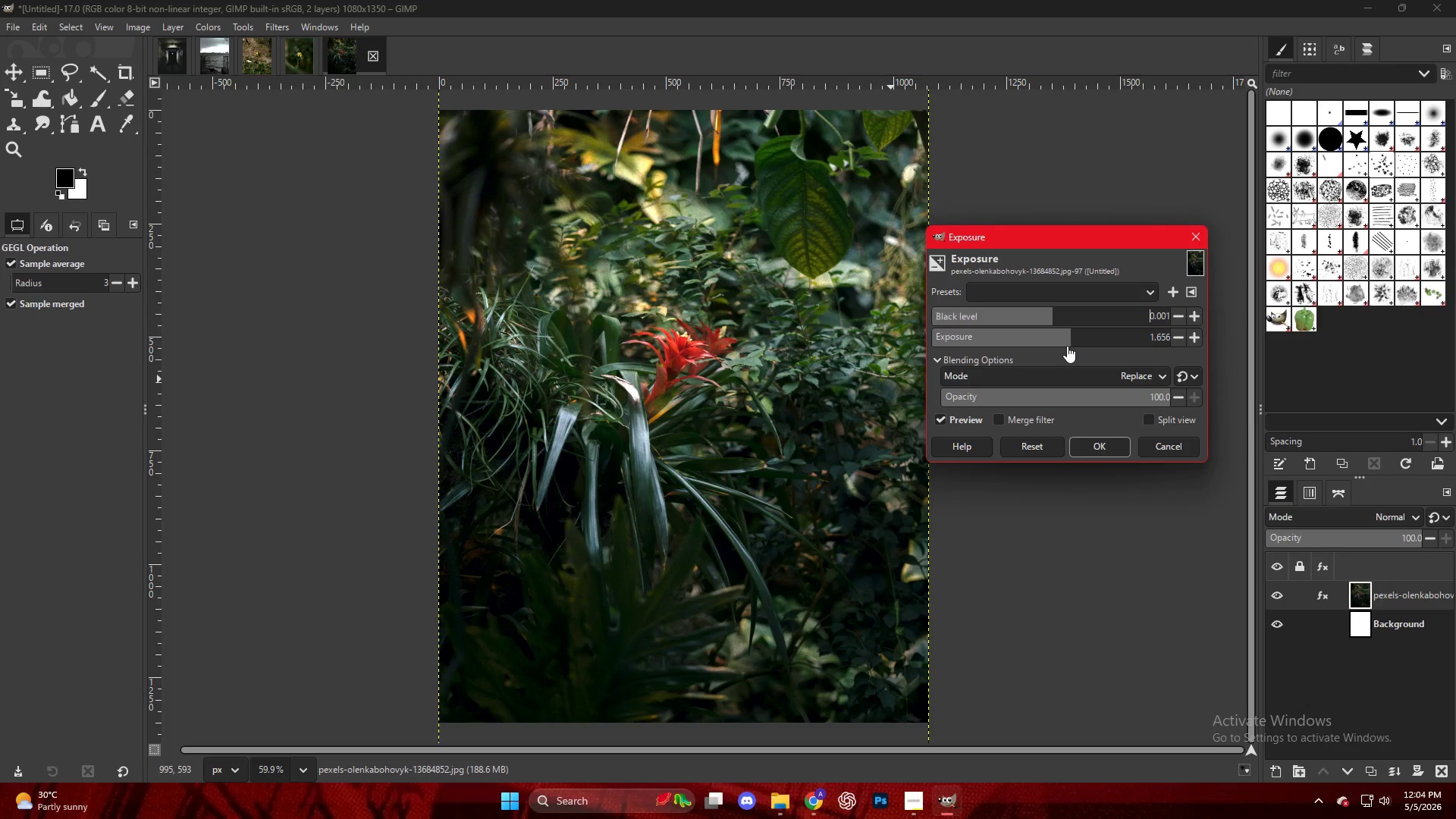 
left_click_drag(start_coordinate=[1069, 340], to_coordinate=[1076, 341])
 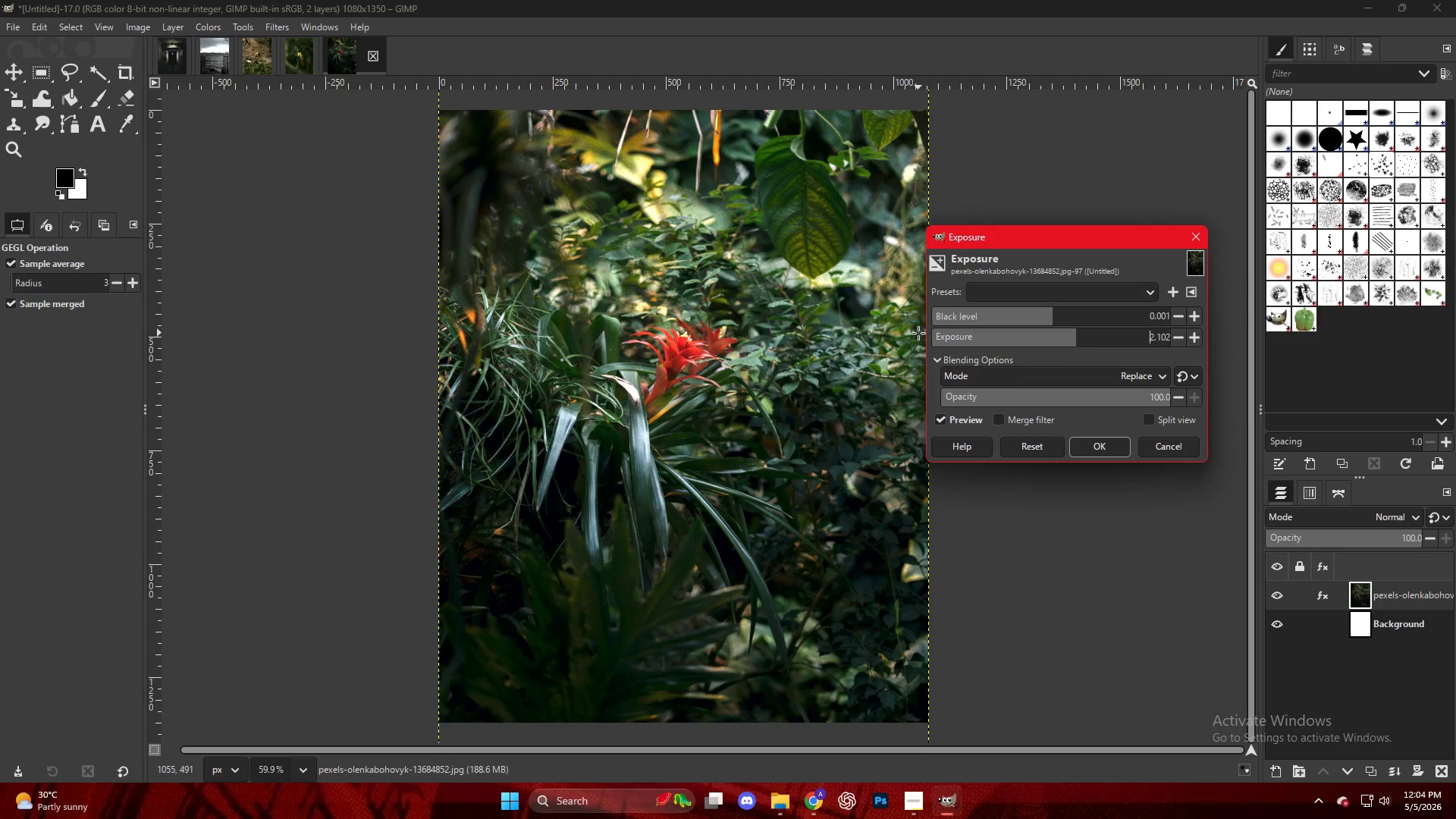 
key(NumpadEnter)
 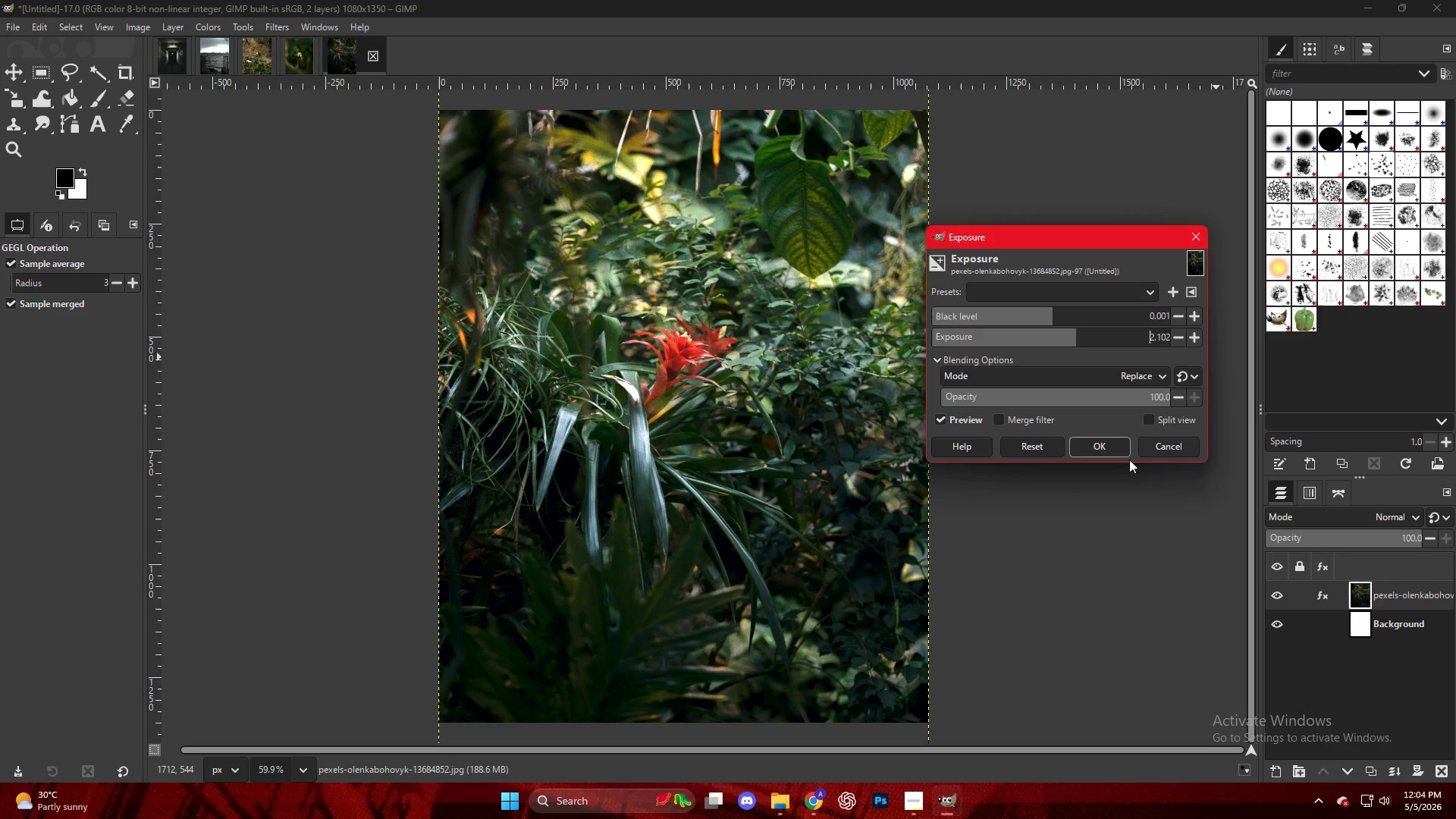 
left_click([1101, 447])
 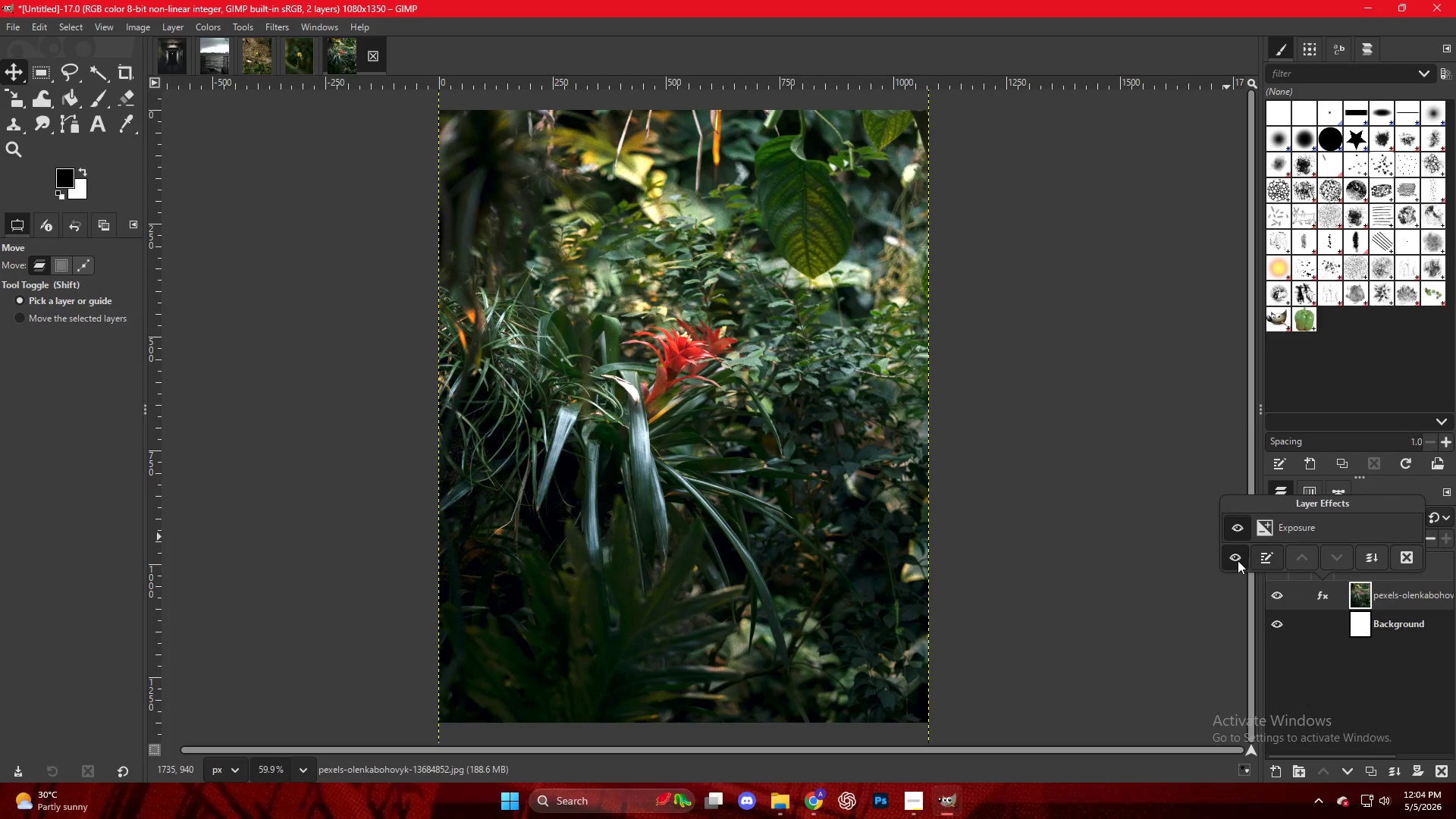 
double_click([1235, 558])
 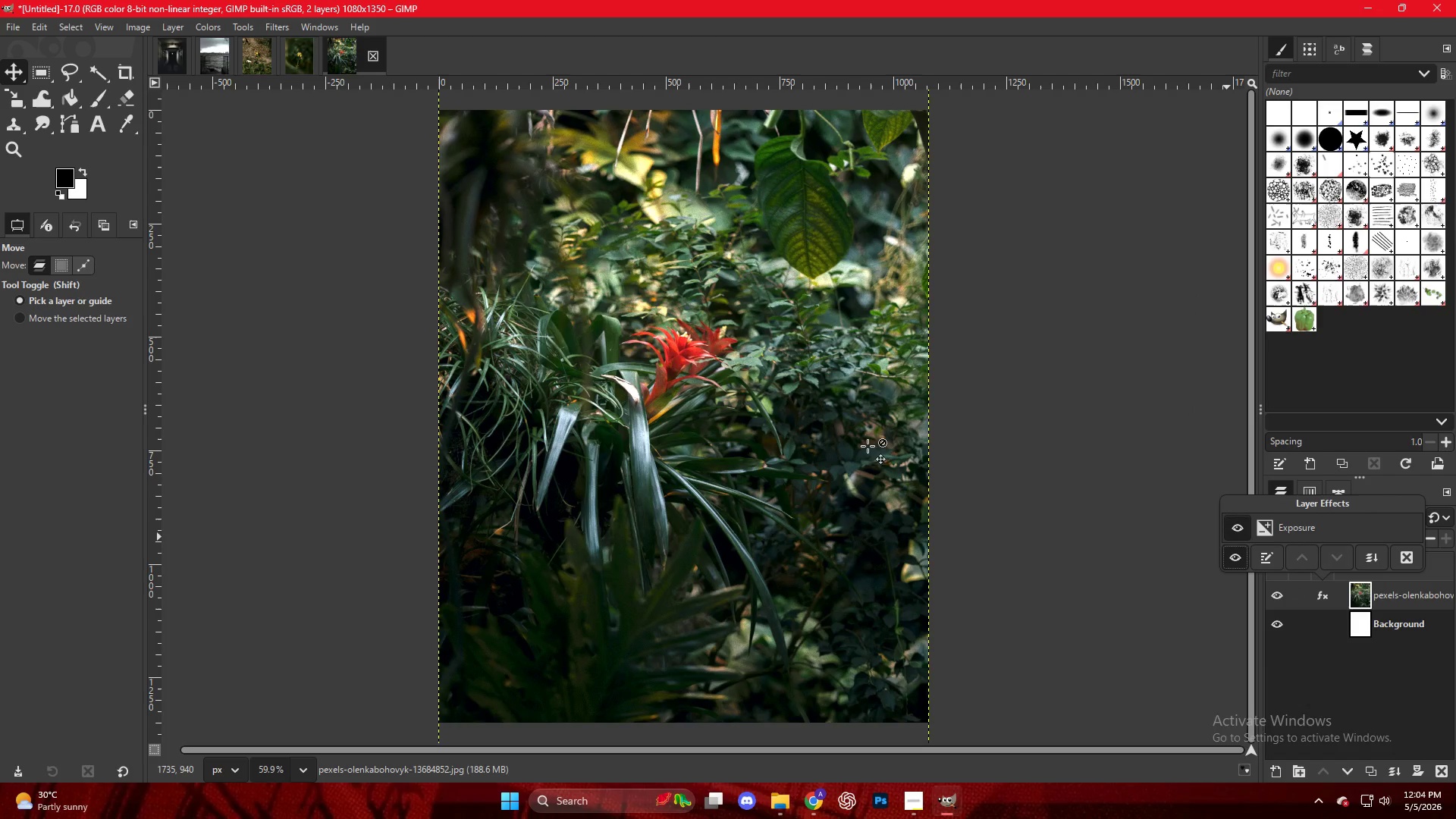 
hold_key(key=ControlLeft, duration=0.31)
scroll: coordinate [862, 442], scroll_direction: down, amount: 5.0
 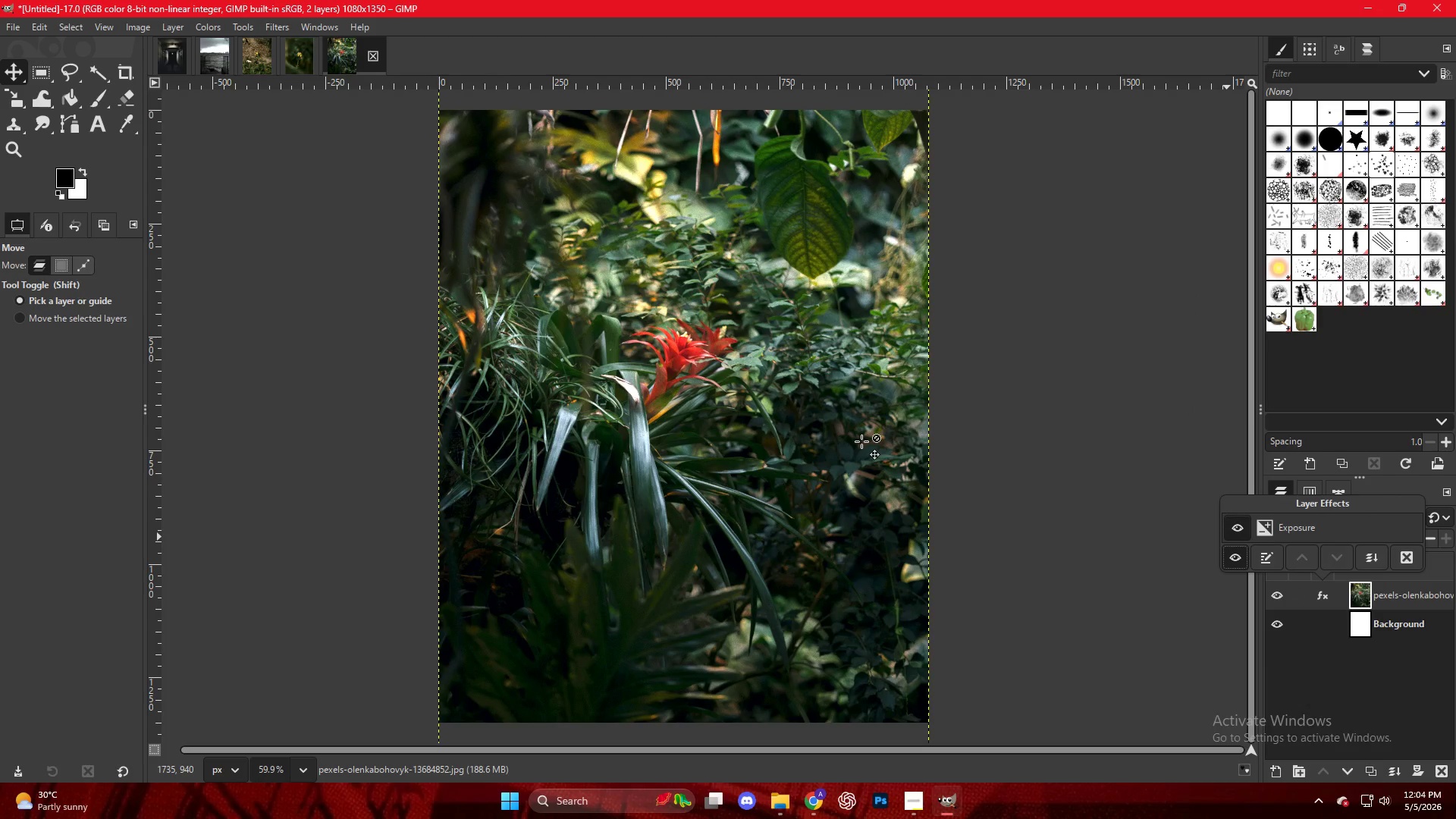 
key(NumpadEnter)
 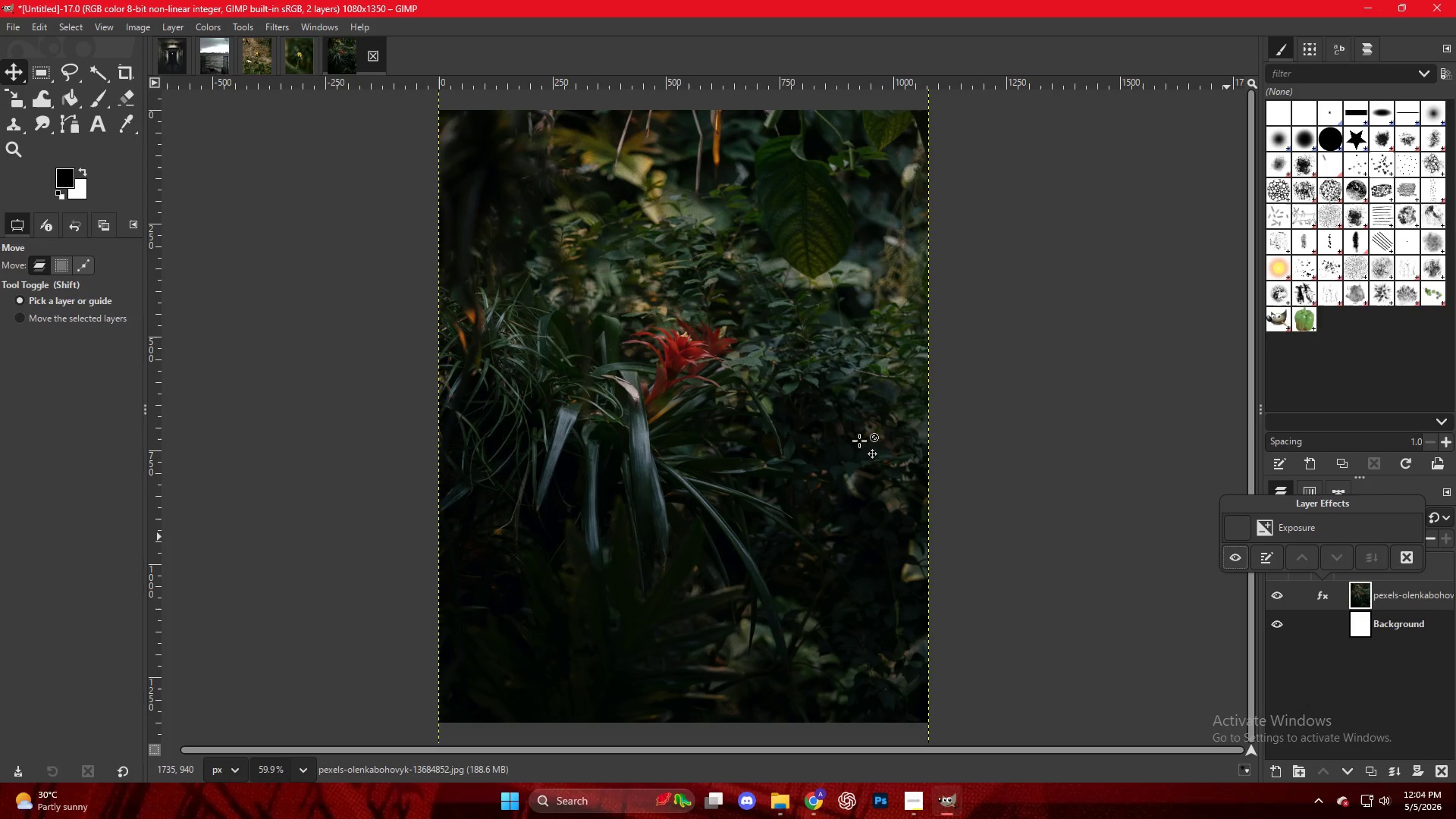 
key(Control+Z)
 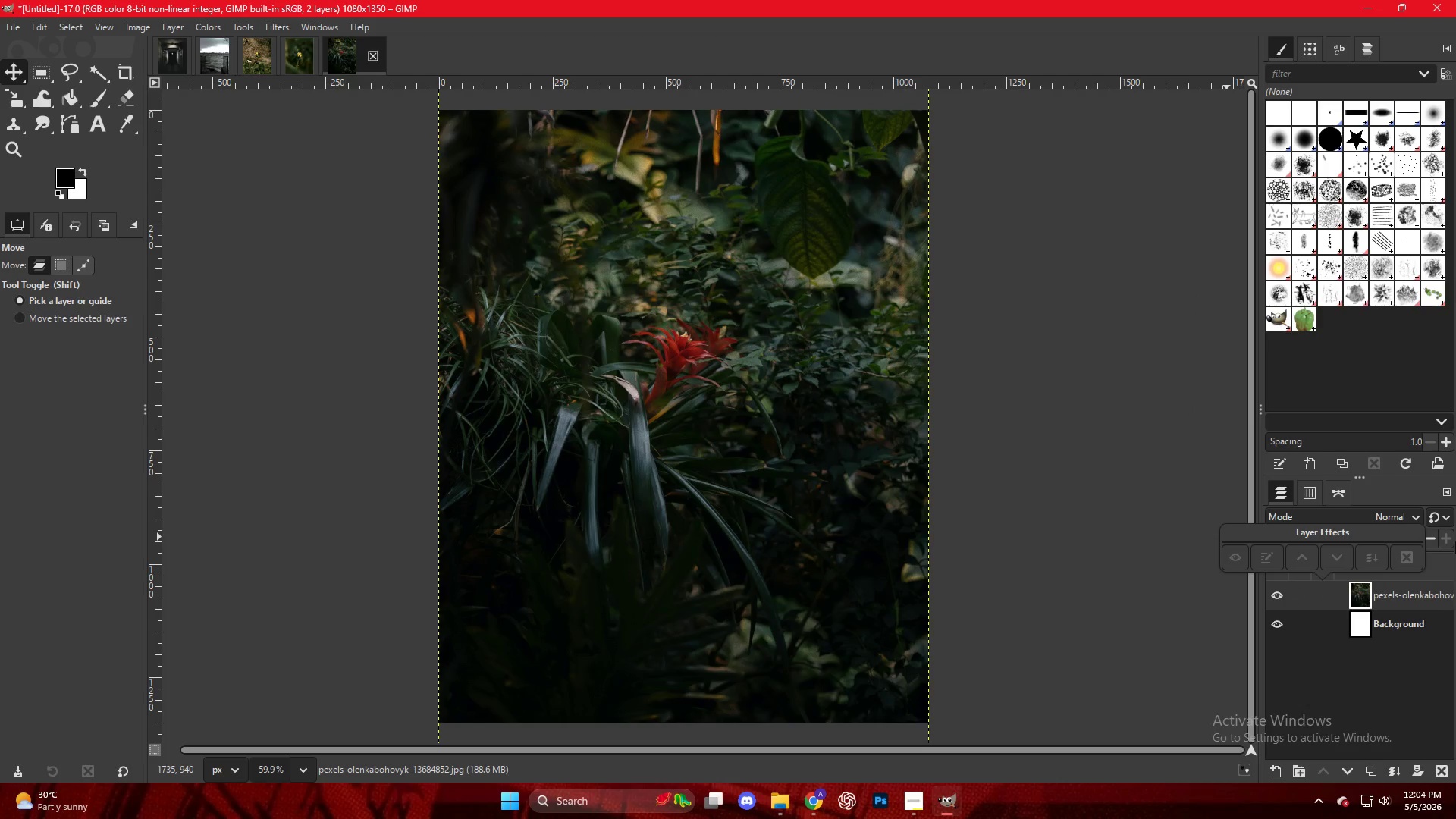 
key(Control+Shift+Z)
 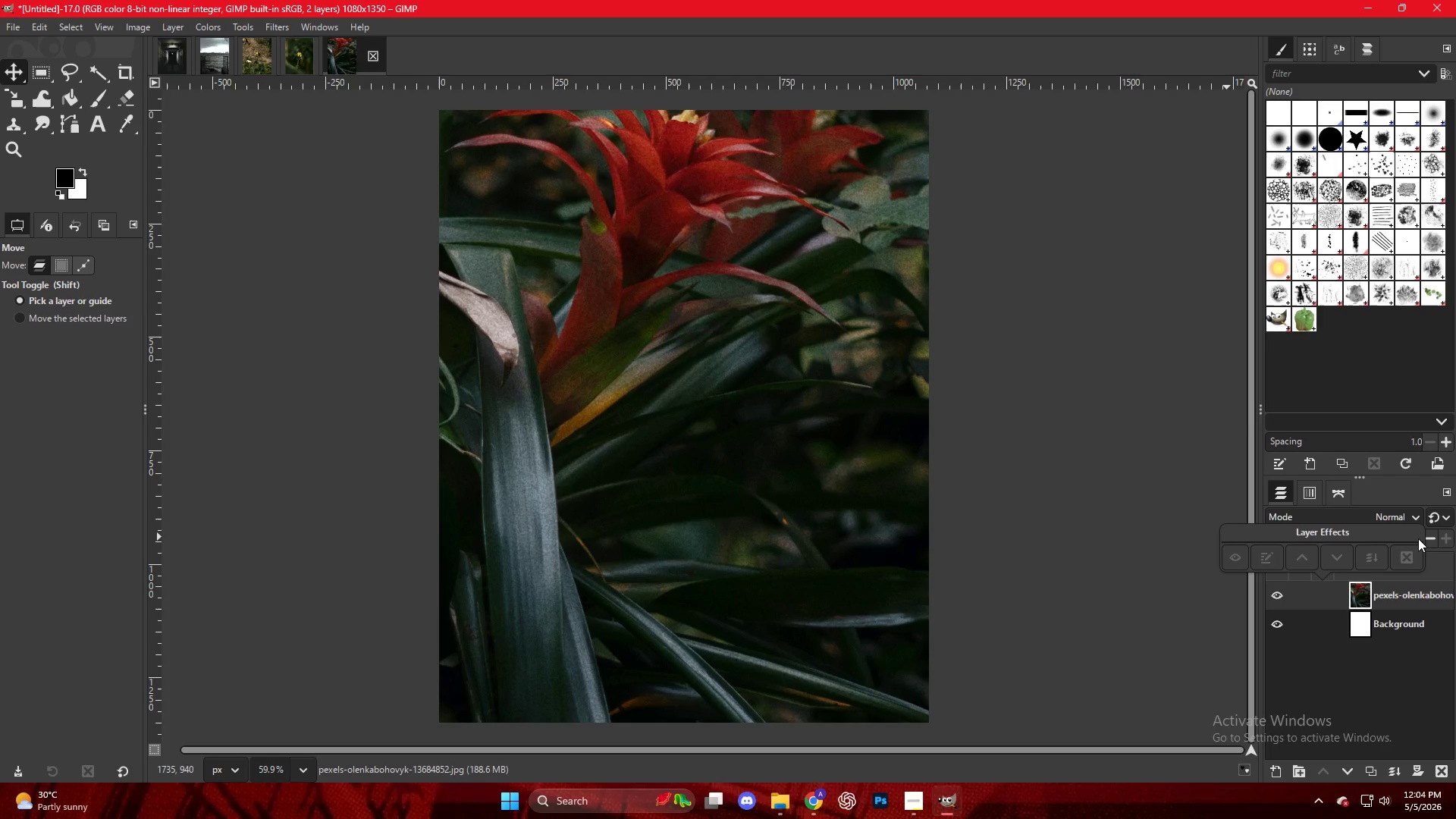 
hold_key(key=ControlLeft, duration=1.22)
 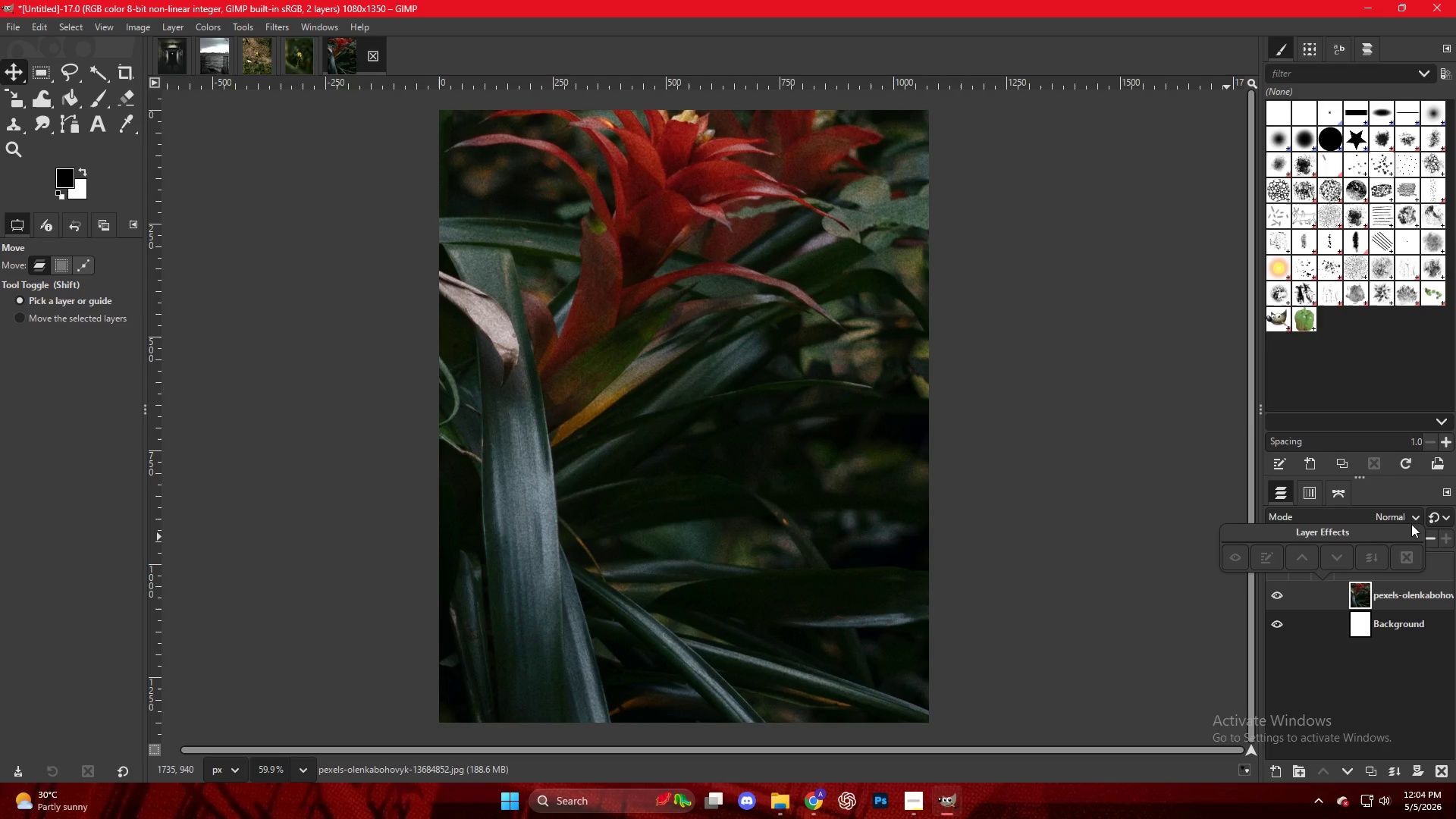 
hold_key(key=ShiftLeft, duration=1.12)
 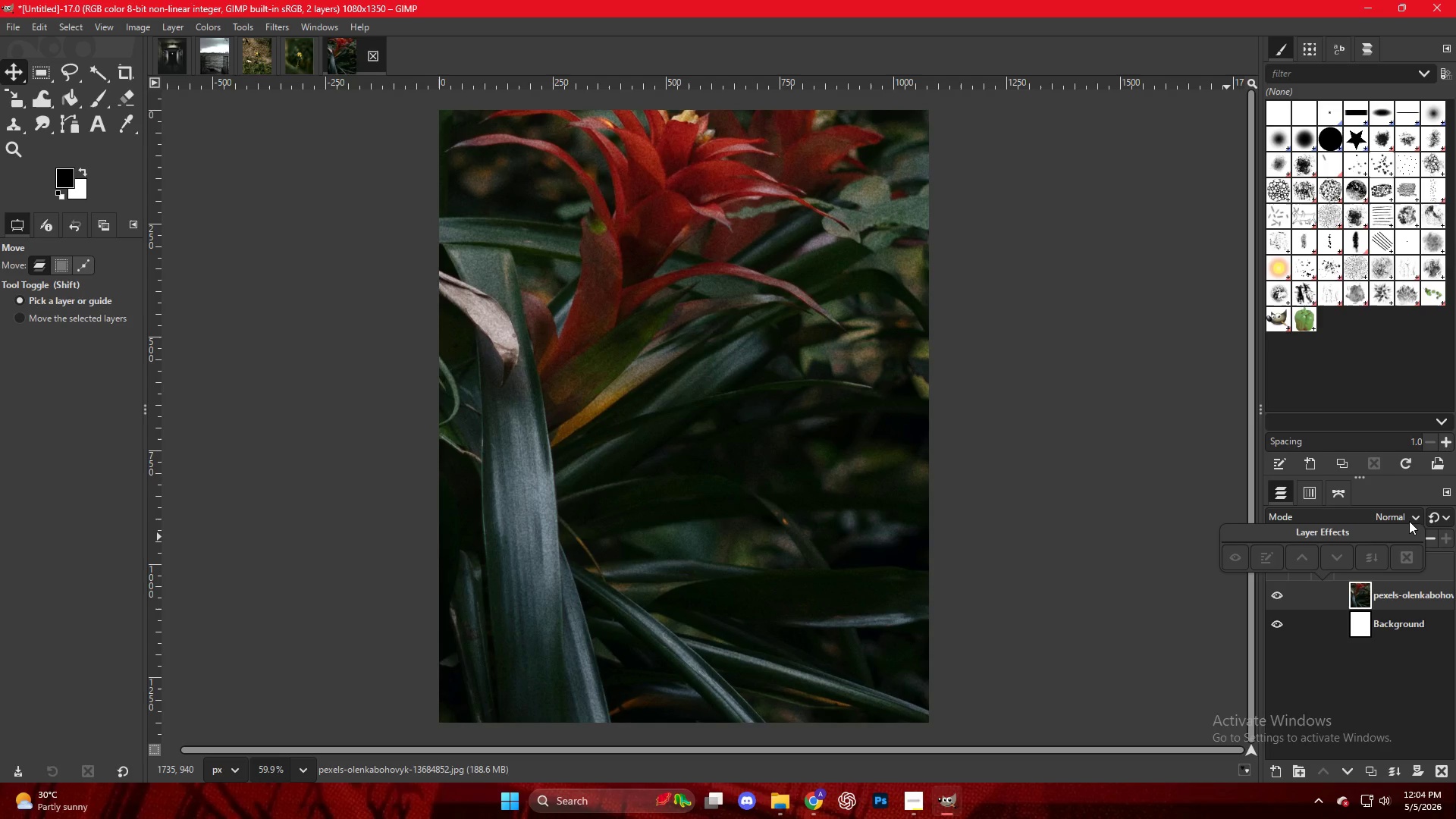 
key(Control+Shift+Y)
 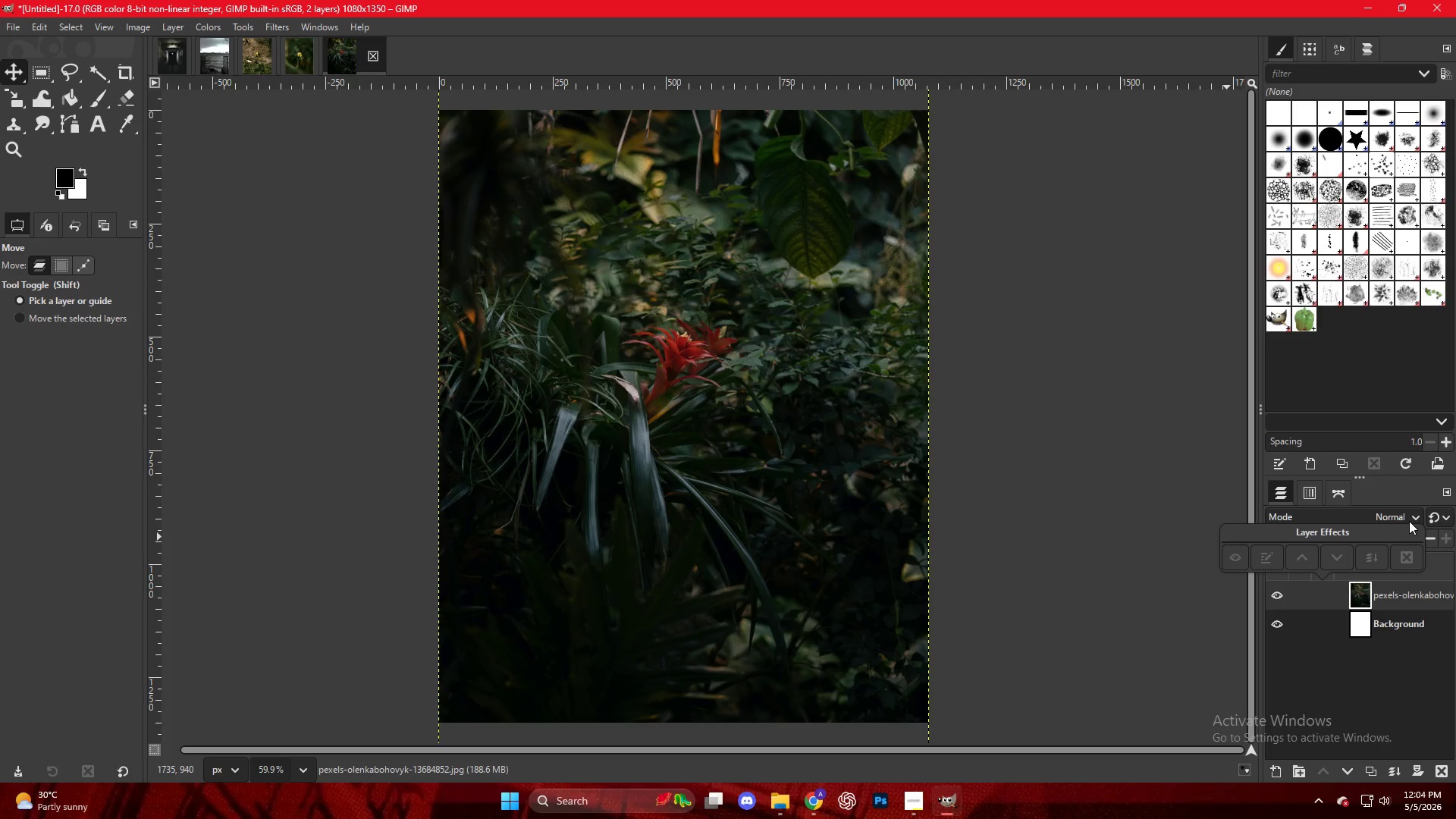 
key(Control+Shift+Y)
 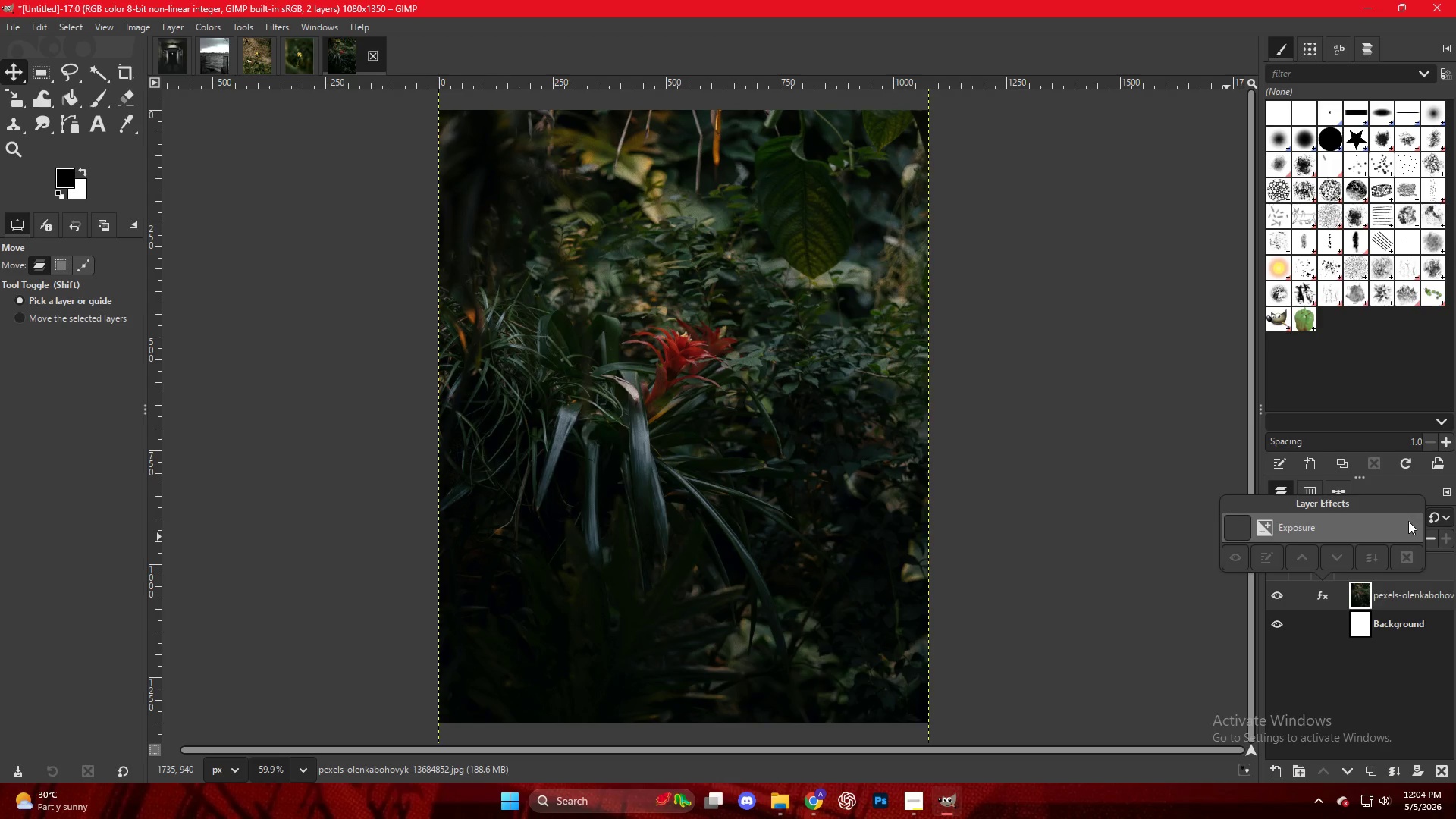 
key(Control+Shift+Y)
 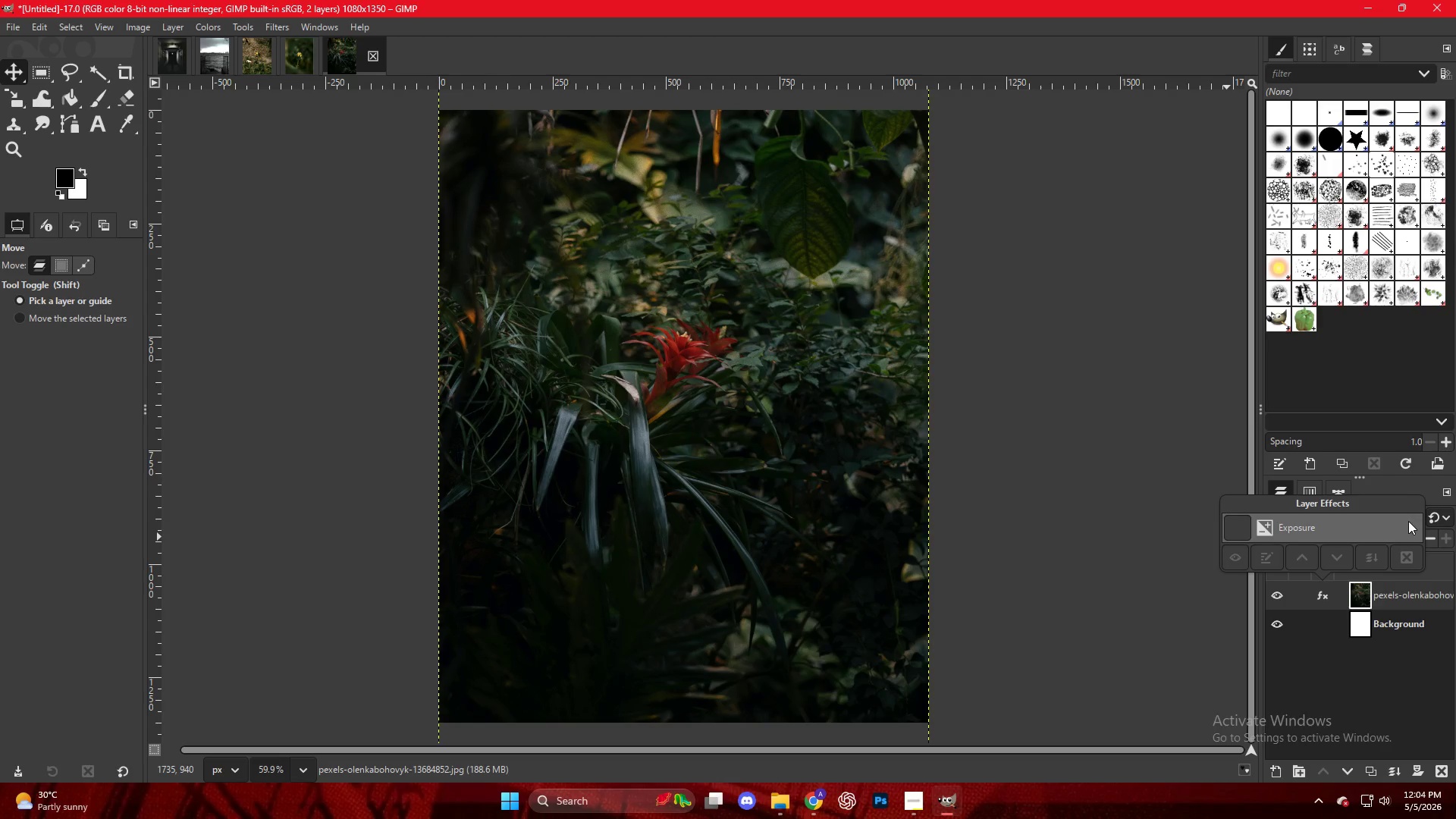 
key(Control+Shift+Y)
 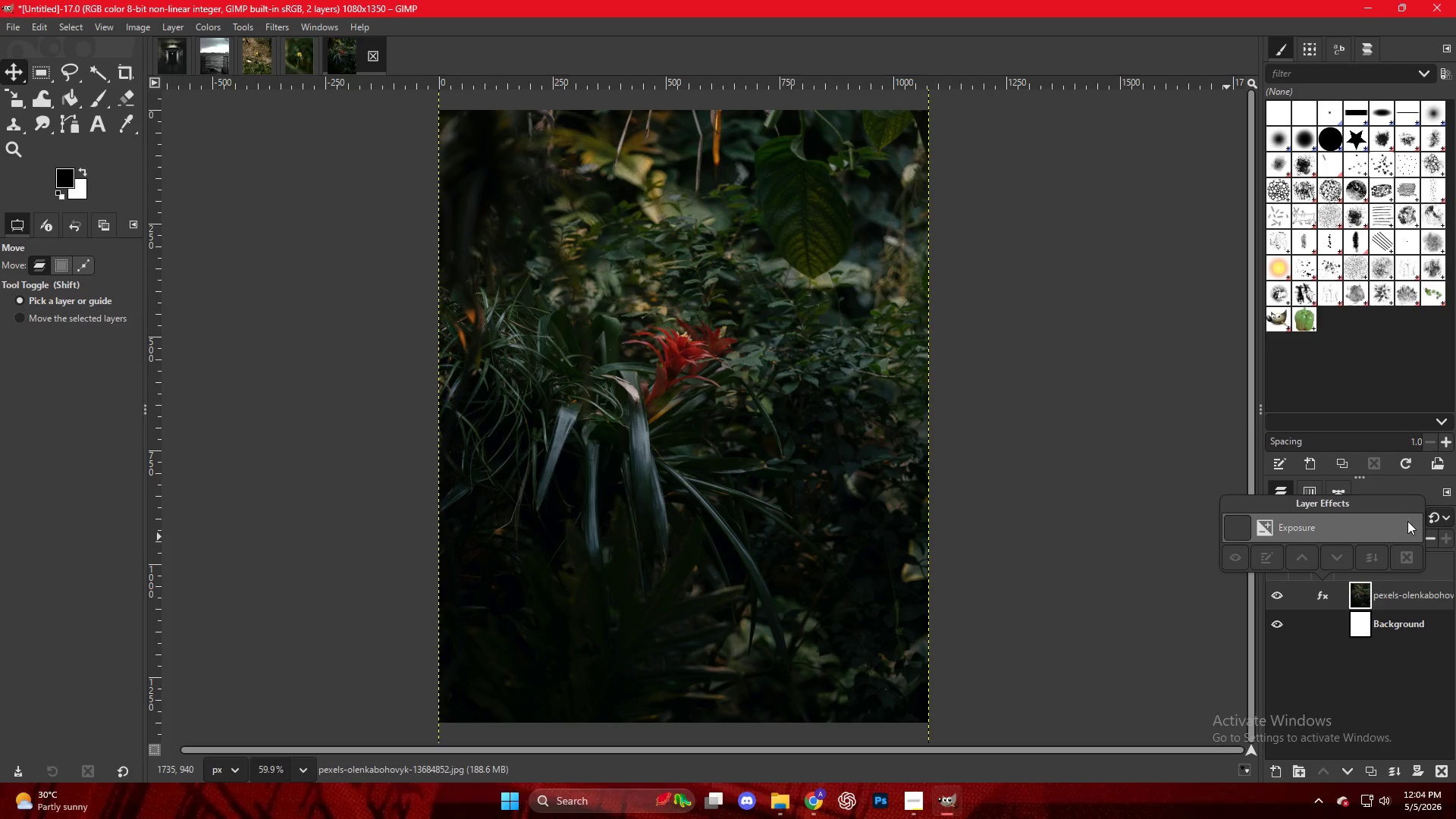 
key(Control+Shift+Y)
 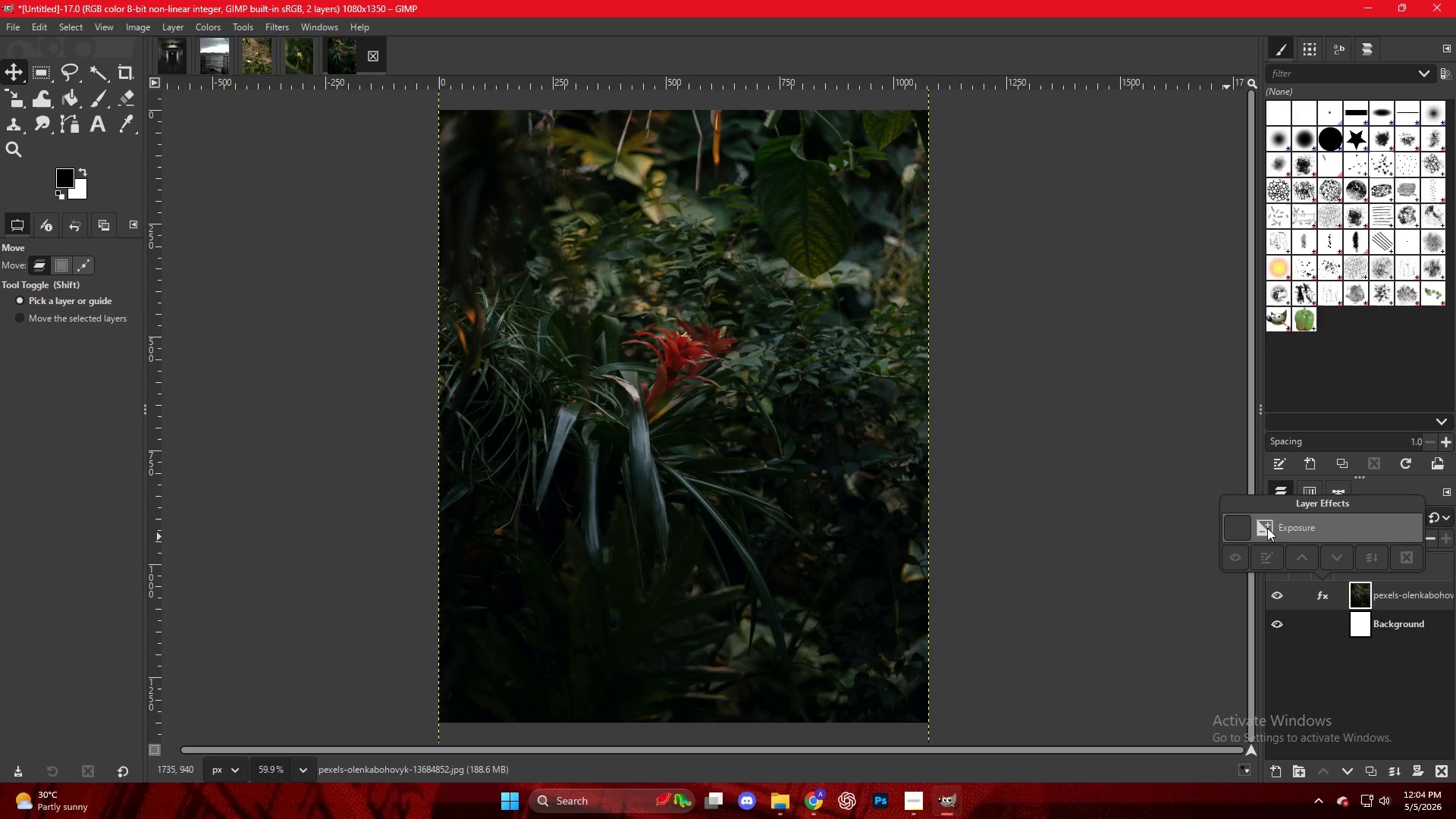 
left_click([1244, 525])
 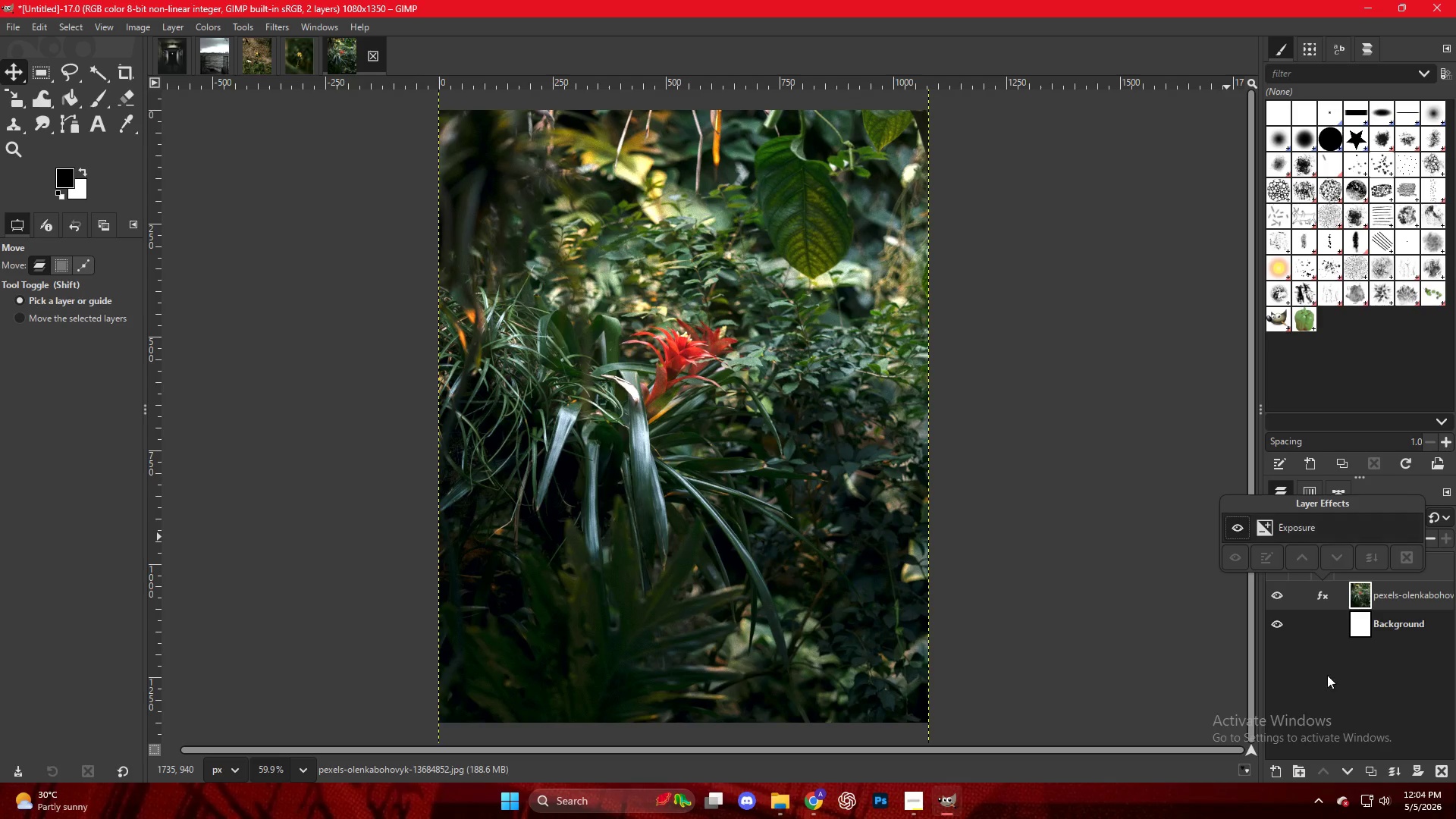 
left_click([1338, 691])
 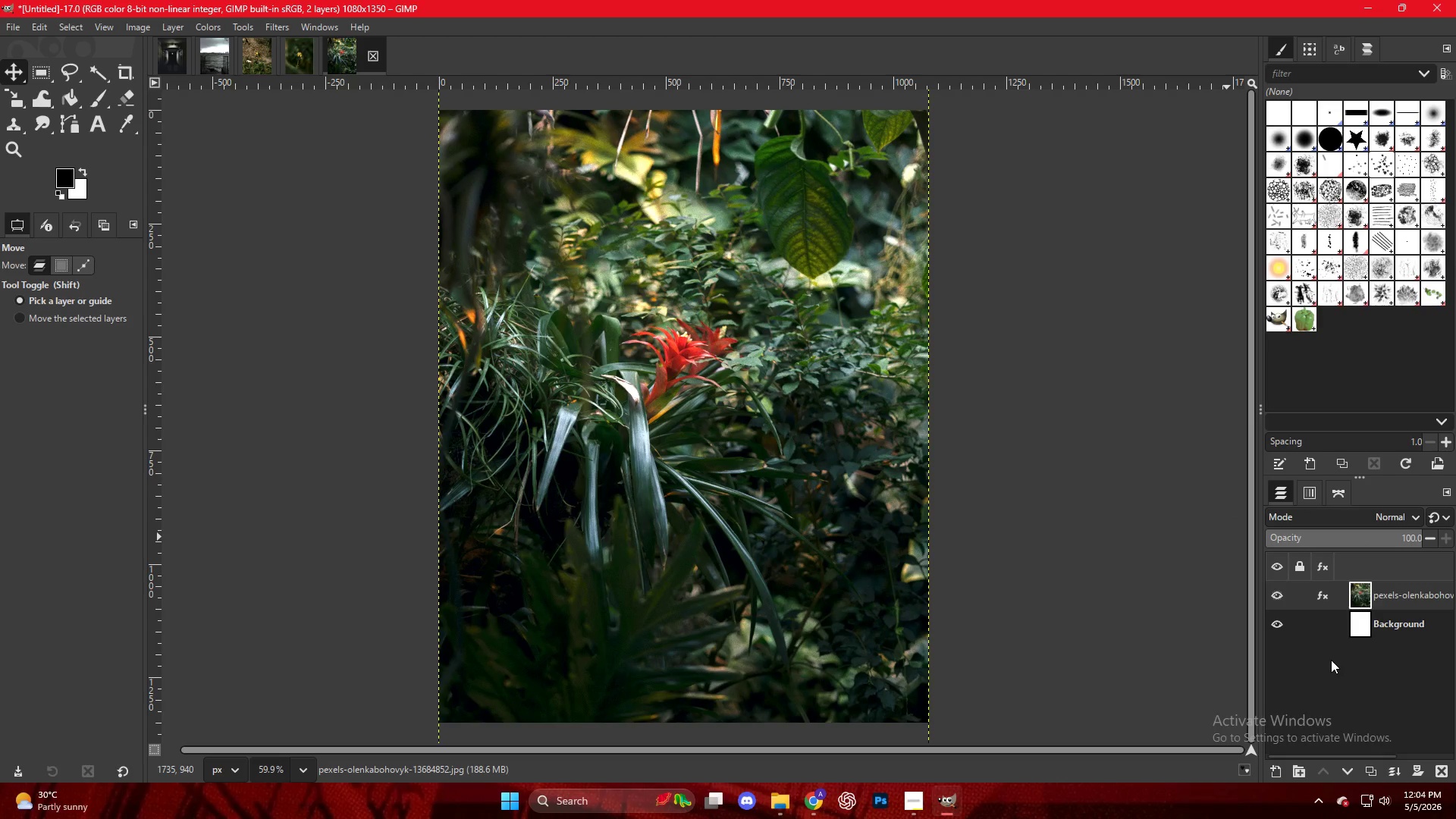 
key(Control+S)
 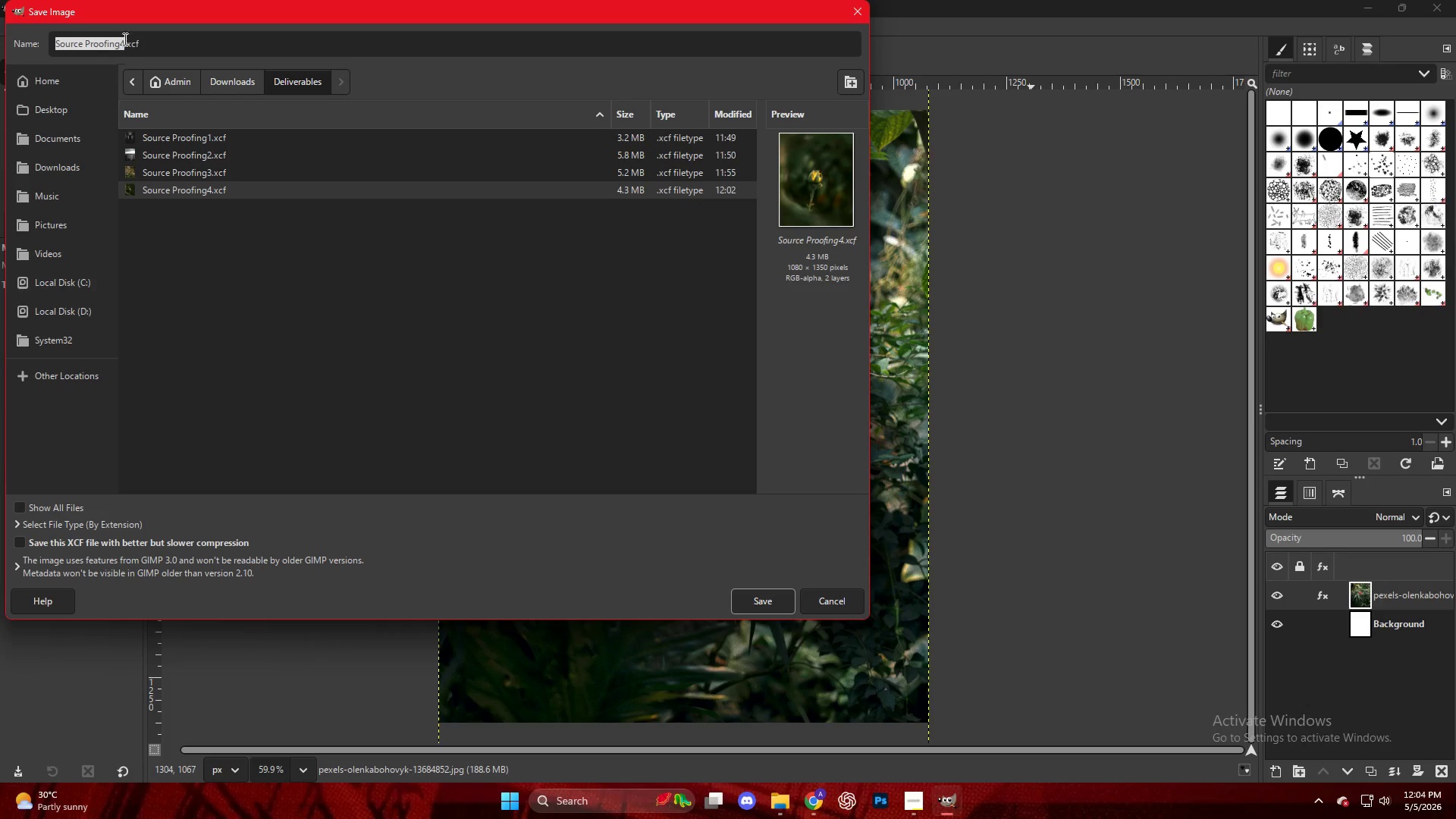 
left_click([122, 42])
 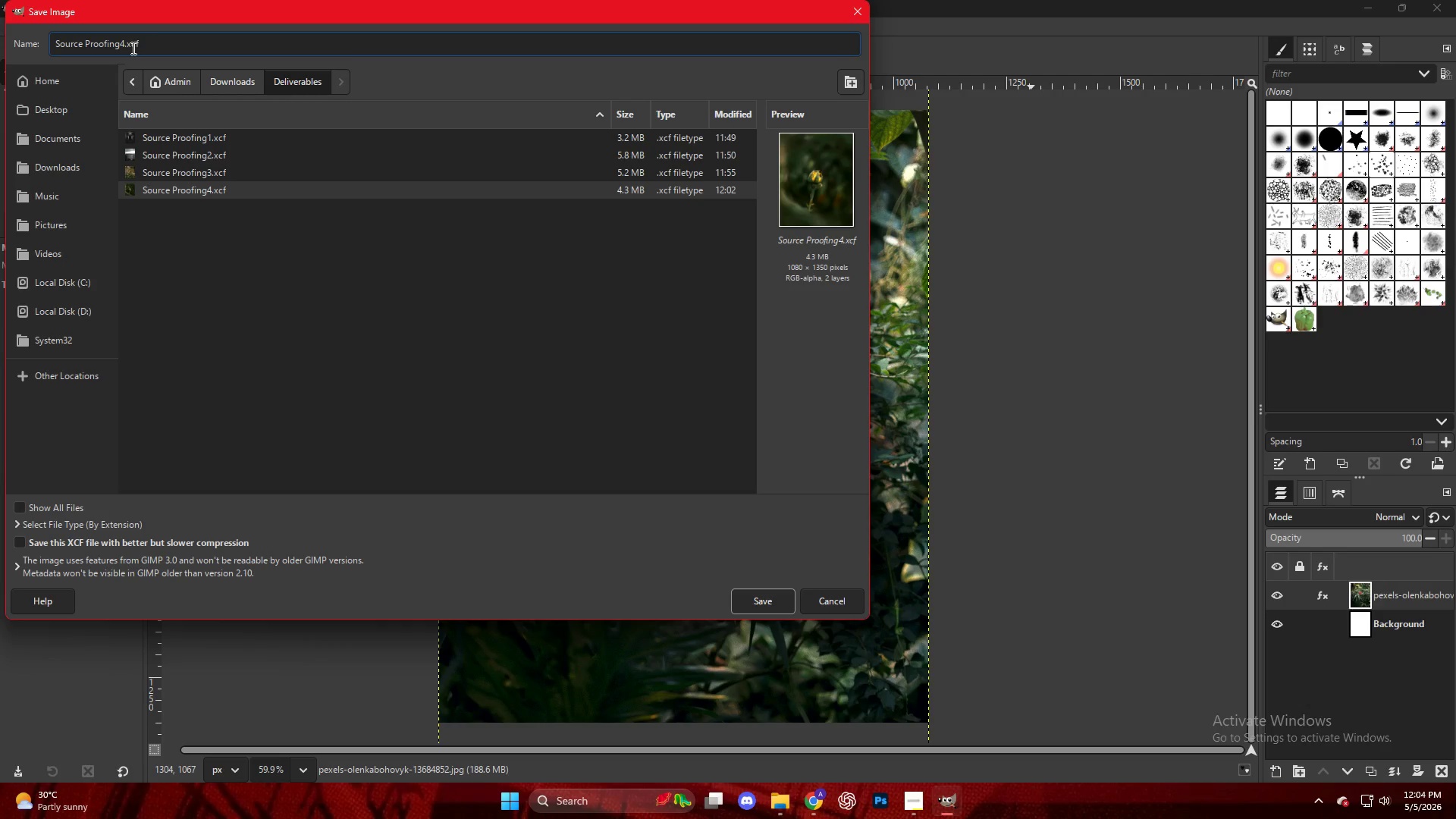 
key(Backspace)
 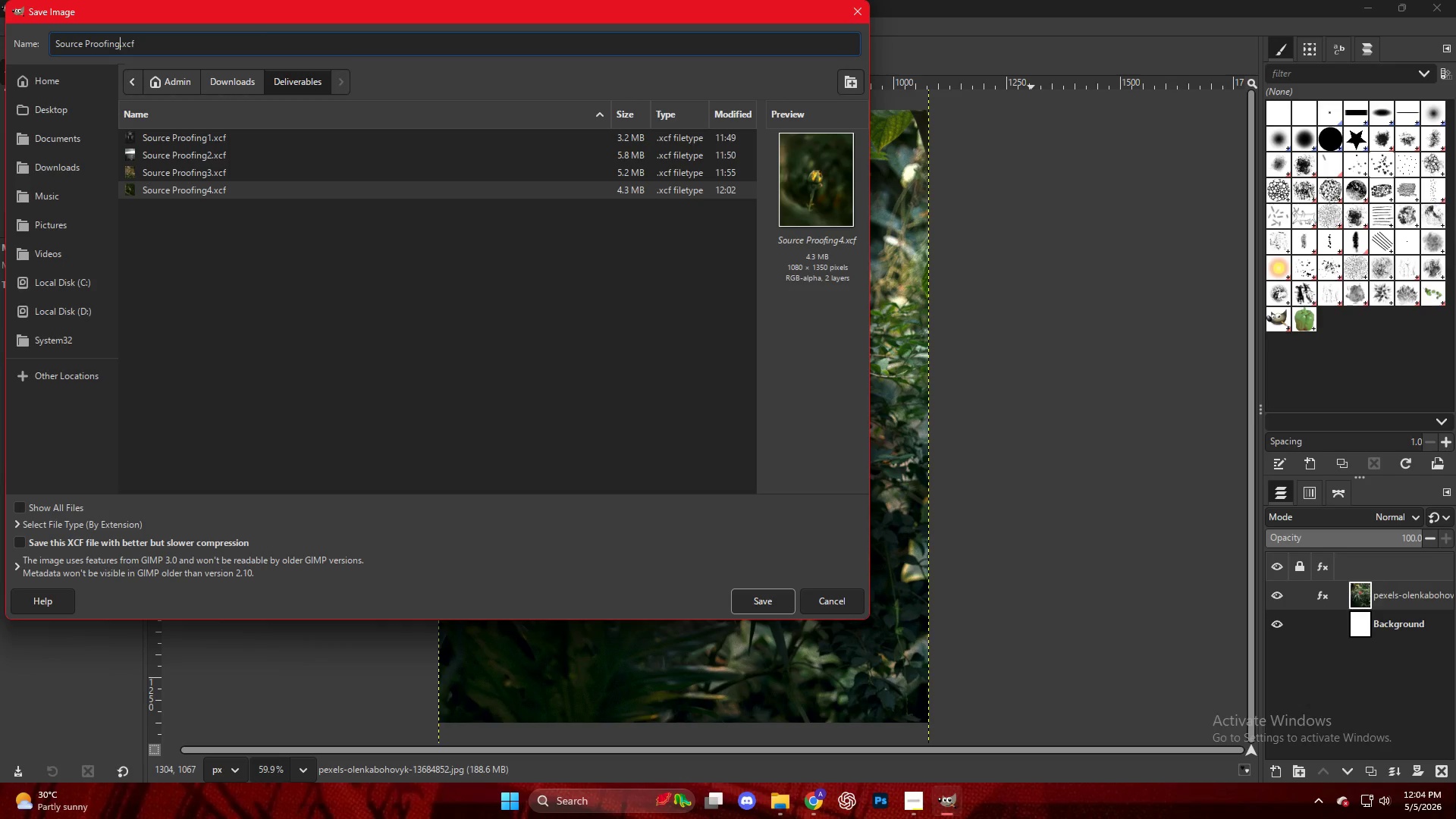 
key(5)
 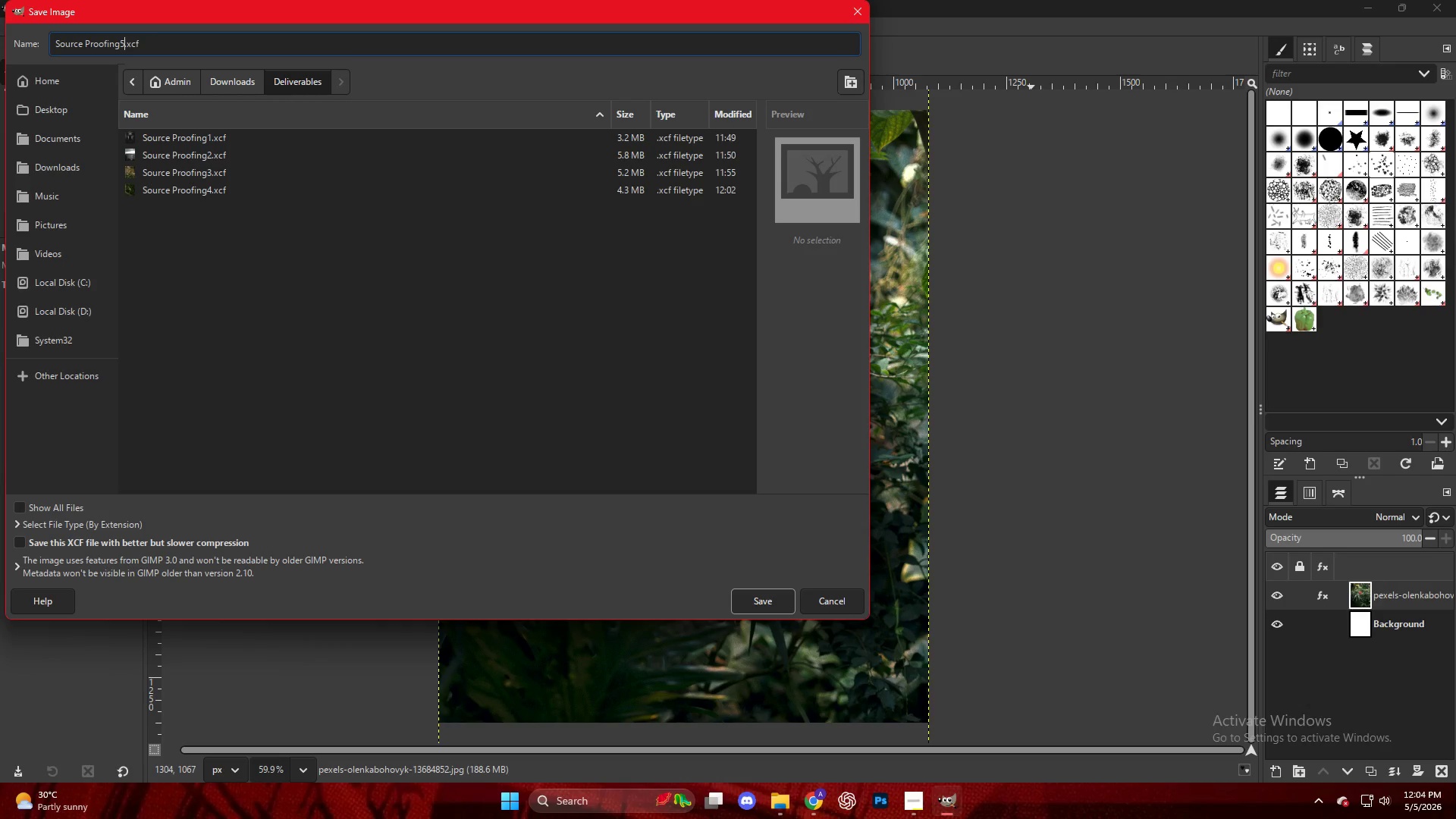 
key(Enter)
 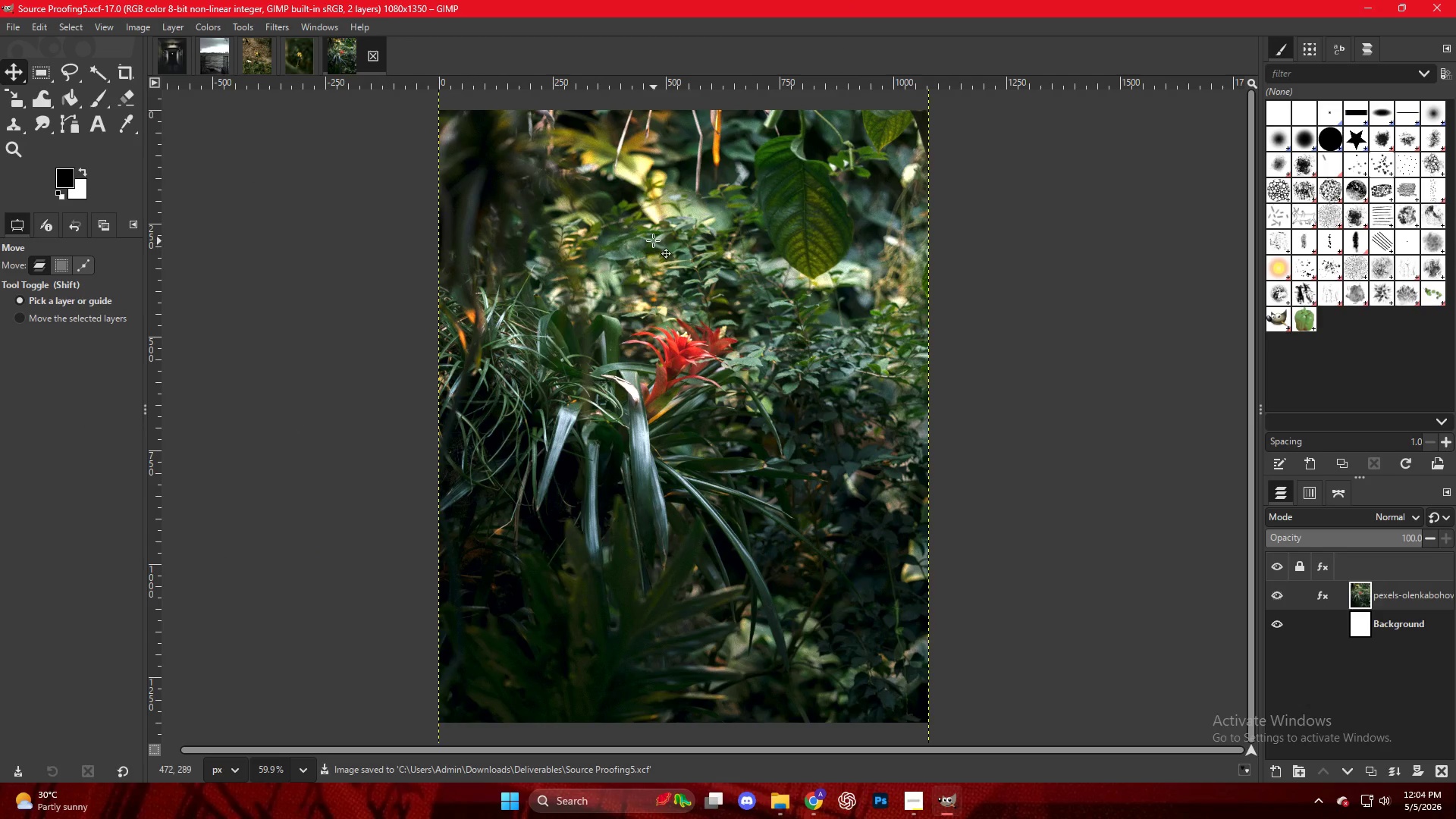 
key(Control+Shift+E)
 